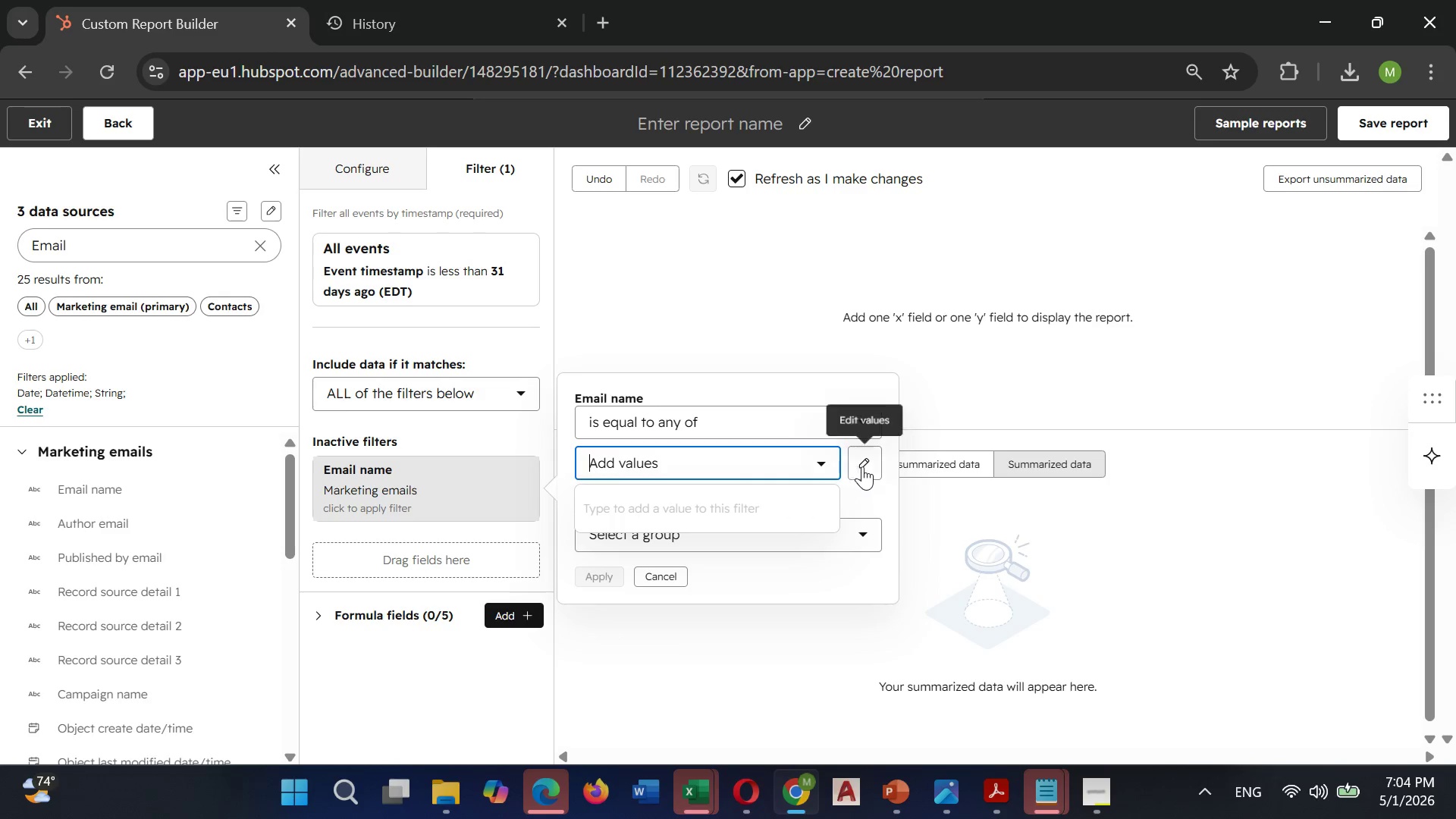 
left_click([871, 463])
 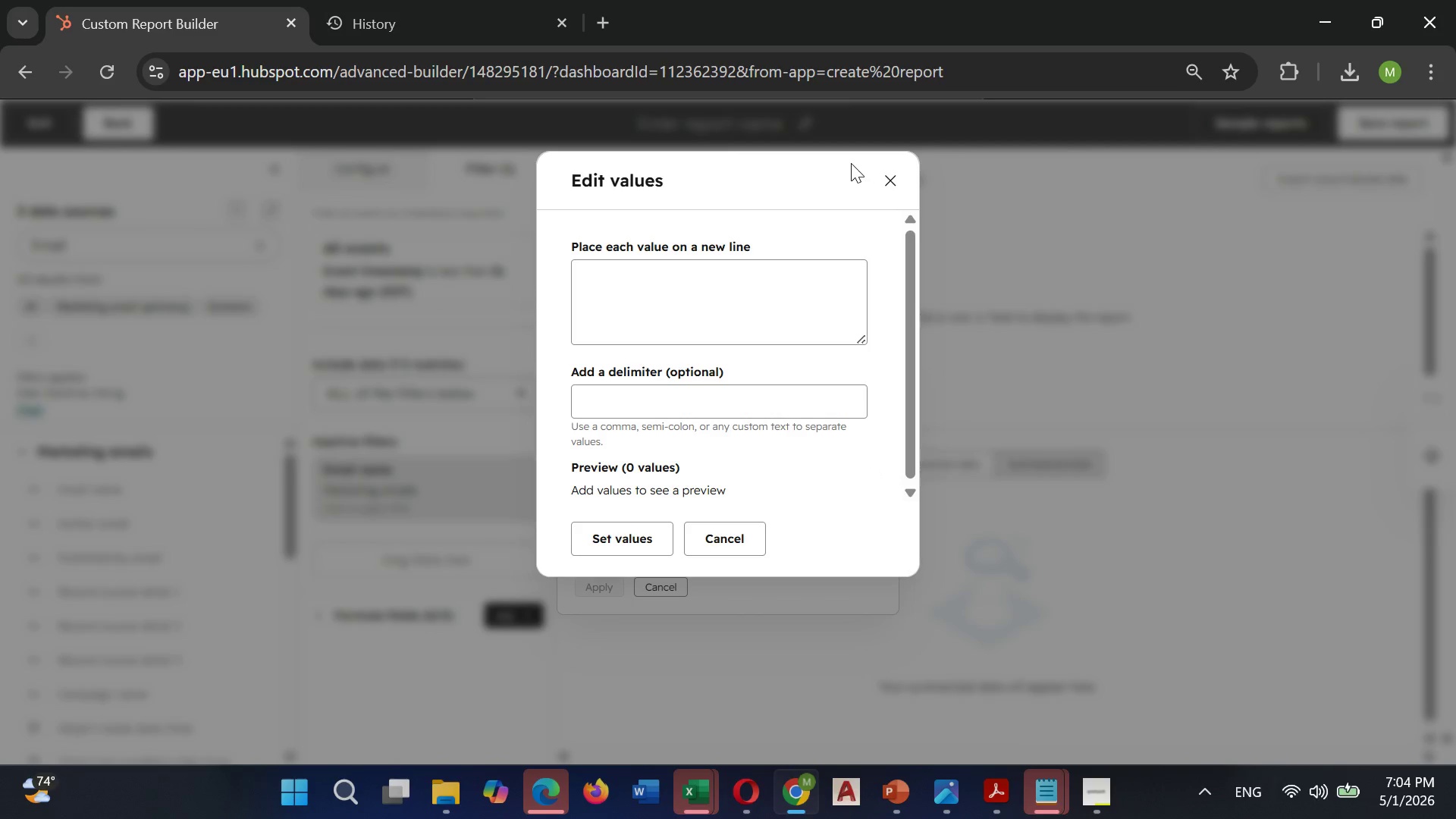 
left_click([711, 551])
 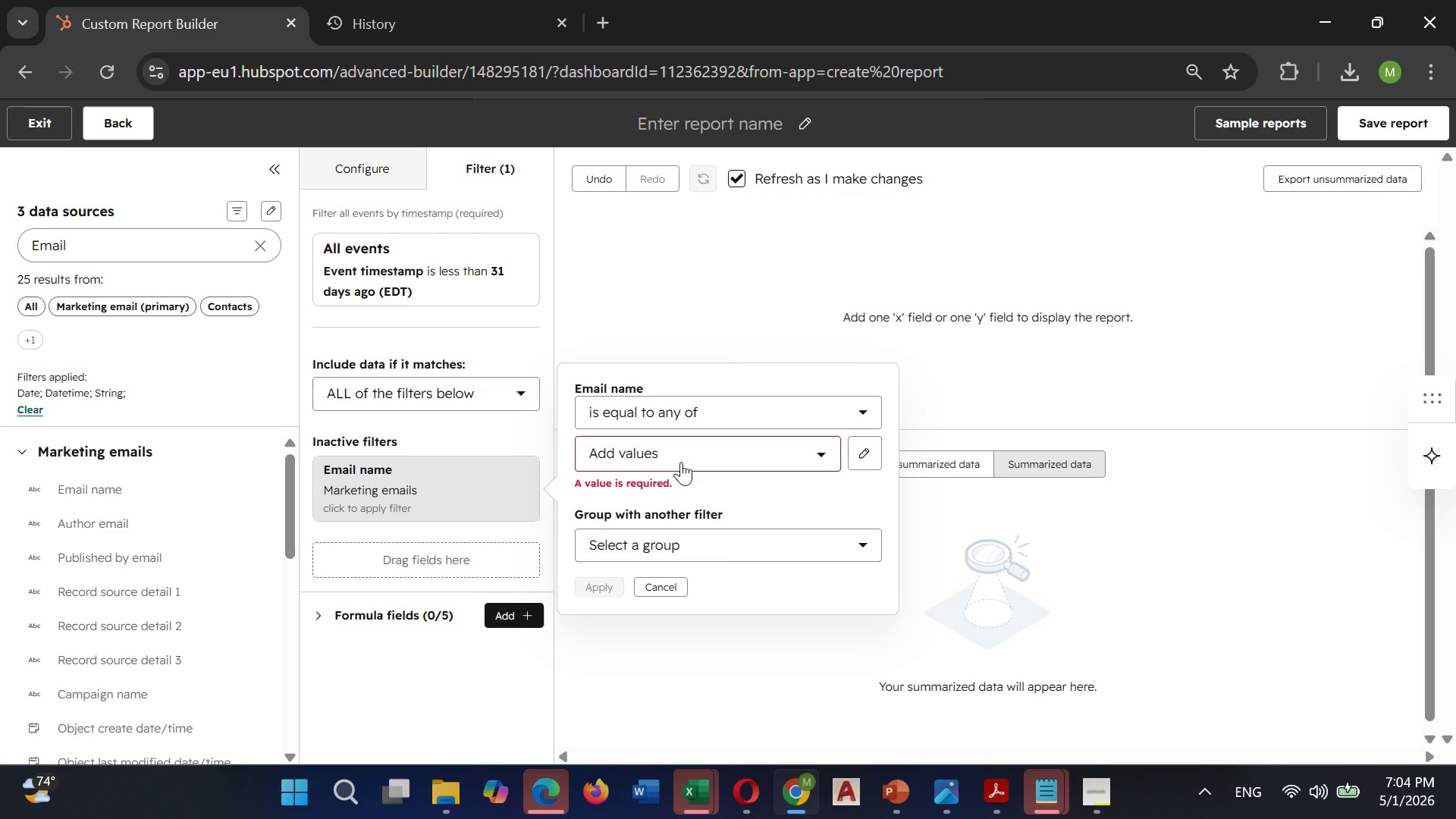 
left_click([681, 462])
 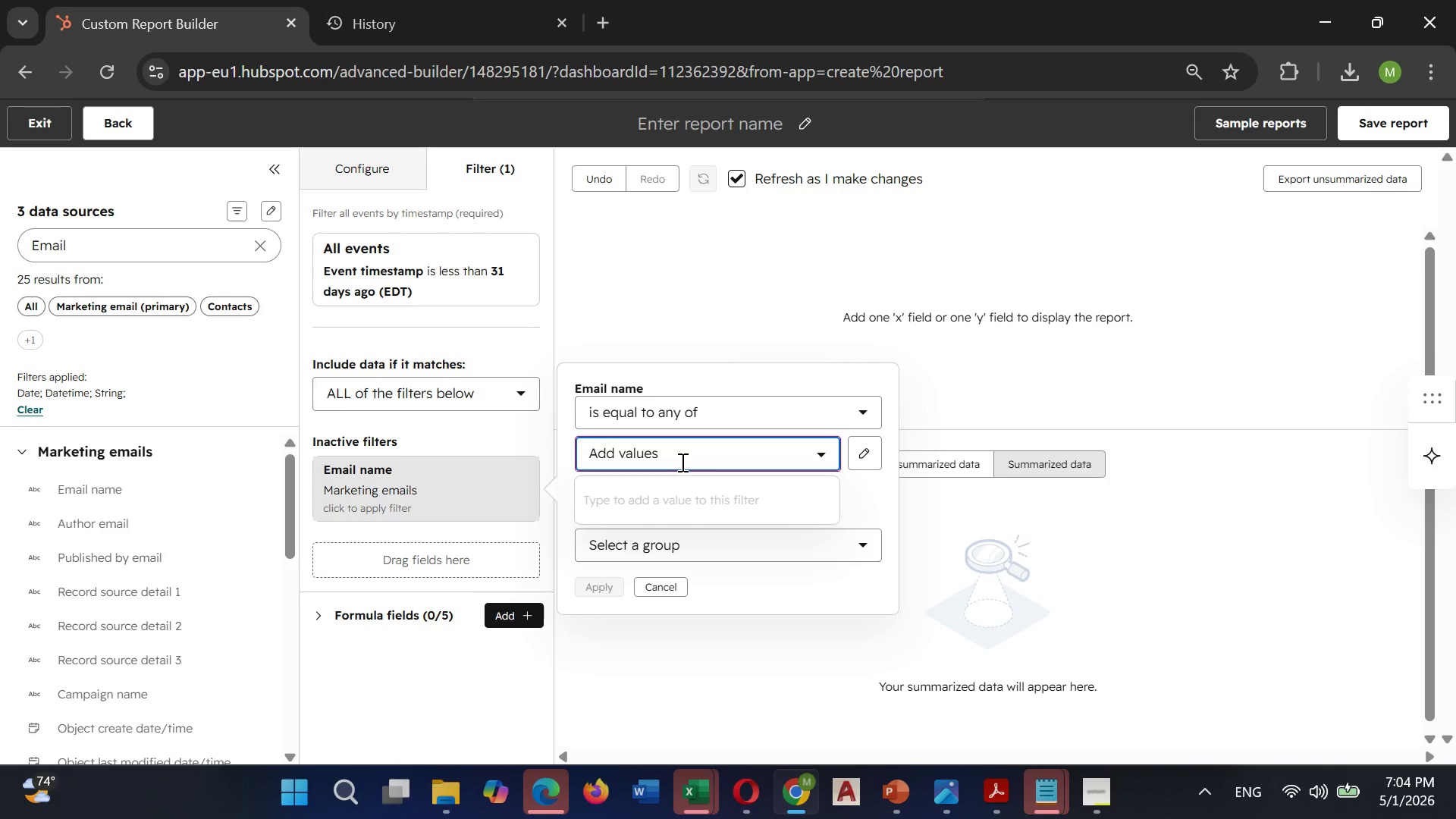 
wait(12.0)
 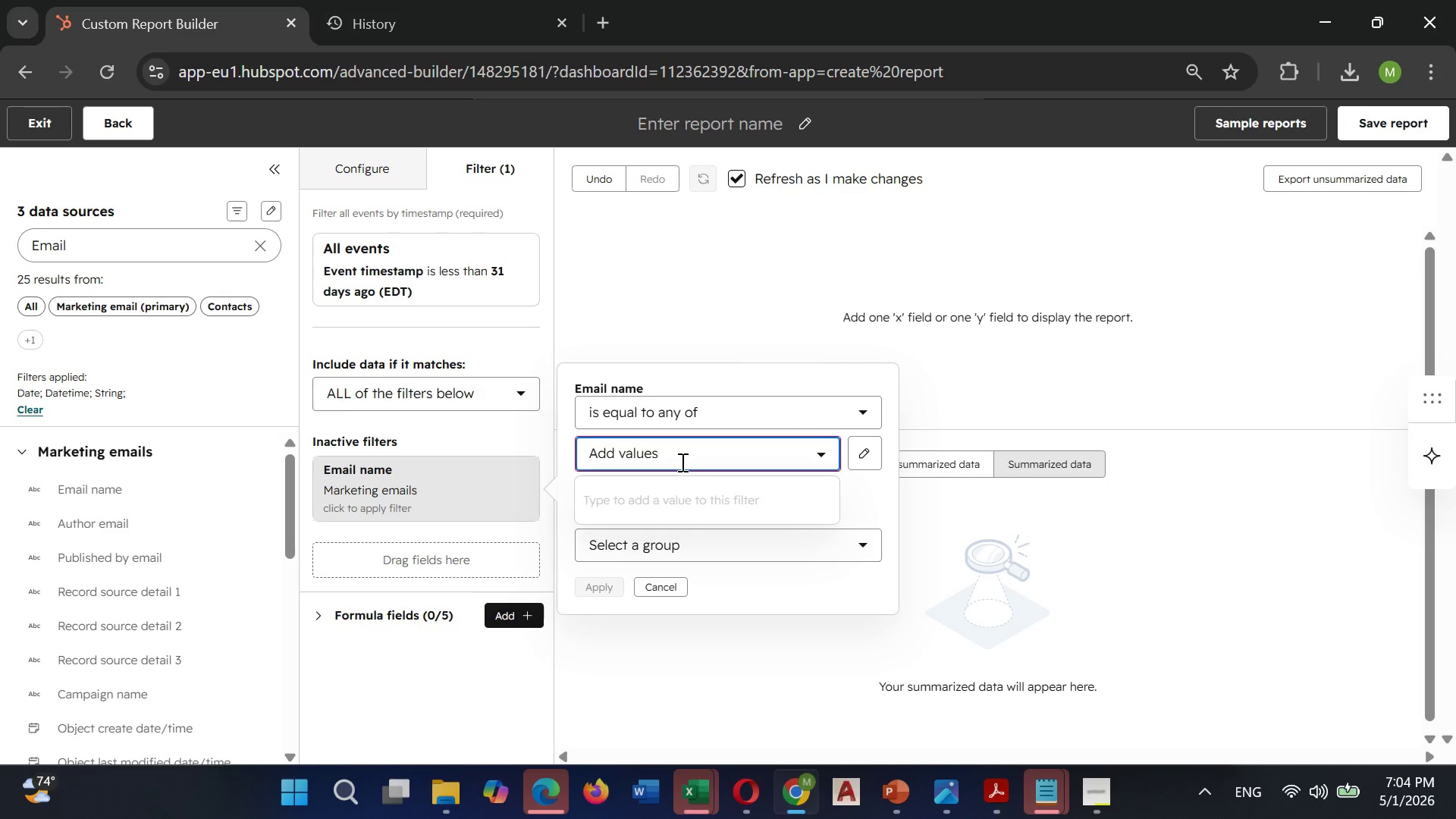 
type(e)
key(Backspace)
type(RE)
key(Backspace)
type(e -)
 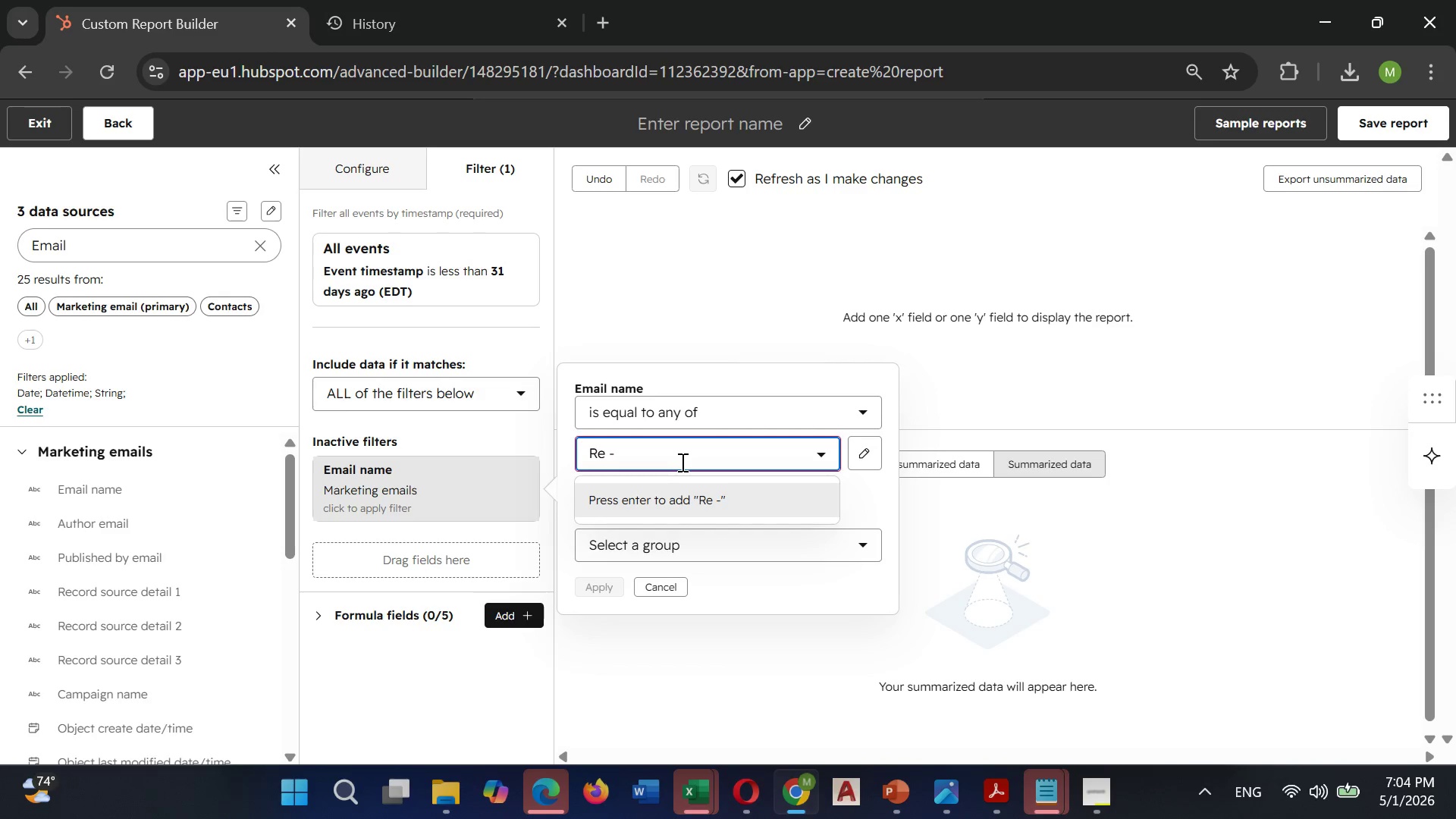 
wait(10.31)
 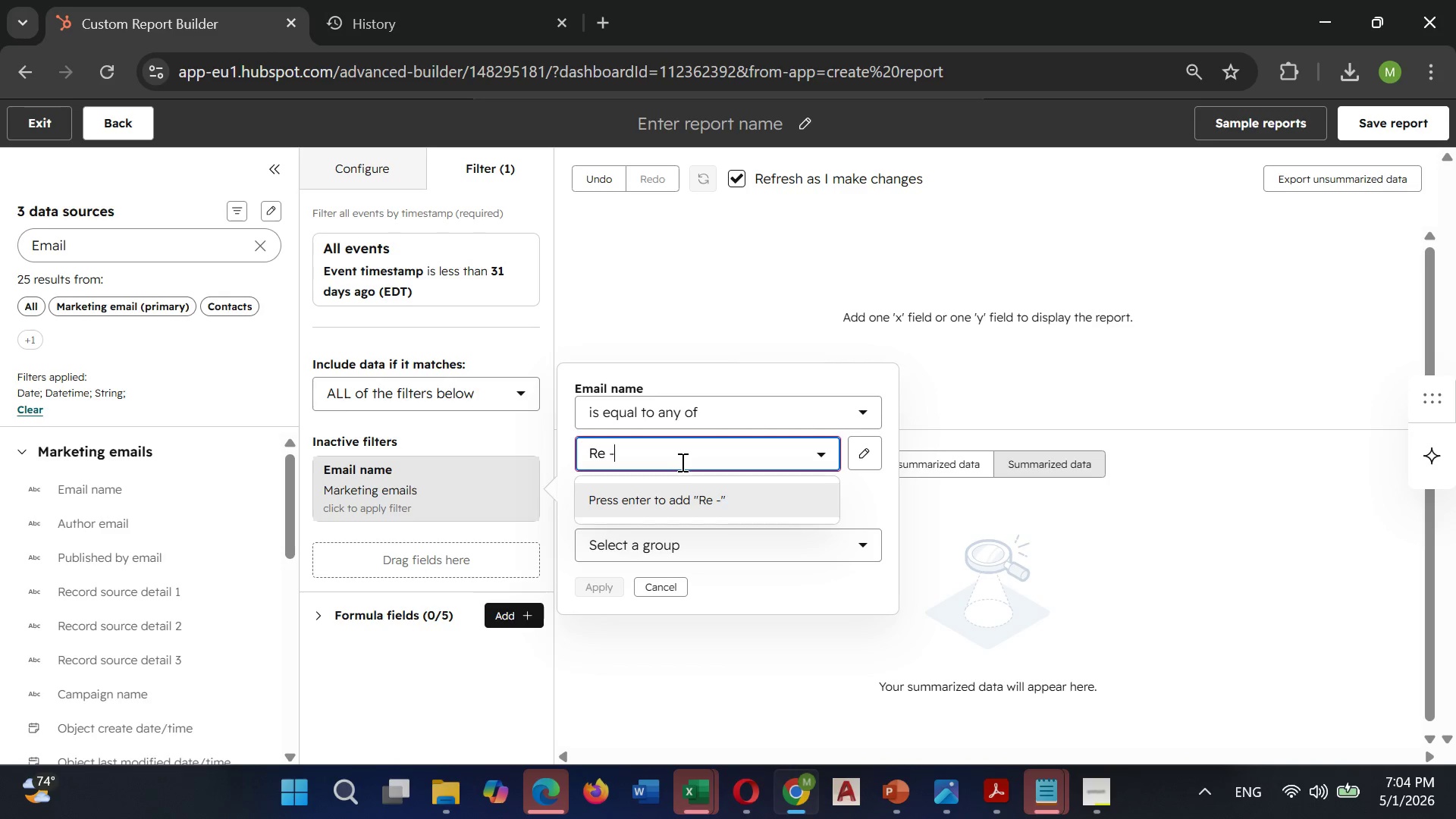 
key(Backspace)
key(Backspace)
type(-engagement Email 1 - value in)
 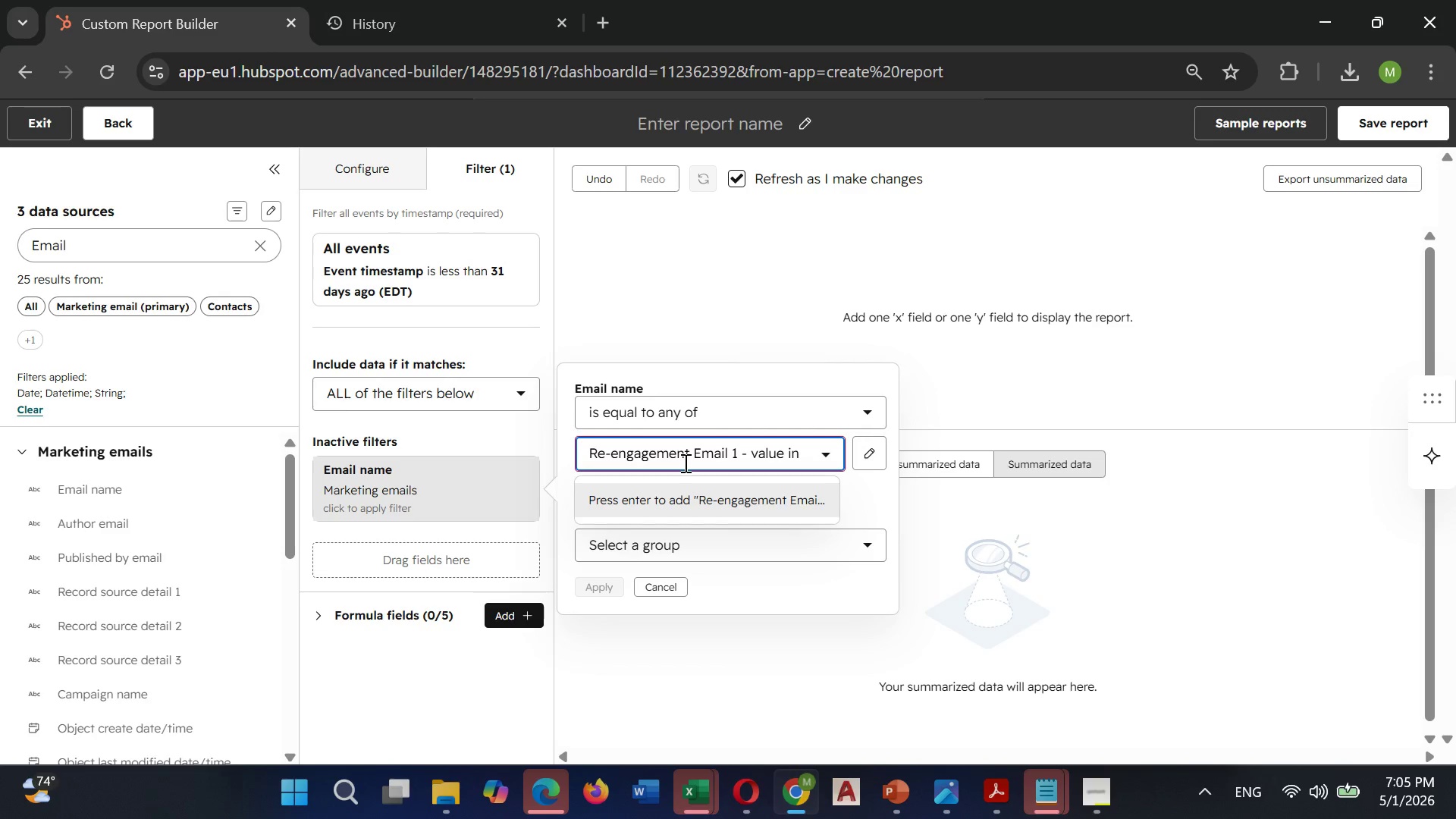 
key(ArrowLeft)
 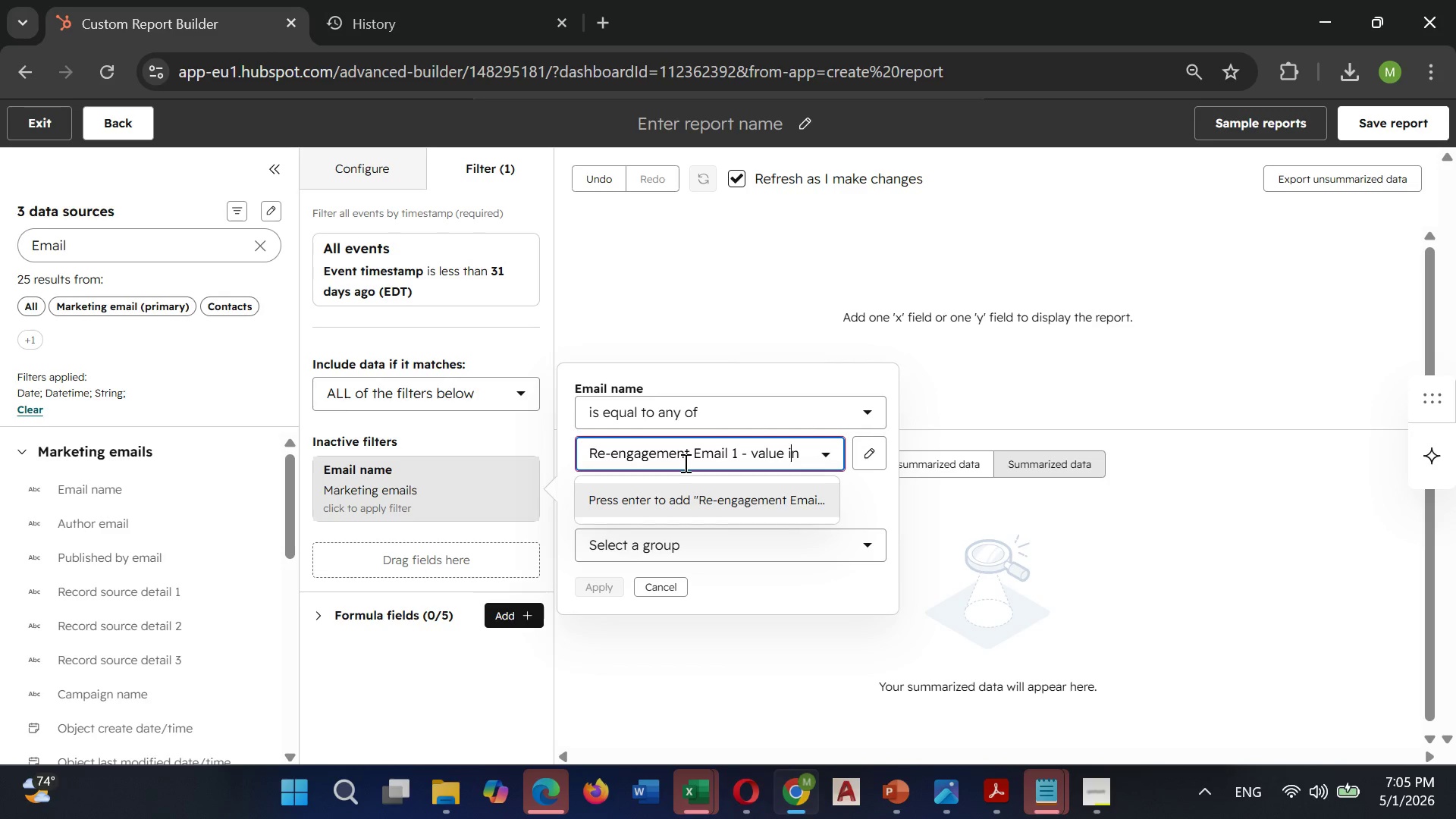 
key(Backspace)
 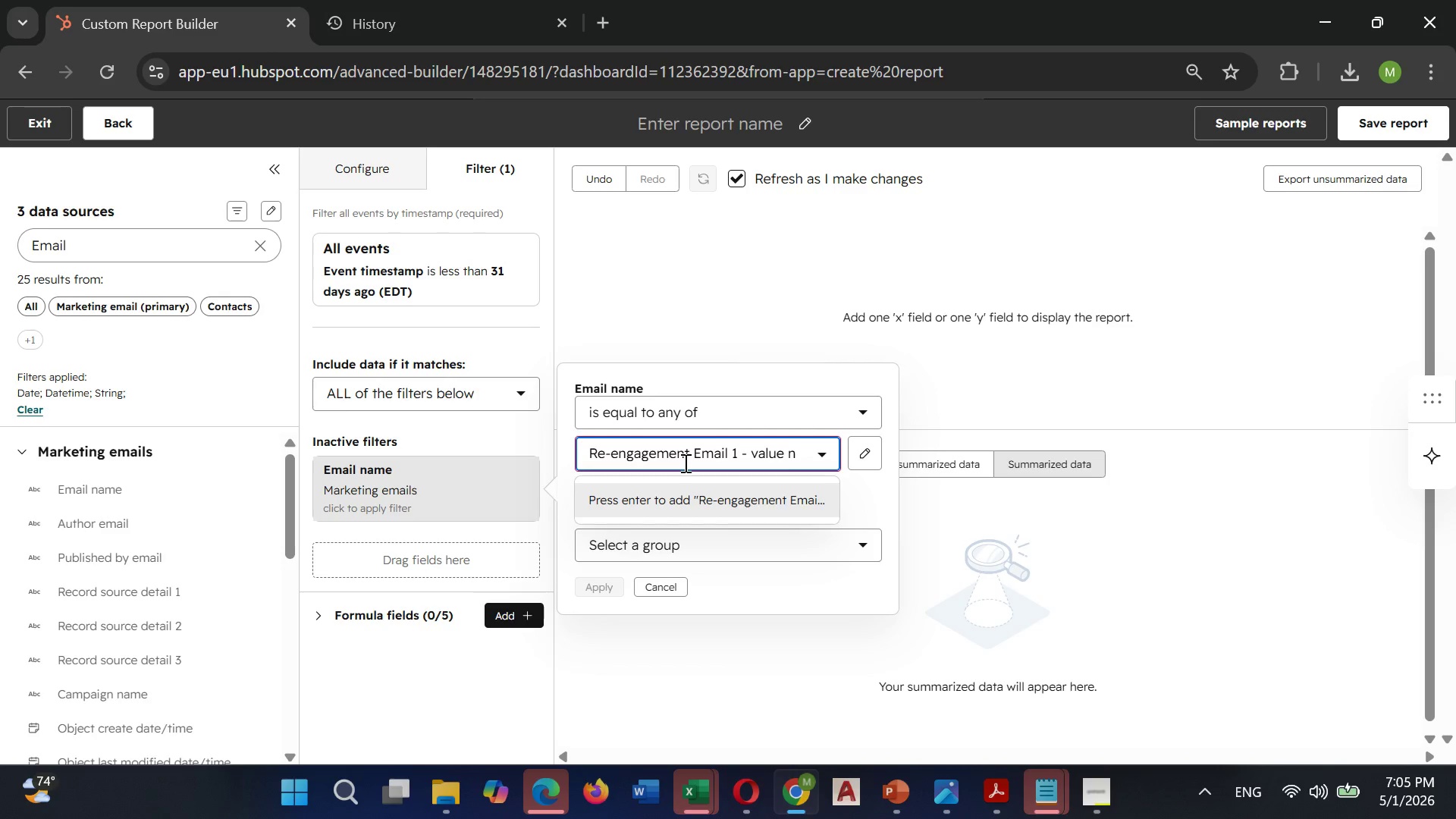 
key(Shift+I)
 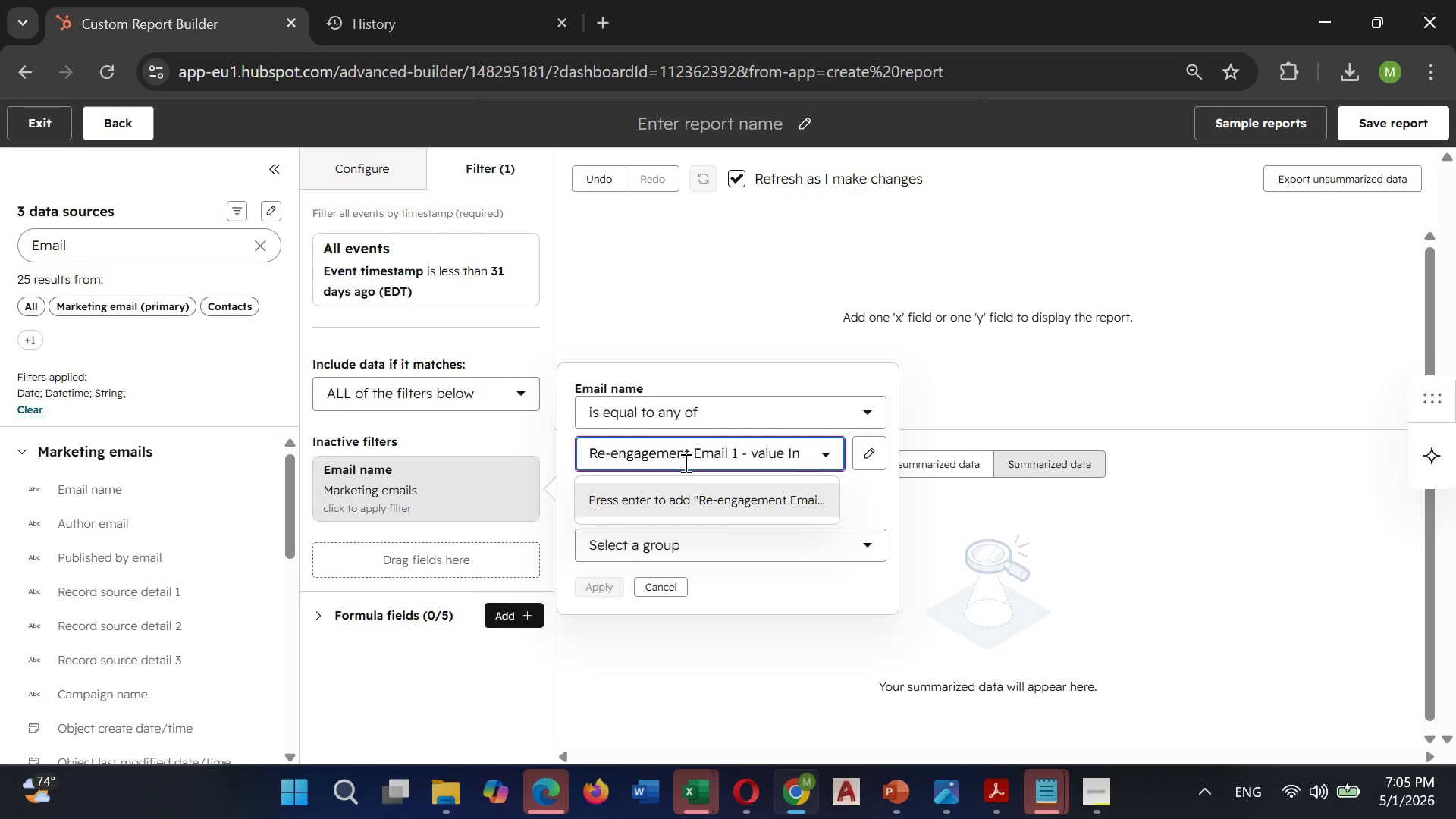 
key(ArrowRight)
 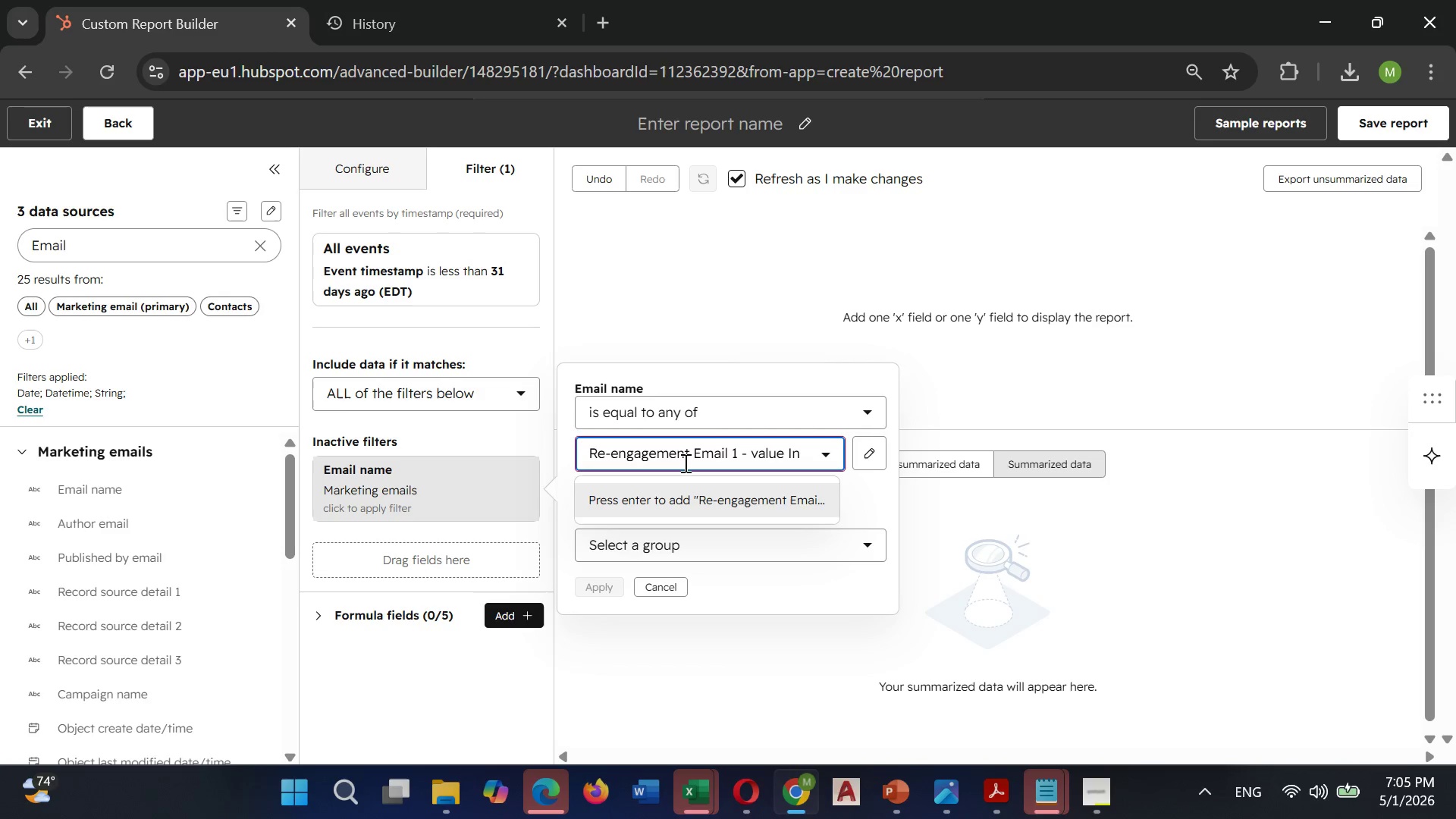 
type(spiration)
 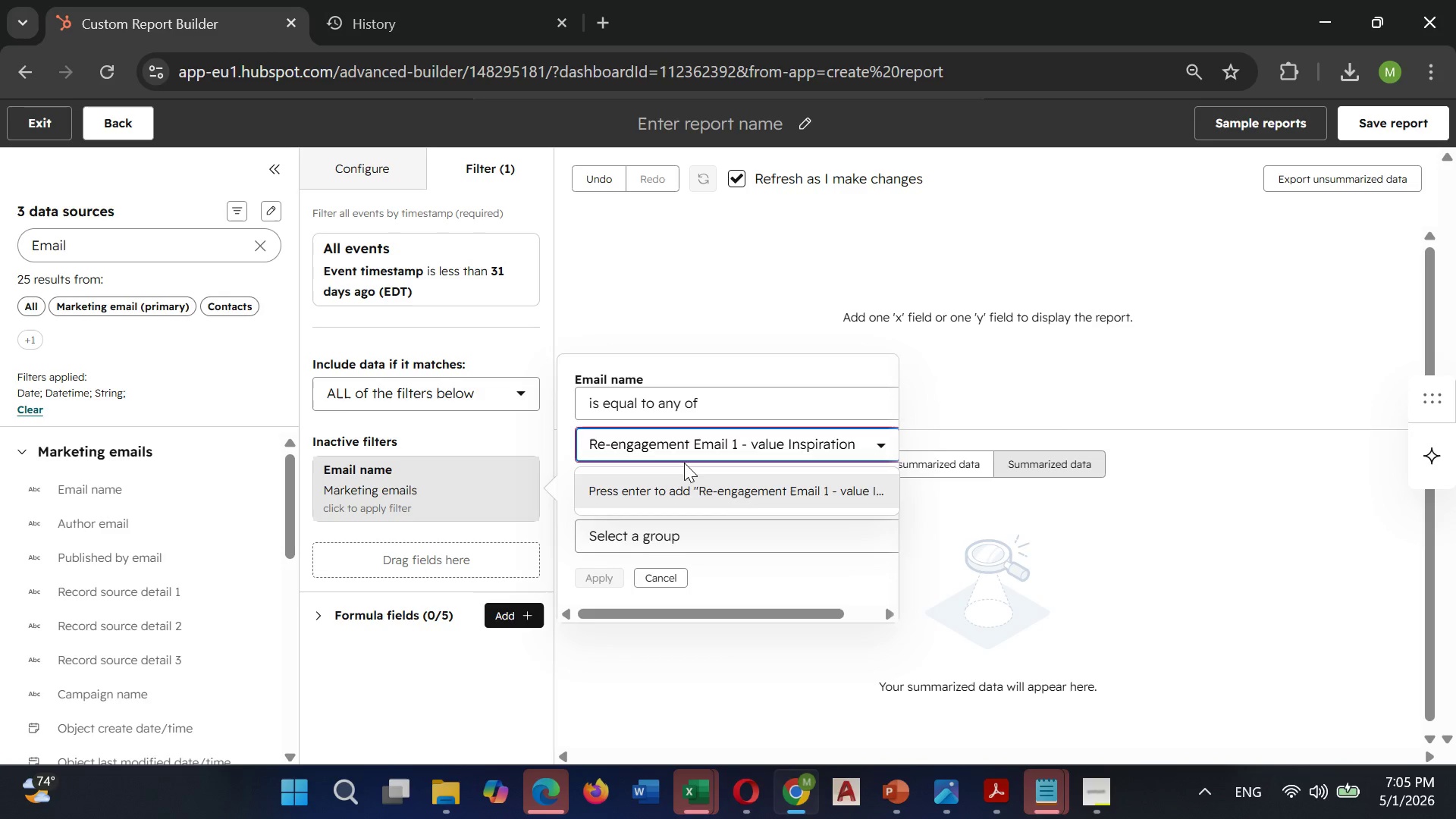 
key(Enter)
 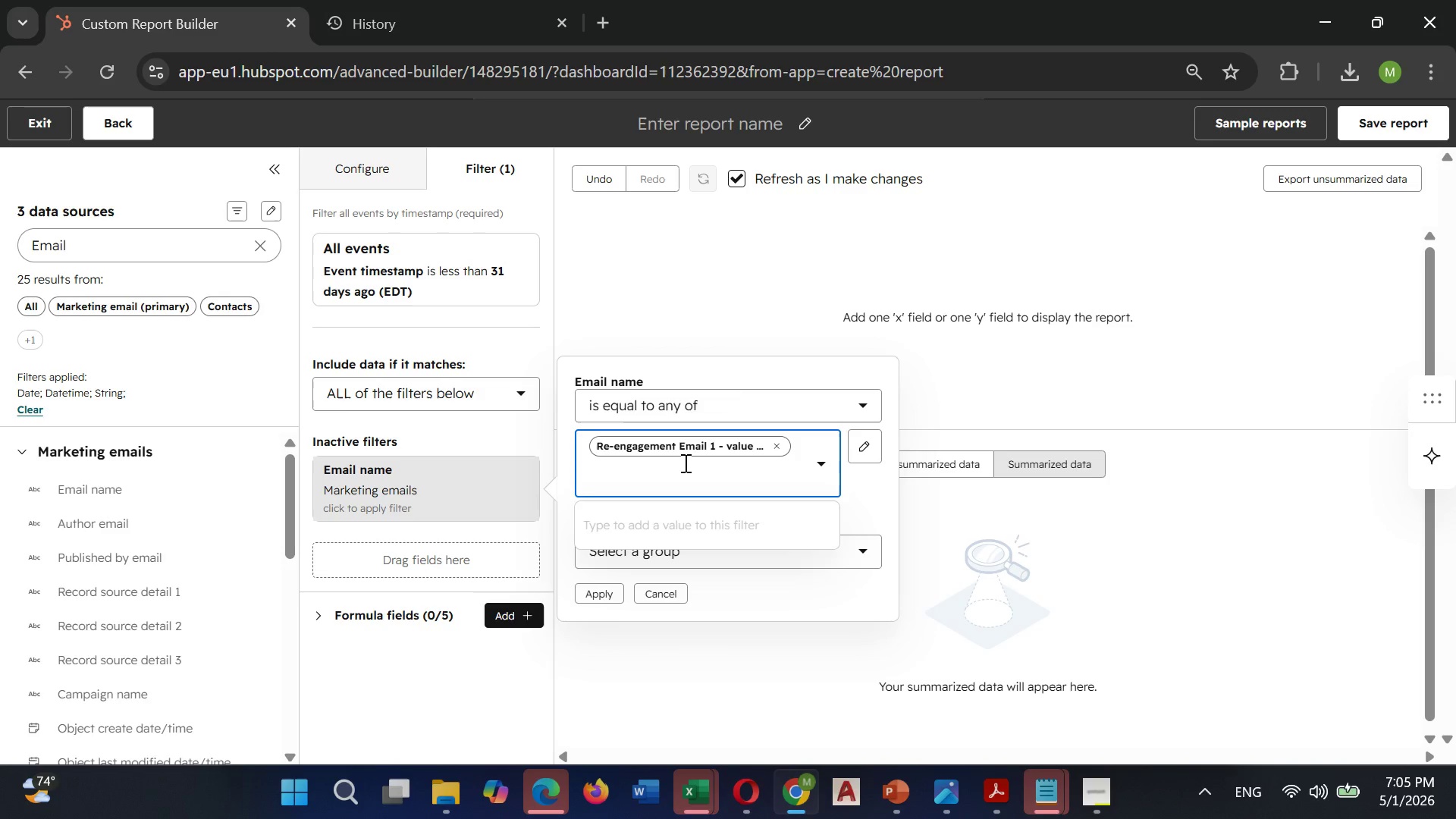 
left_click([694, 449])
 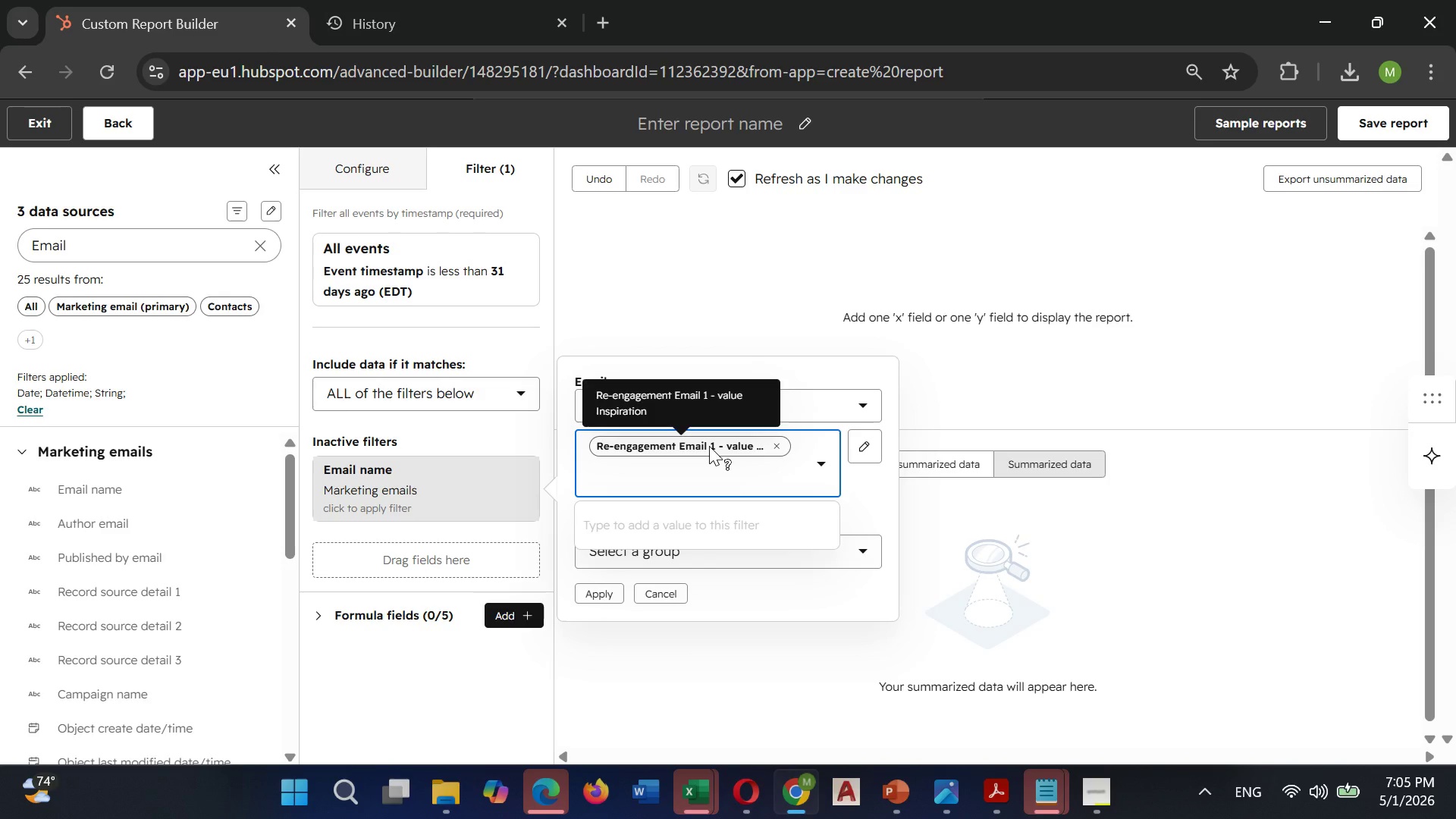 
double_click([709, 446])
 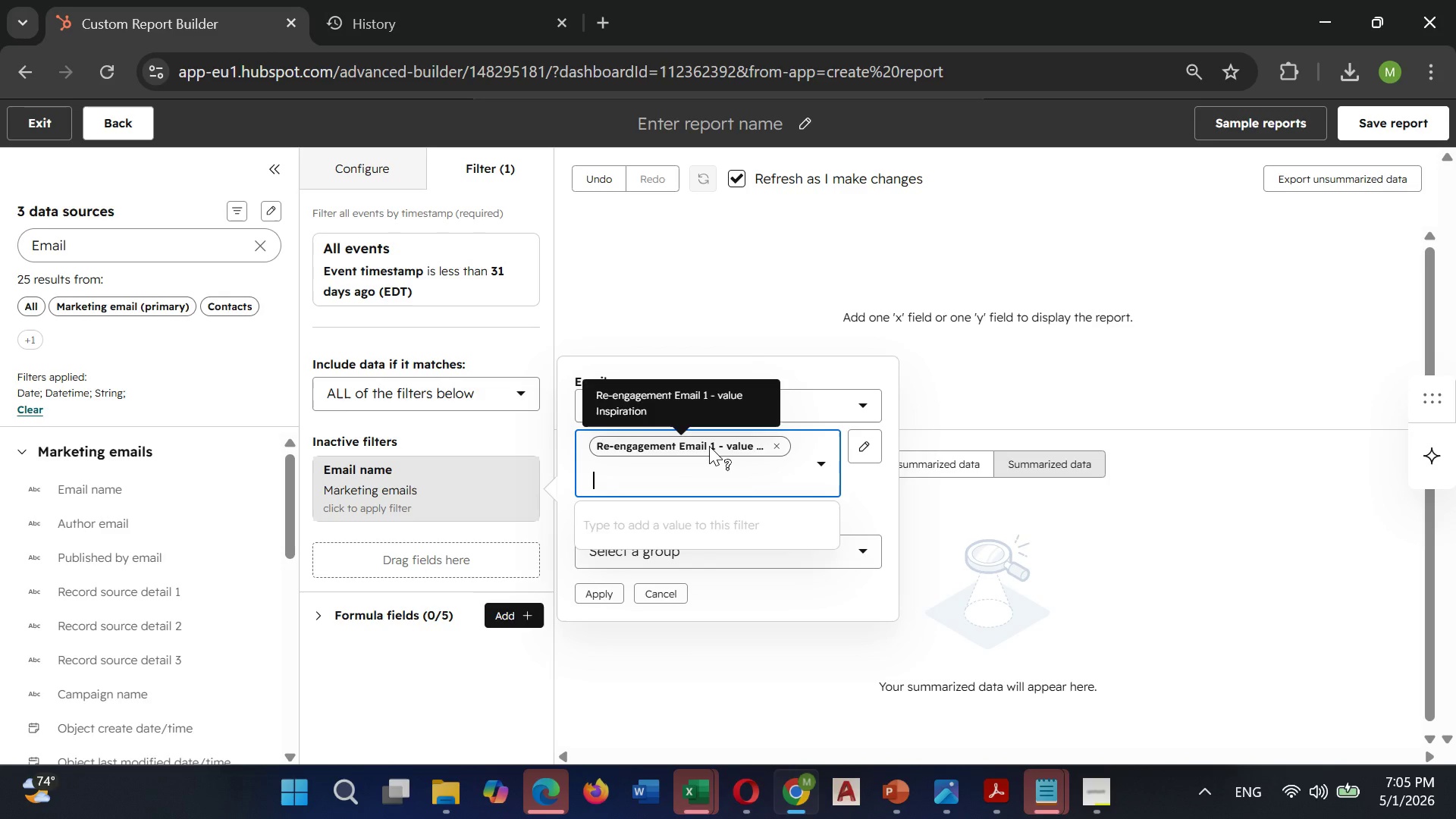 
left_click_drag(start_coordinate=[709, 446], to_coordinate=[652, 442])
 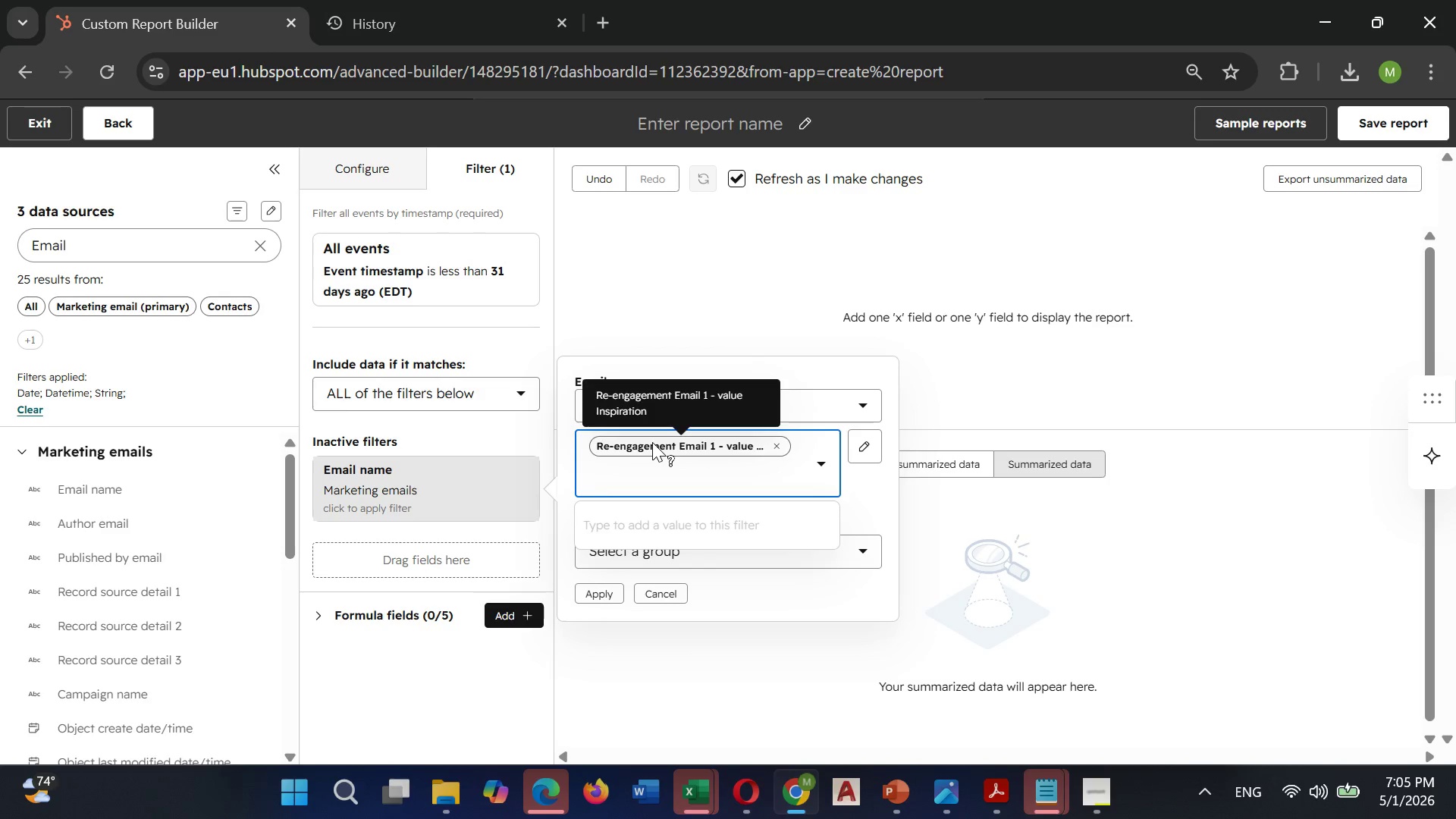 
double_click([652, 442])
 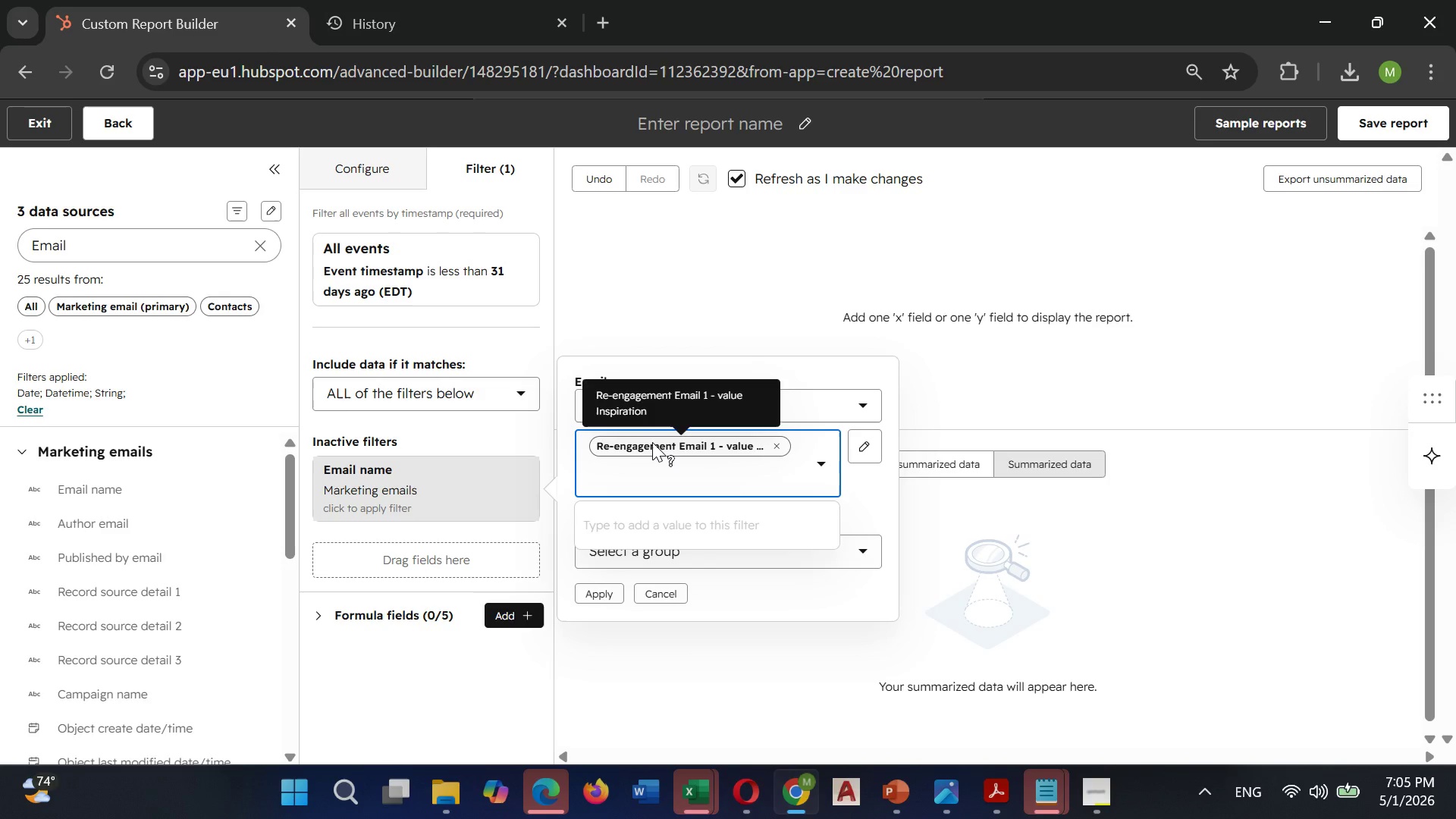 
triple_click([652, 442])
 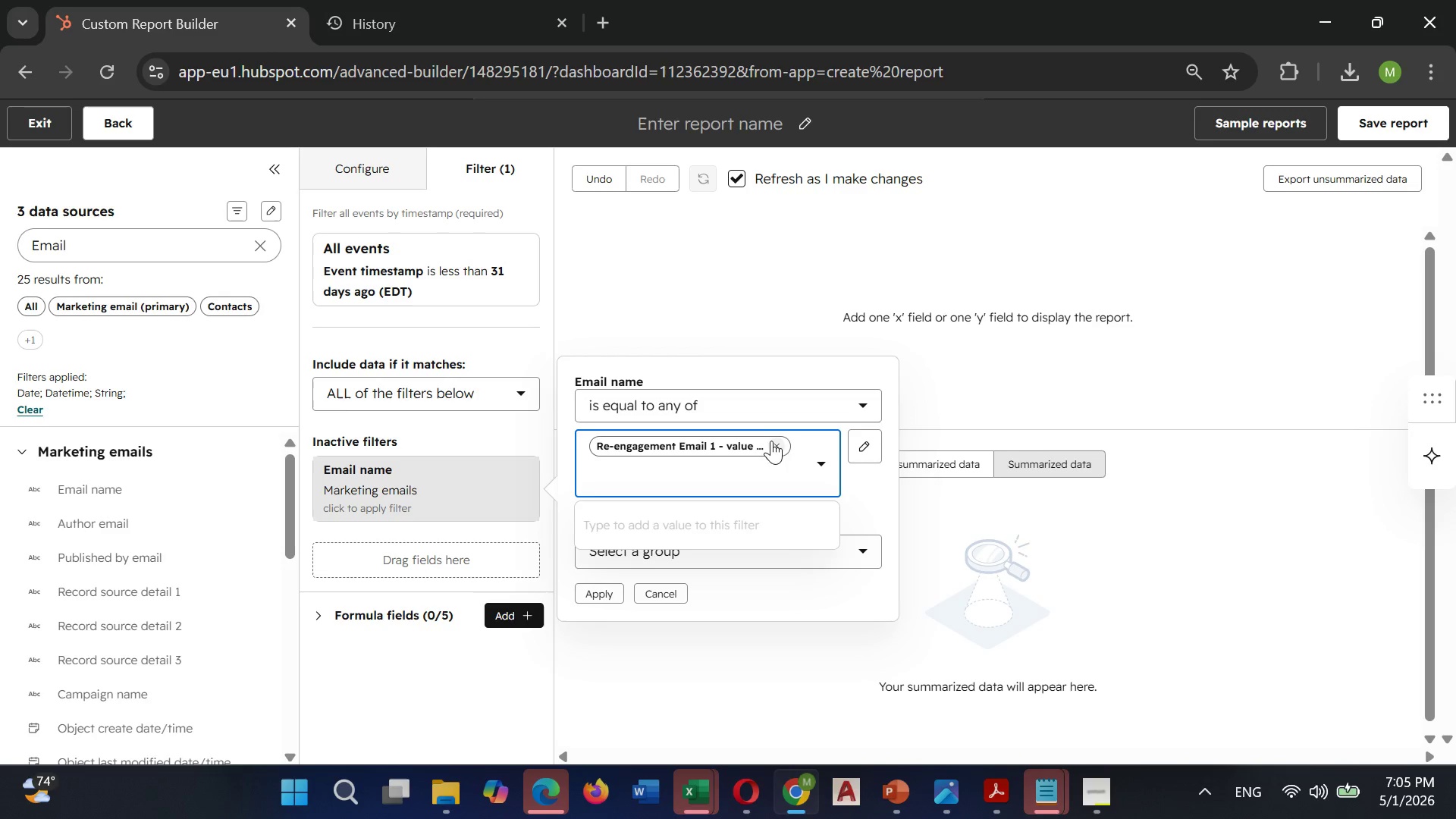 
double_click([770, 439])
 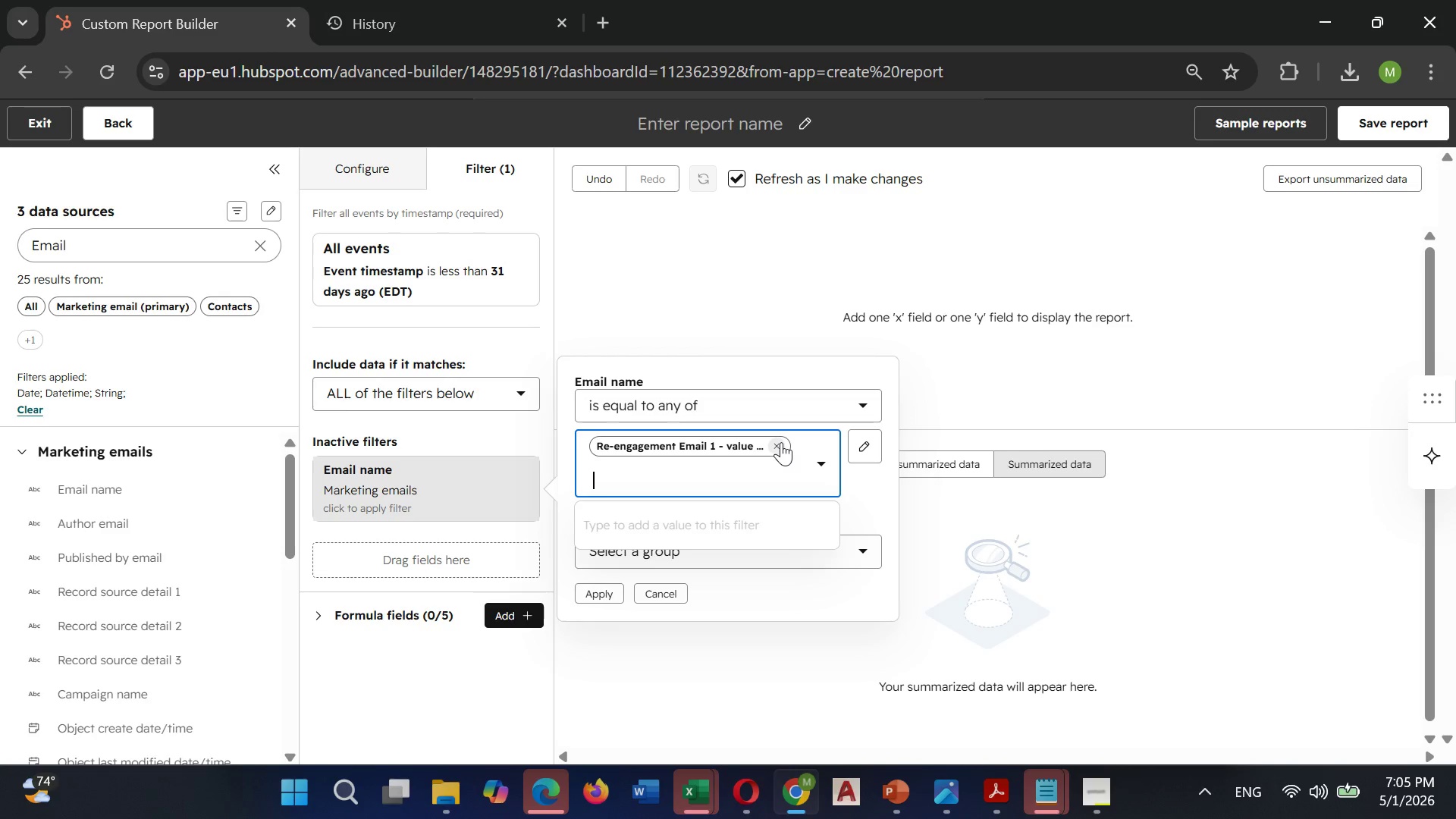 
left_click([781, 442])
 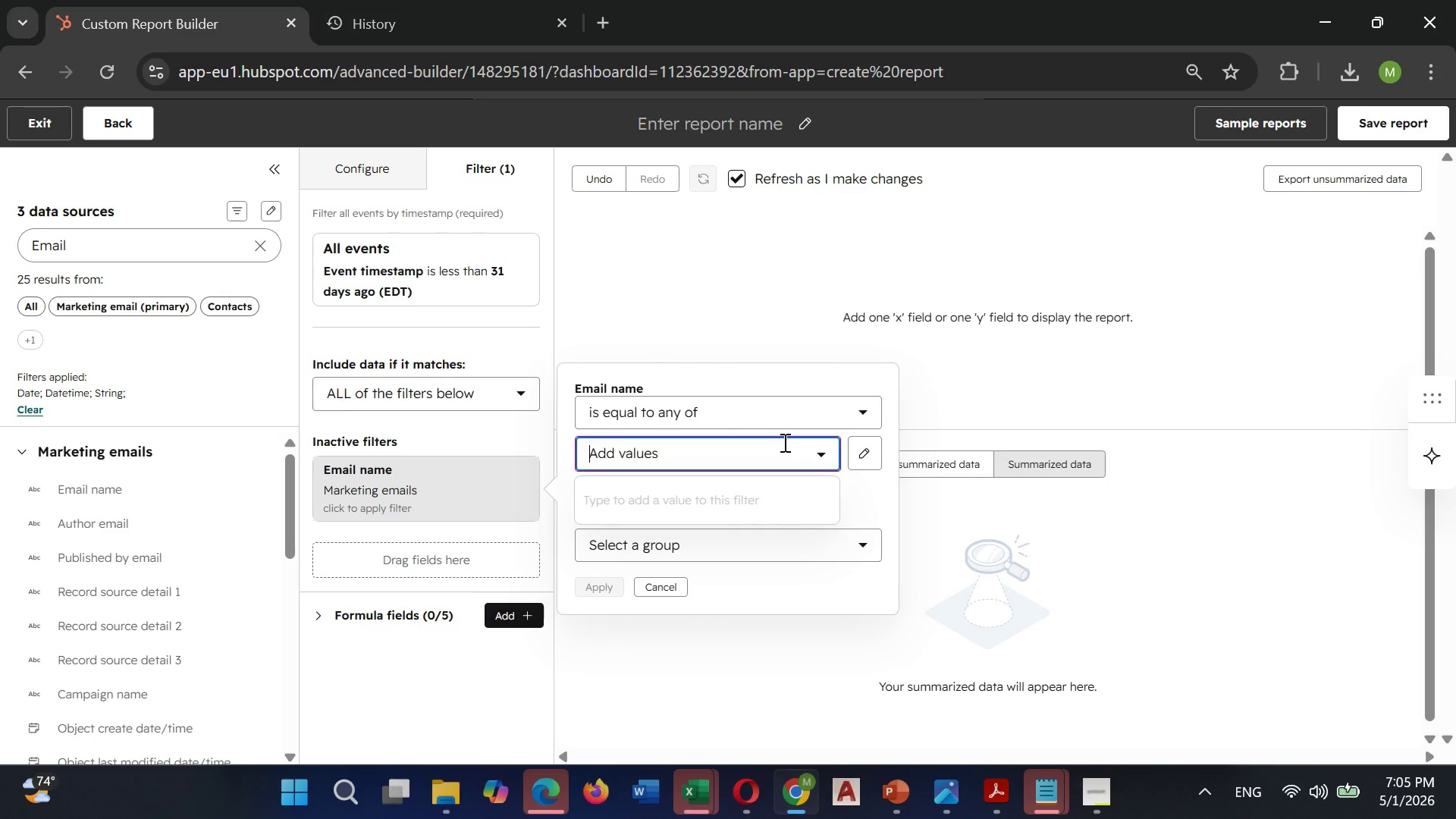 
type(Re-engagemnt)
 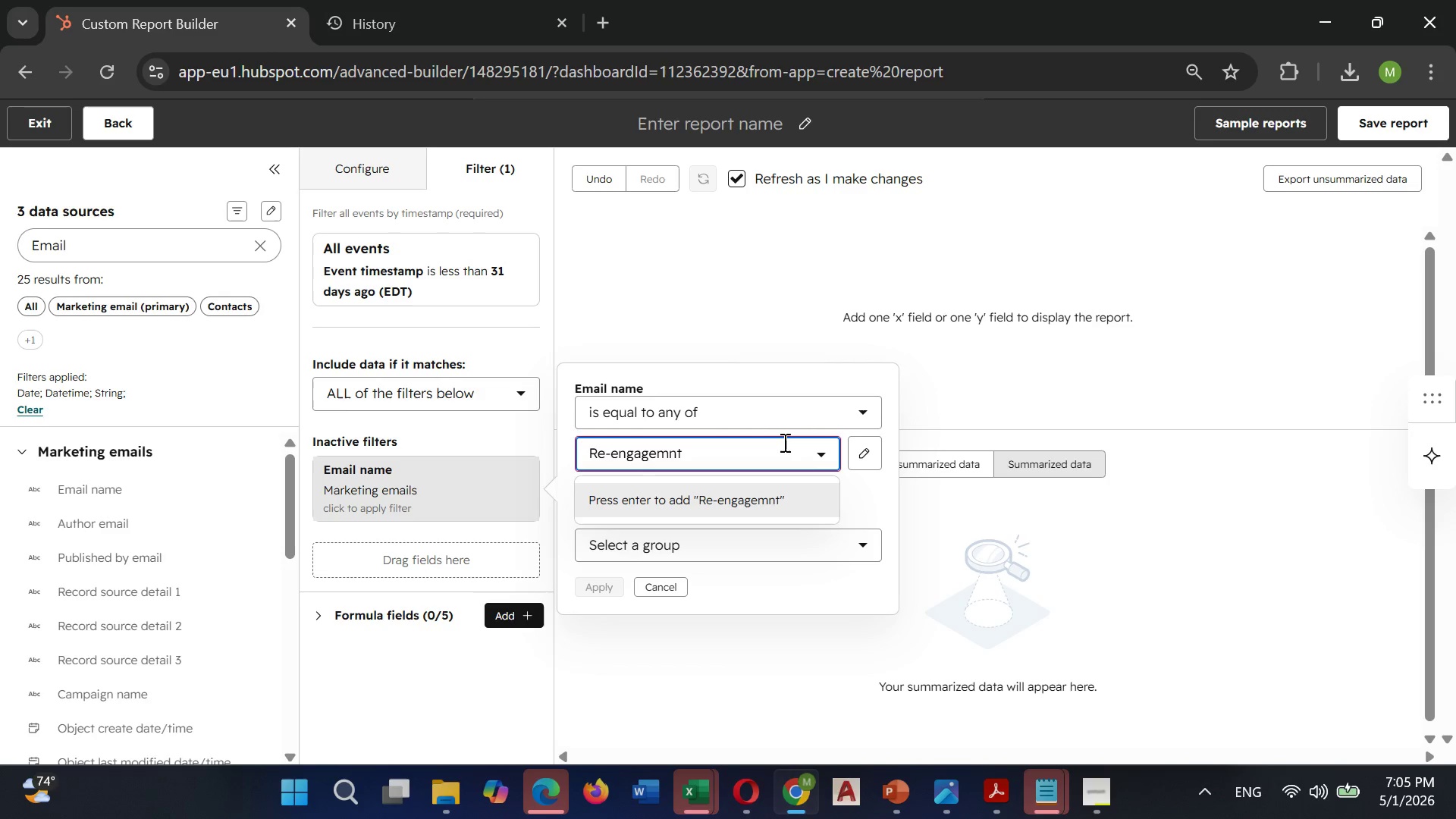 
key(Backspace)
key(Backspace)
type(ent Email 1 - Value)
 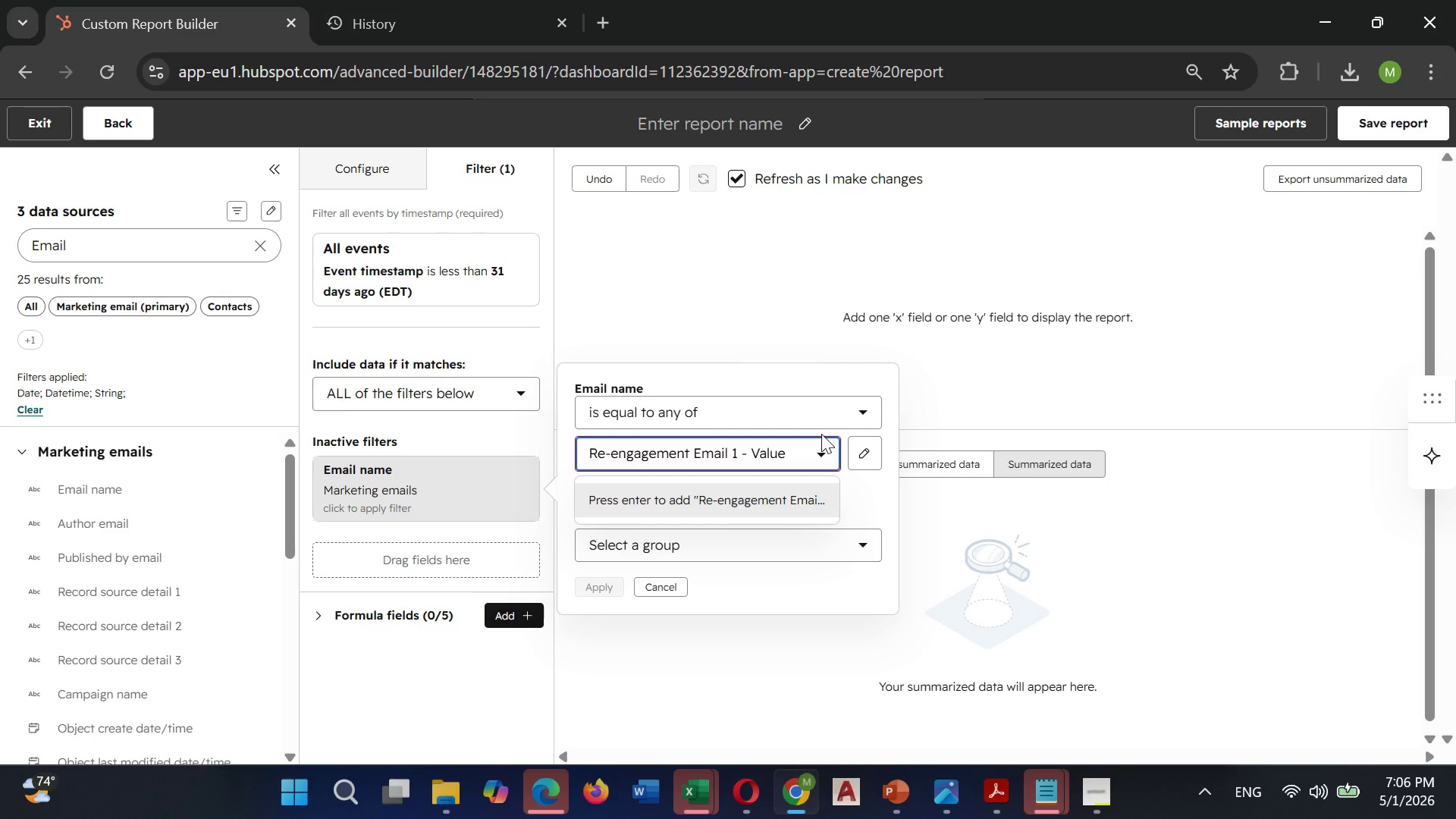 
type( Inspiration)
 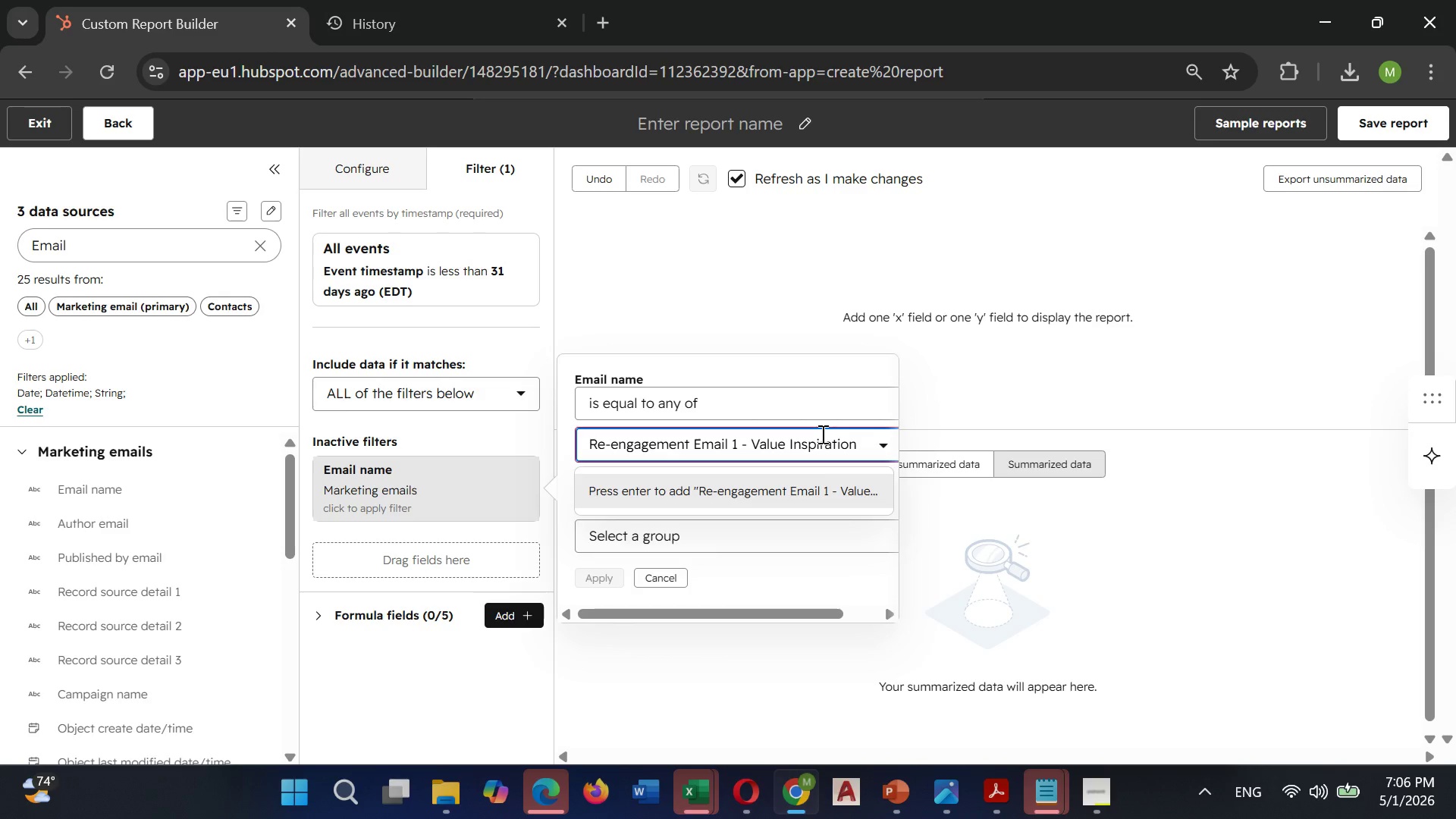 
wait(9.58)
 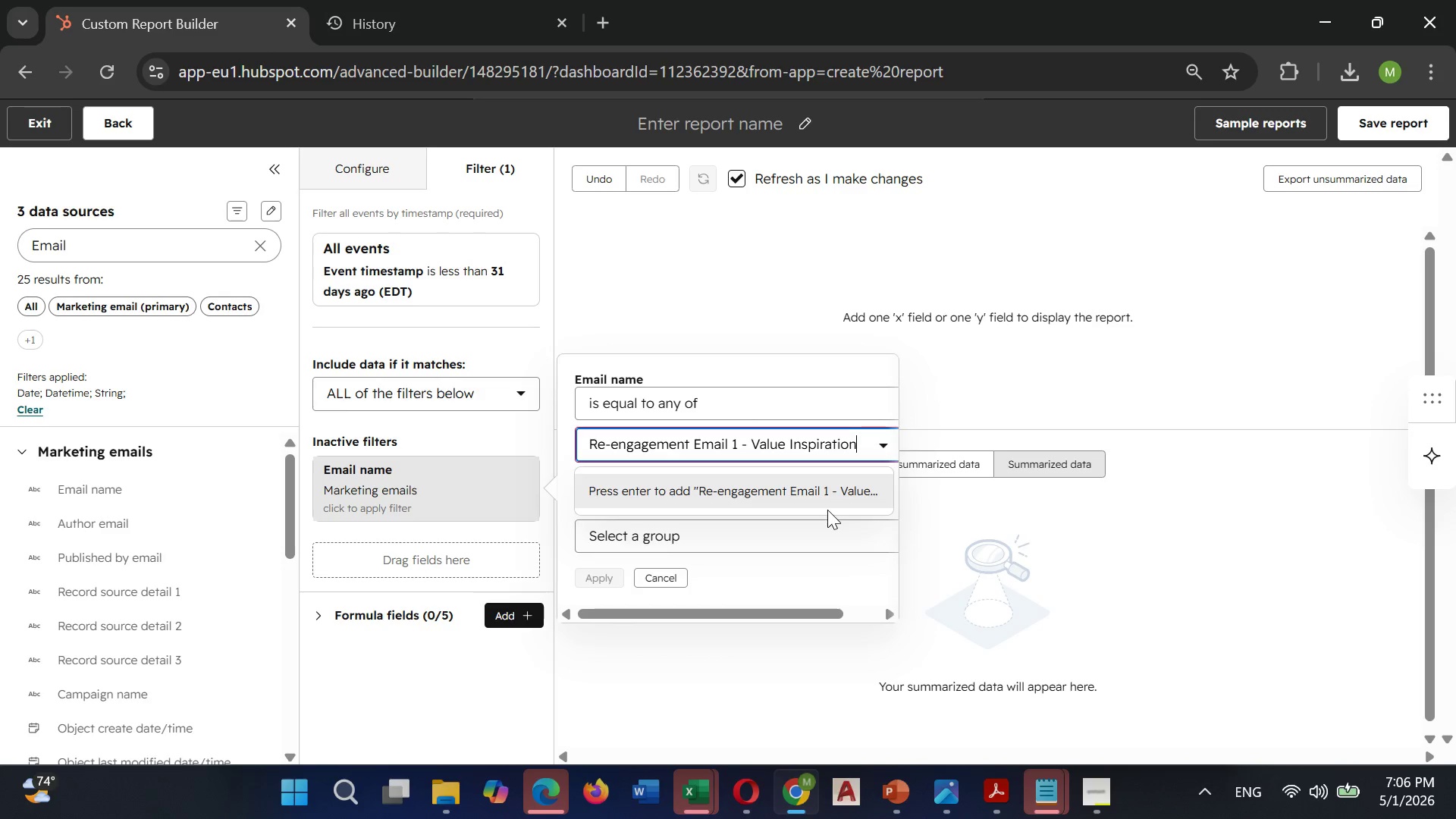 
left_click_drag(start_coordinate=[859, 446], to_coordinate=[570, 454])
 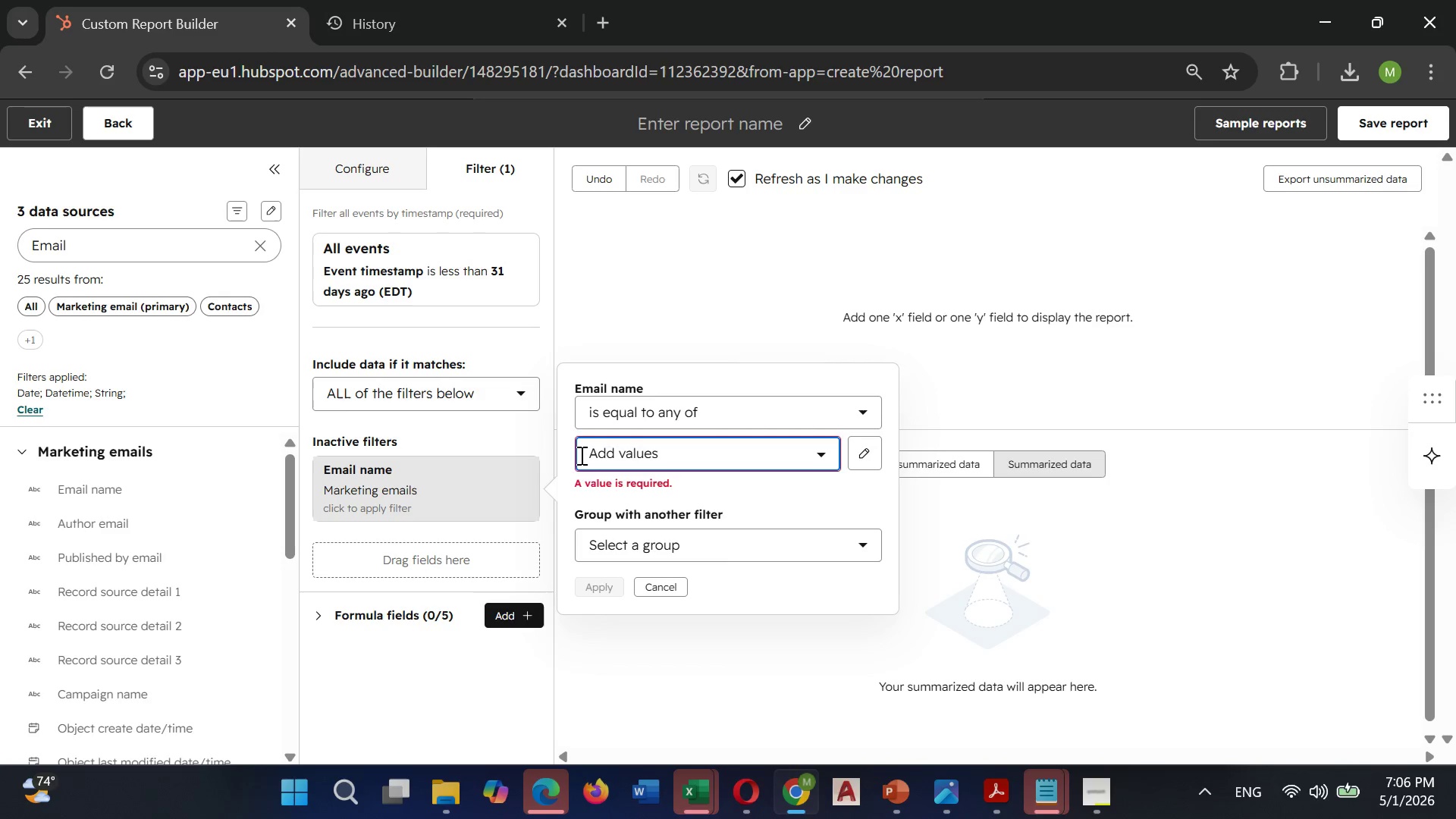 
left_click([613, 453])
 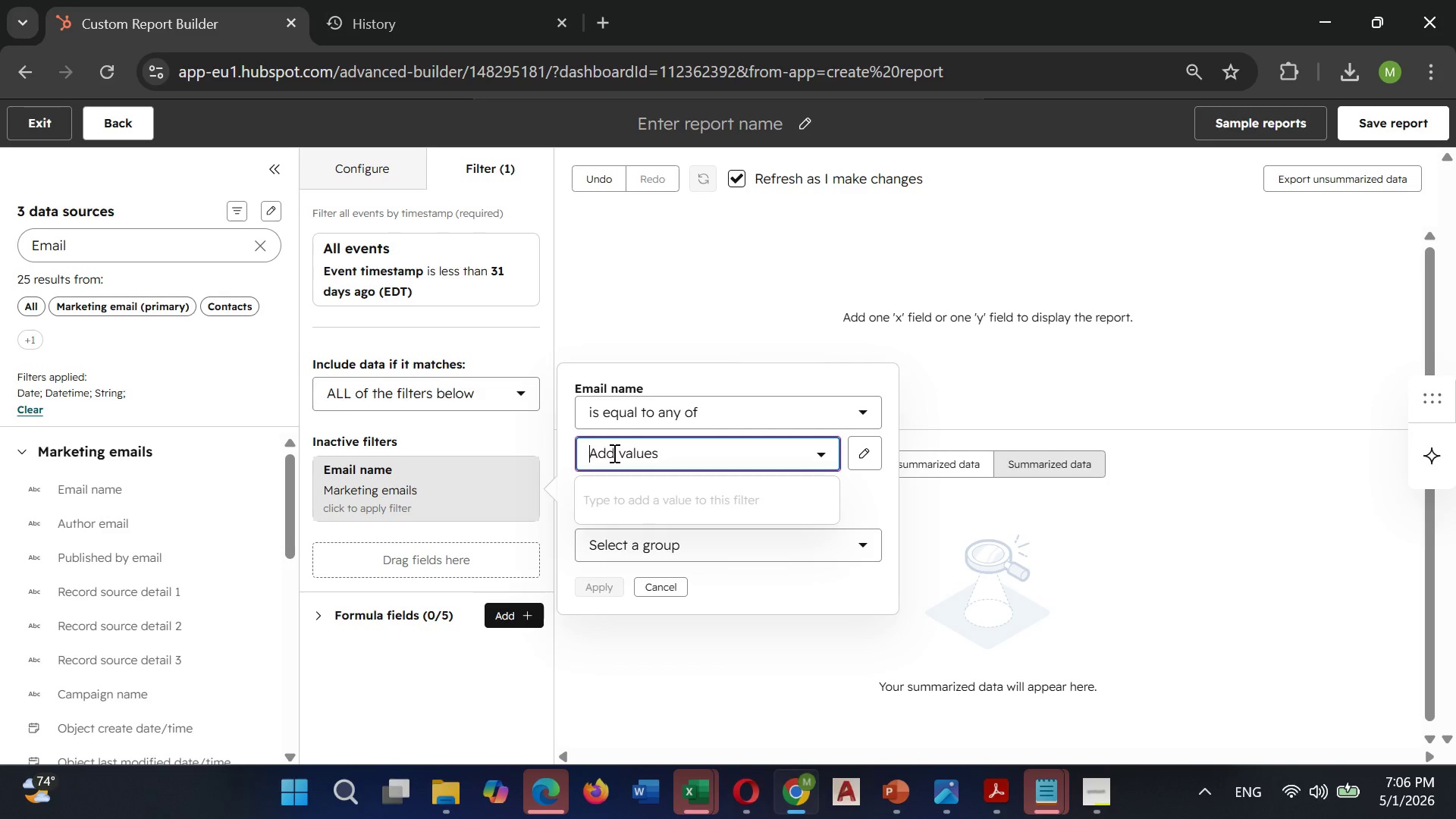 
type(Re-engagemnet)
key(Backspace)
key(Backspace)
key(Backspace)
type(ent)
 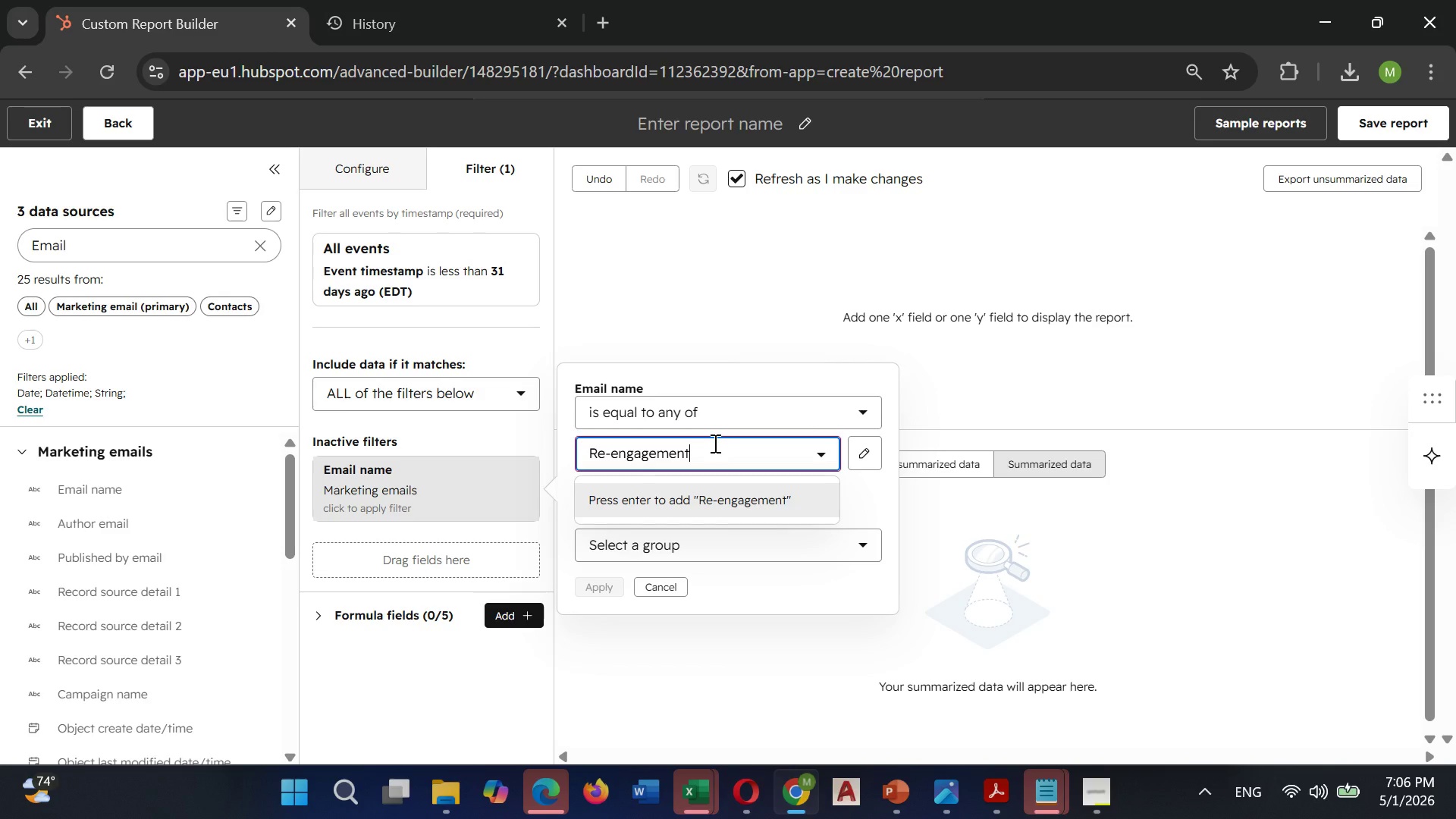 
type( Email 1 - Value Inspi)
 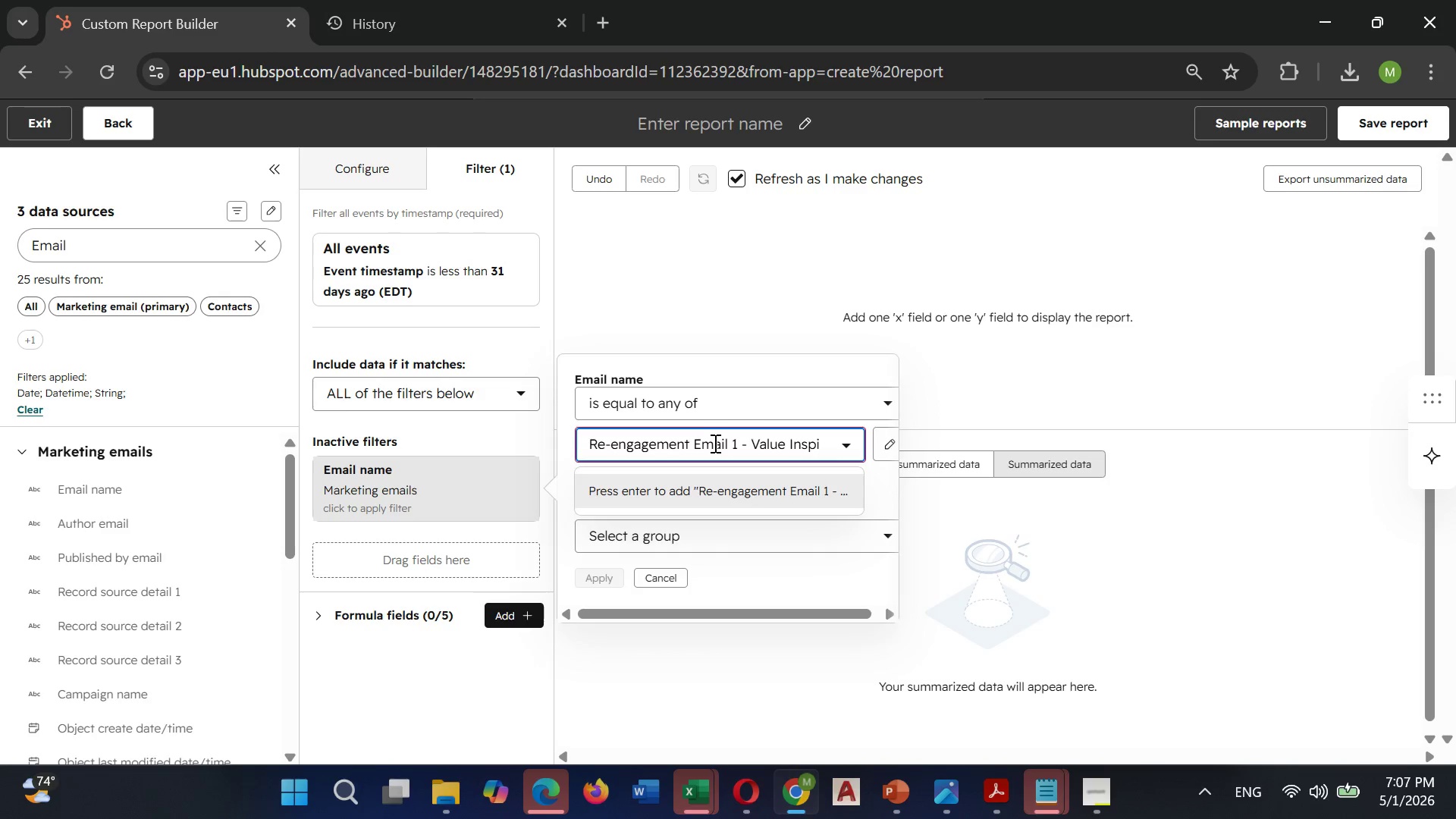 
type(ration)
 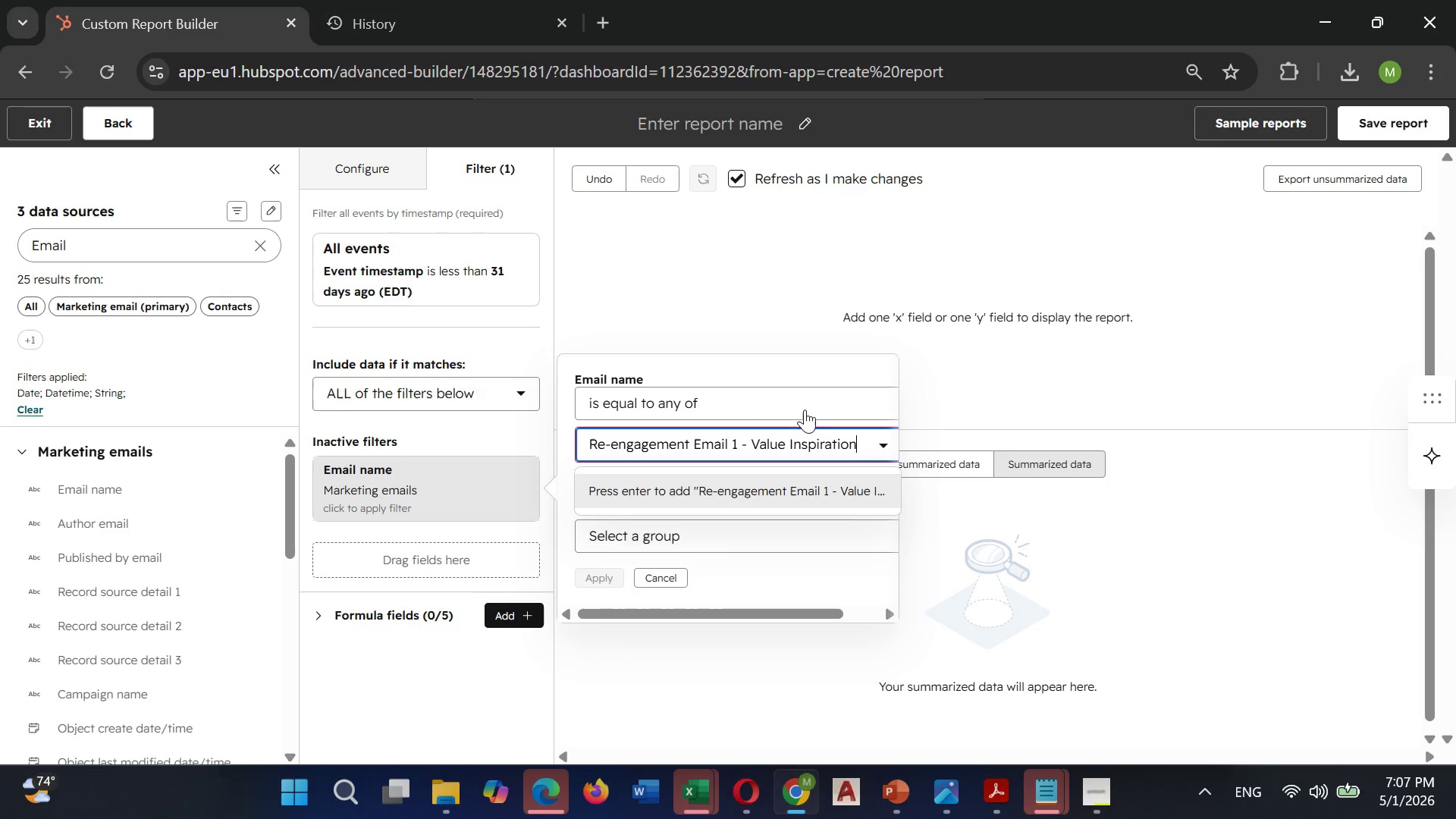 
left_click_drag(start_coordinate=[853, 441], to_coordinate=[582, 452])
 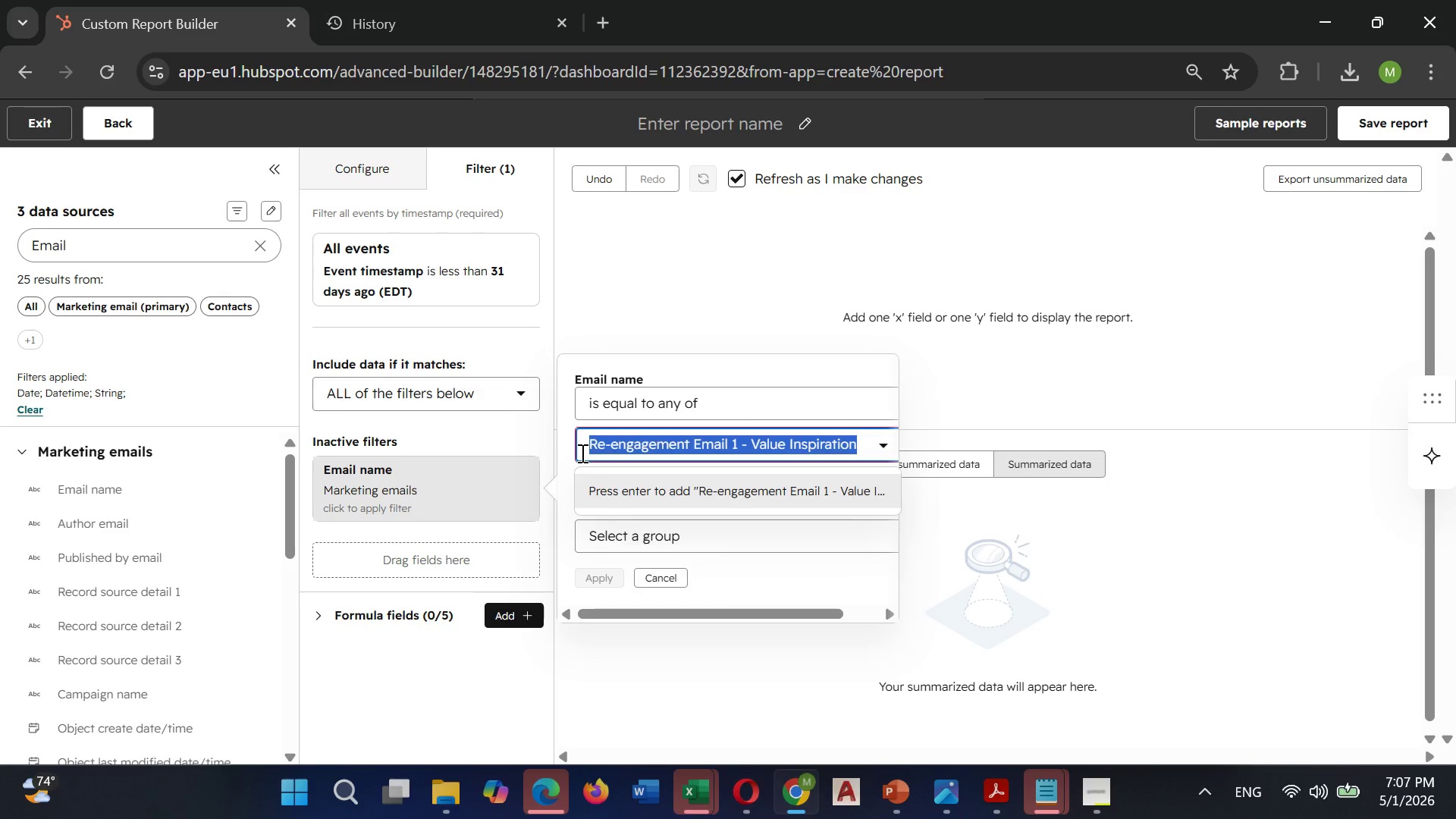 
key(Control+ControlLeft)
 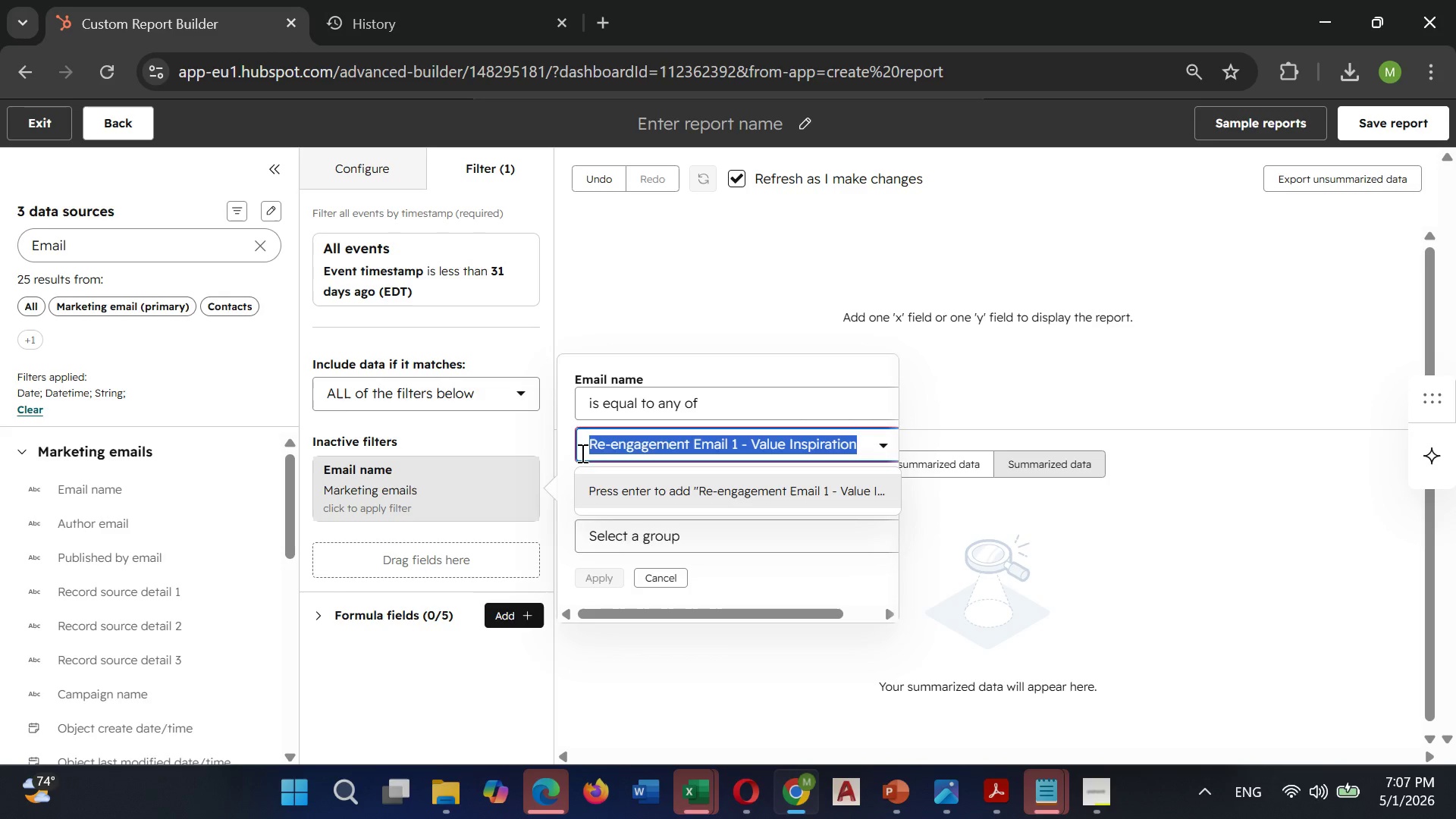 
key(Control+C)
 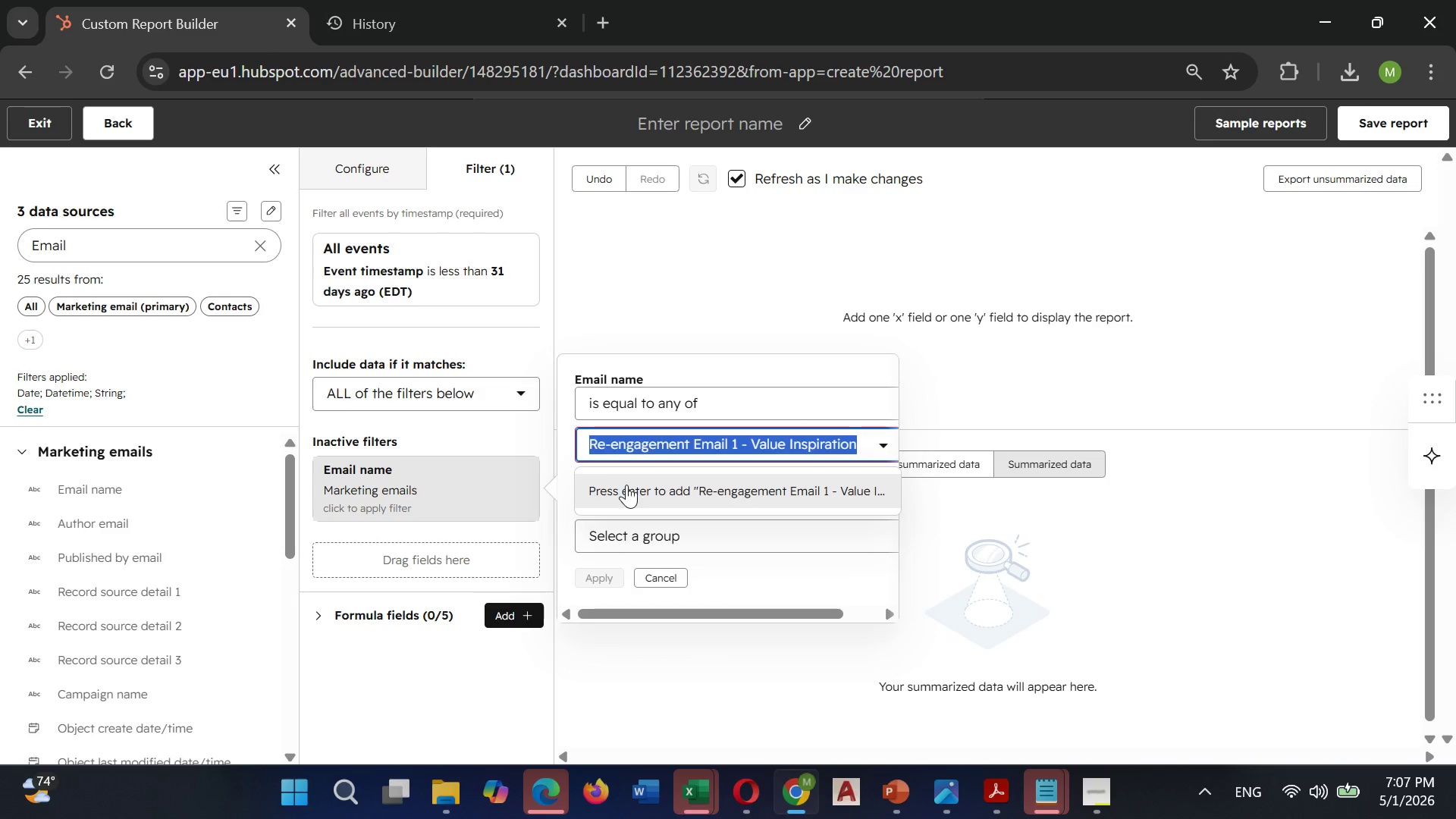 
left_click([663, 492])
 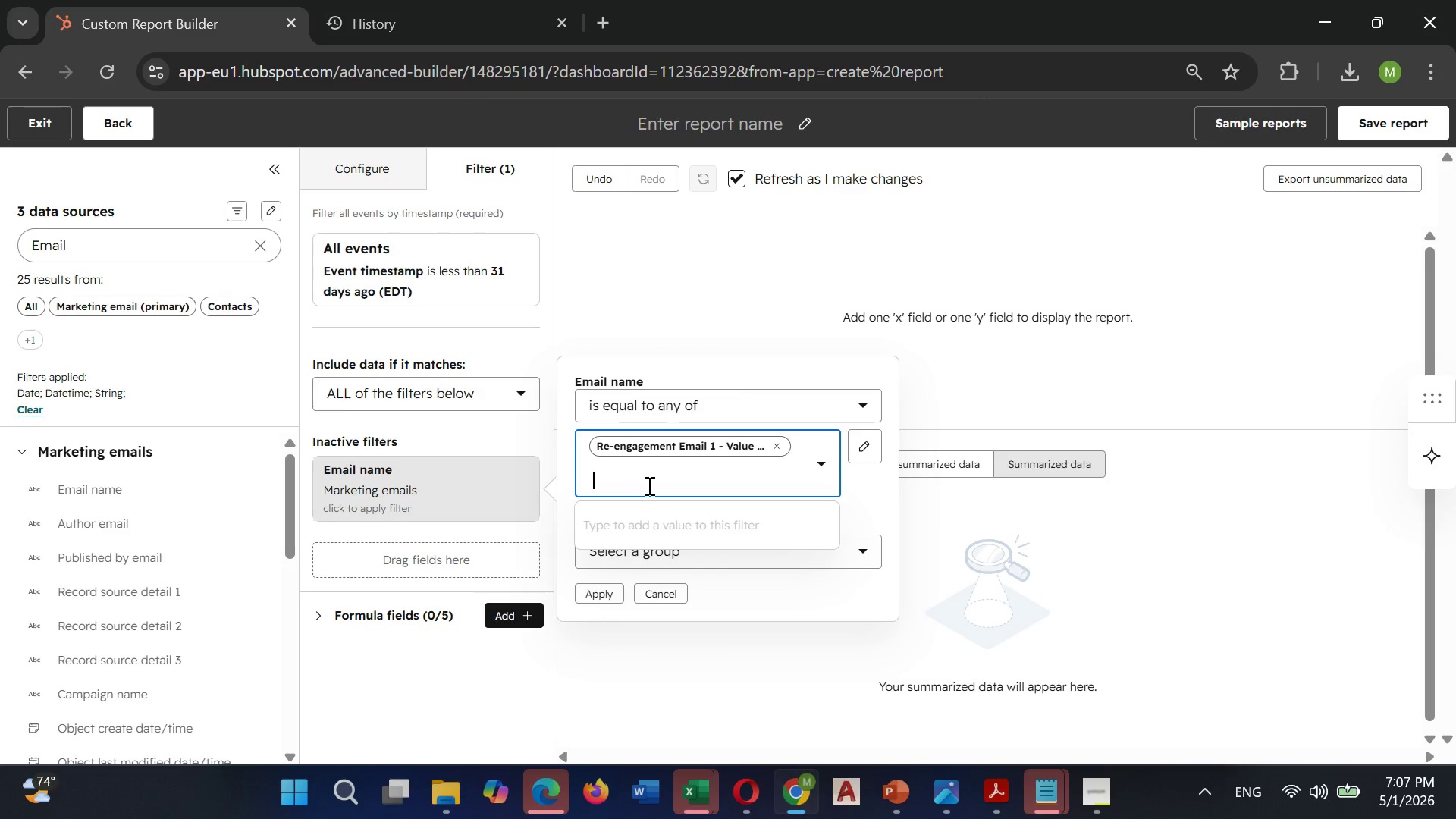 
key(Control+V)
 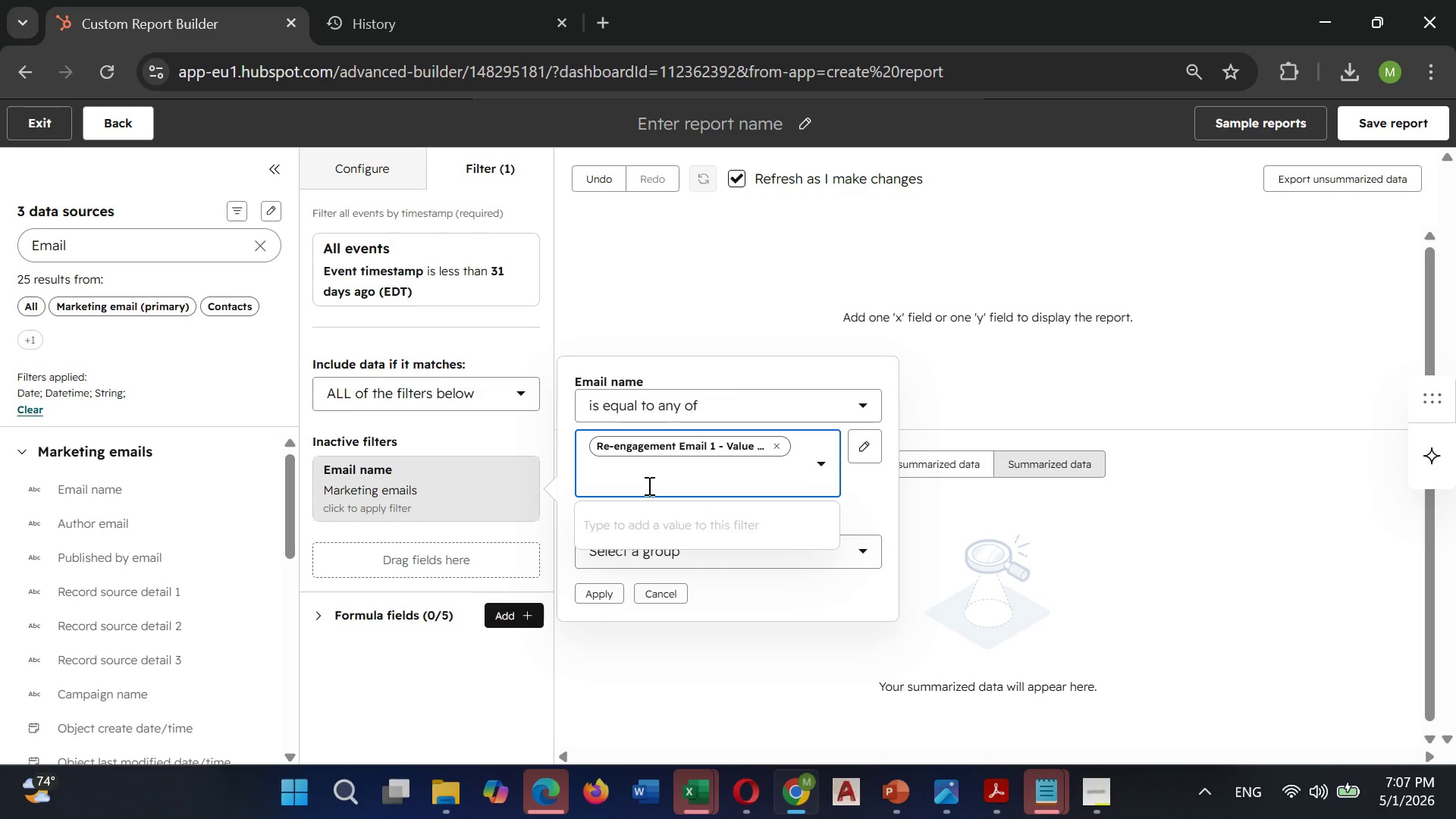 
key(G)
 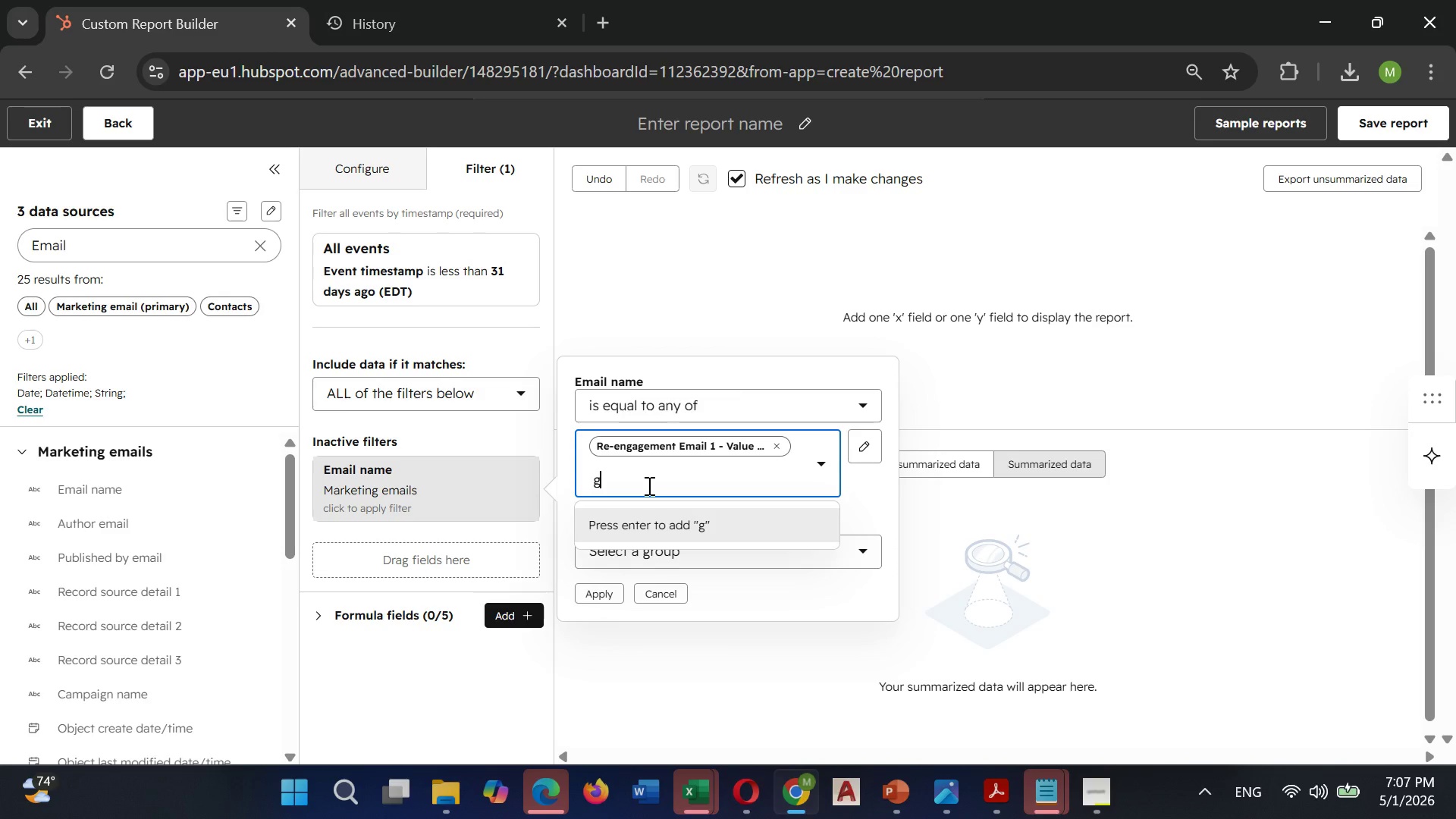 
key(Backspace)
 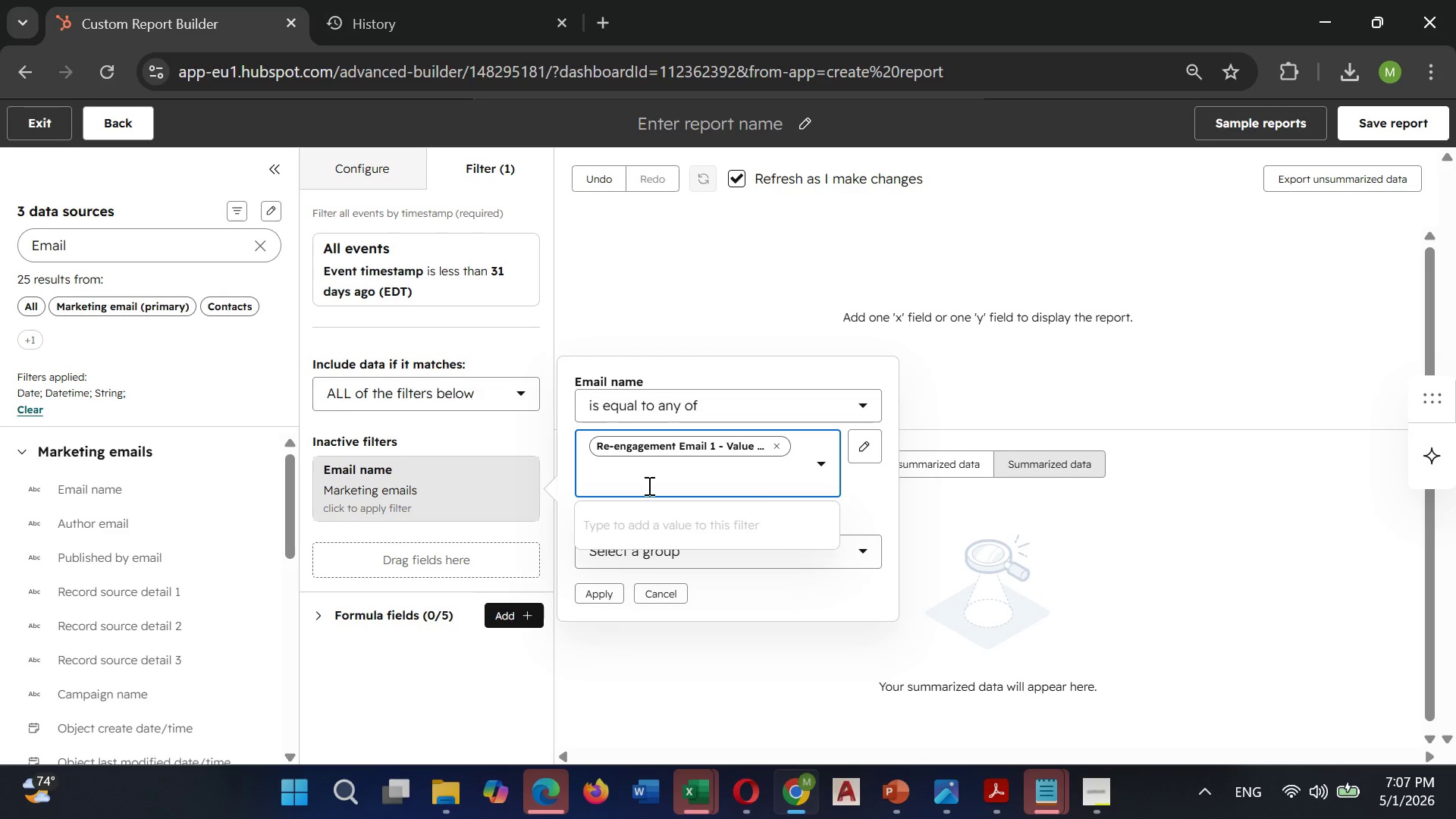 
key(Control+V)
 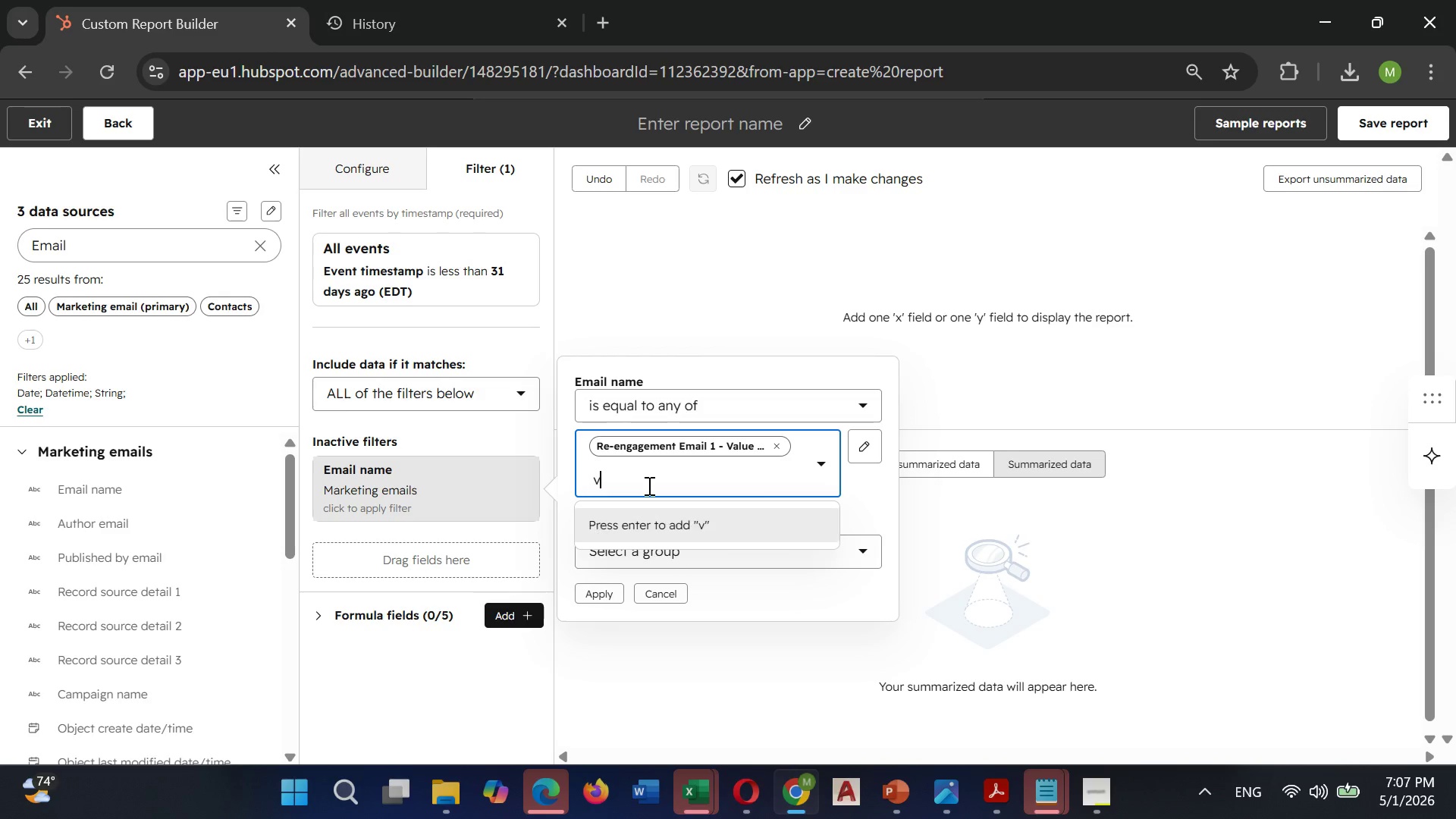 
key(V)
 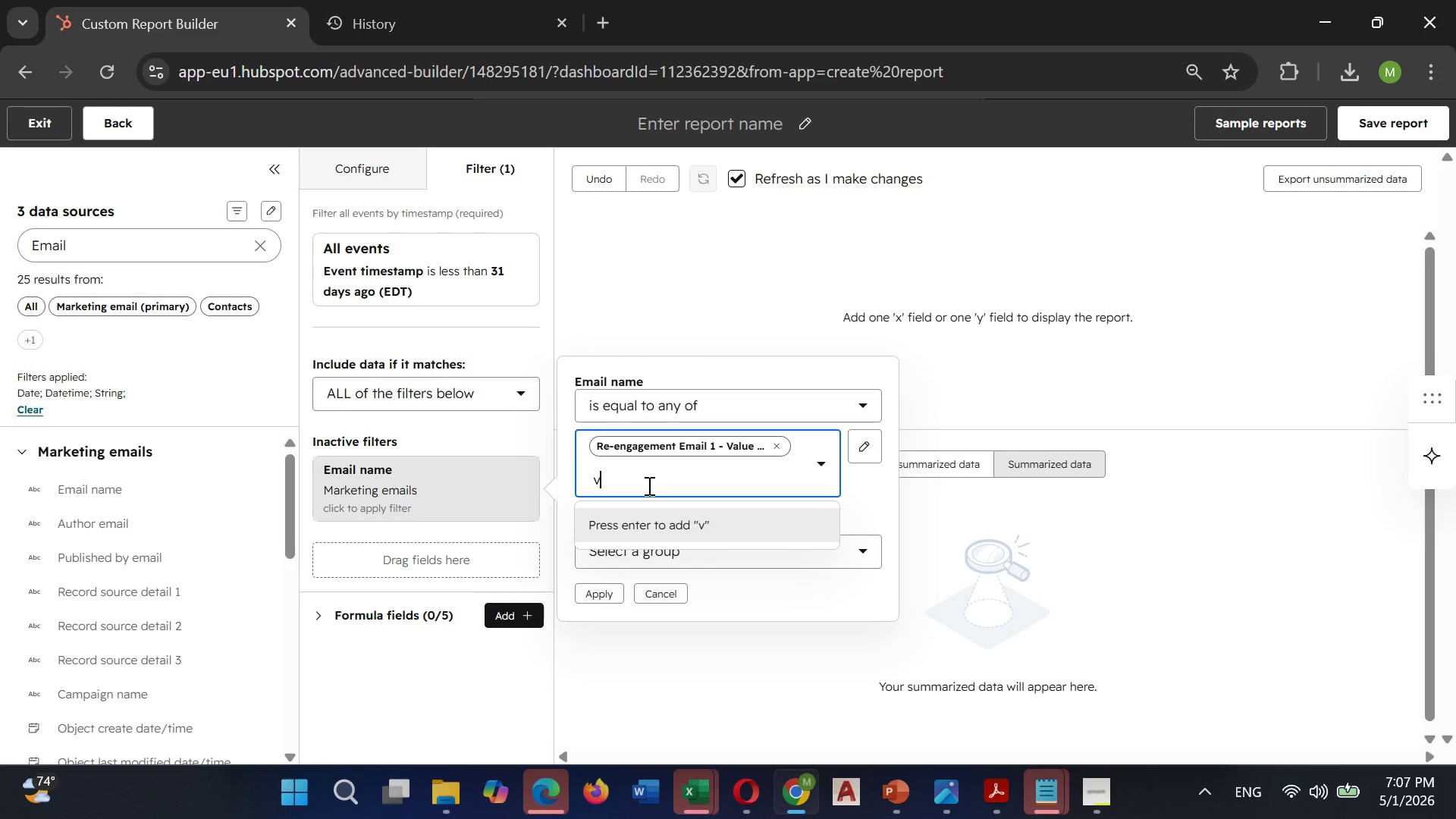 
key(Control+V)
 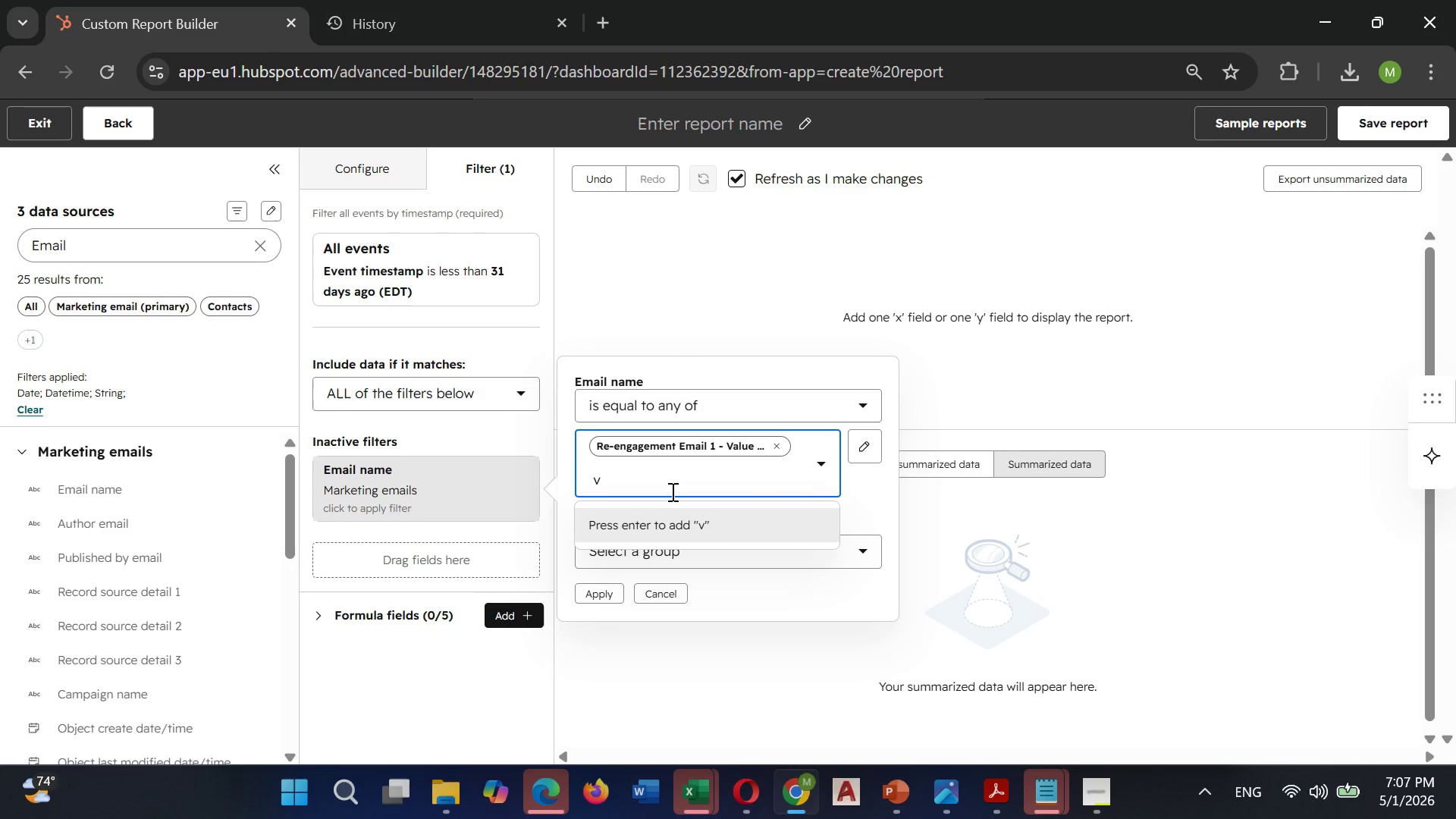 
key(Backspace)
type(Re)
 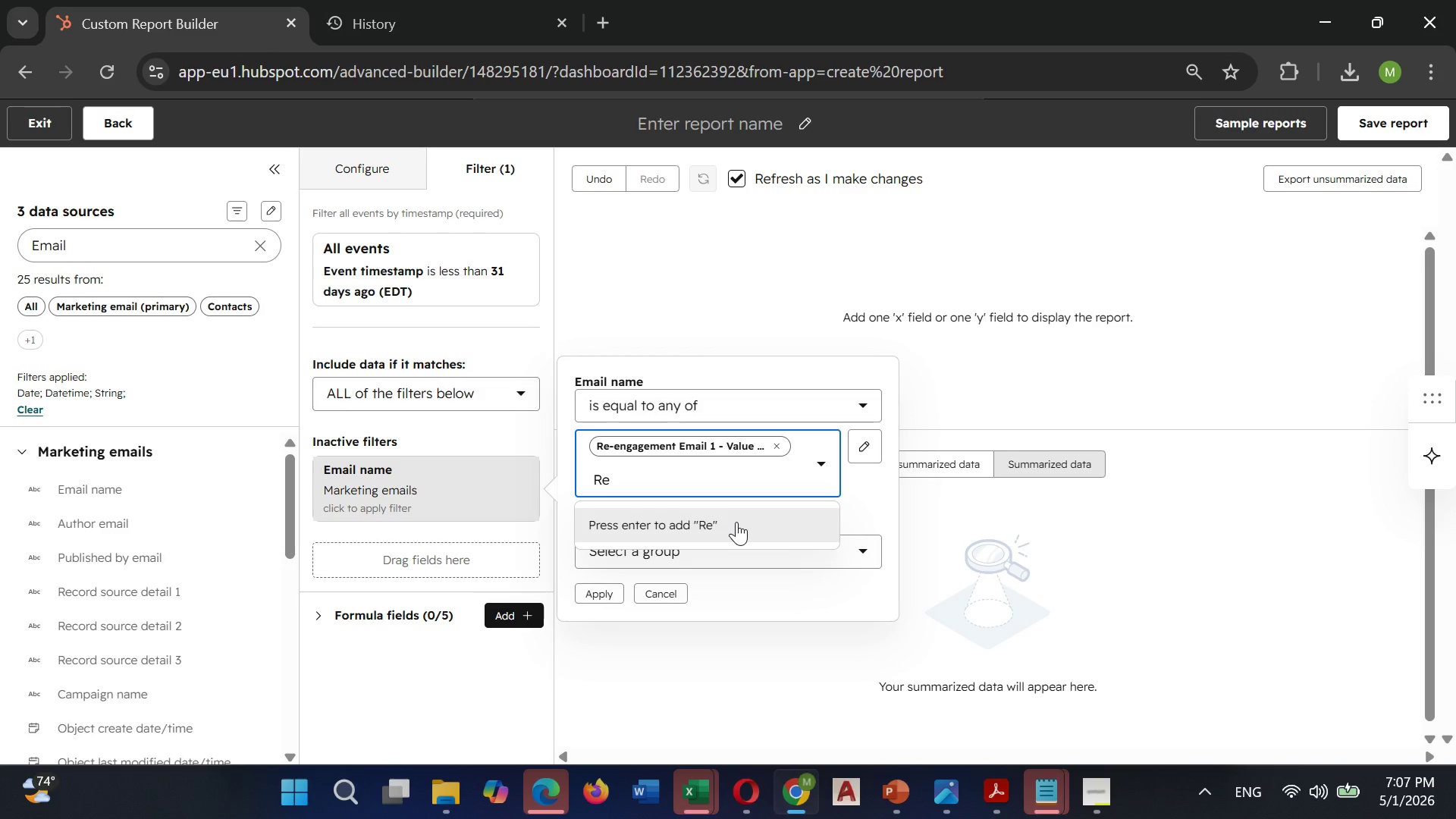 
type(-engagemnet)
key(Backspace)
key(Backspace)
key(Backspace)
type(ent Email 2)
 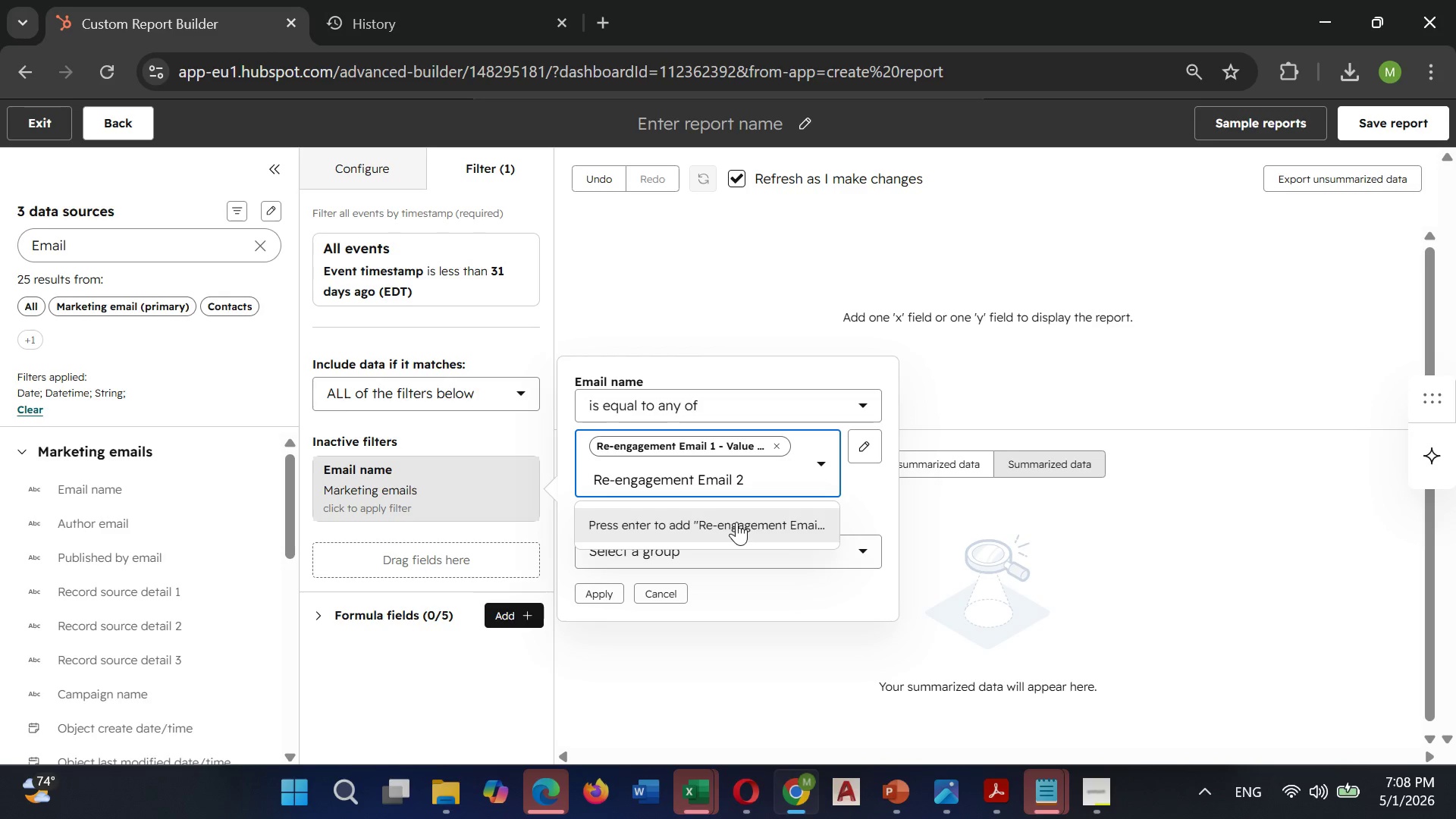 
type( - Project Inspiration)
 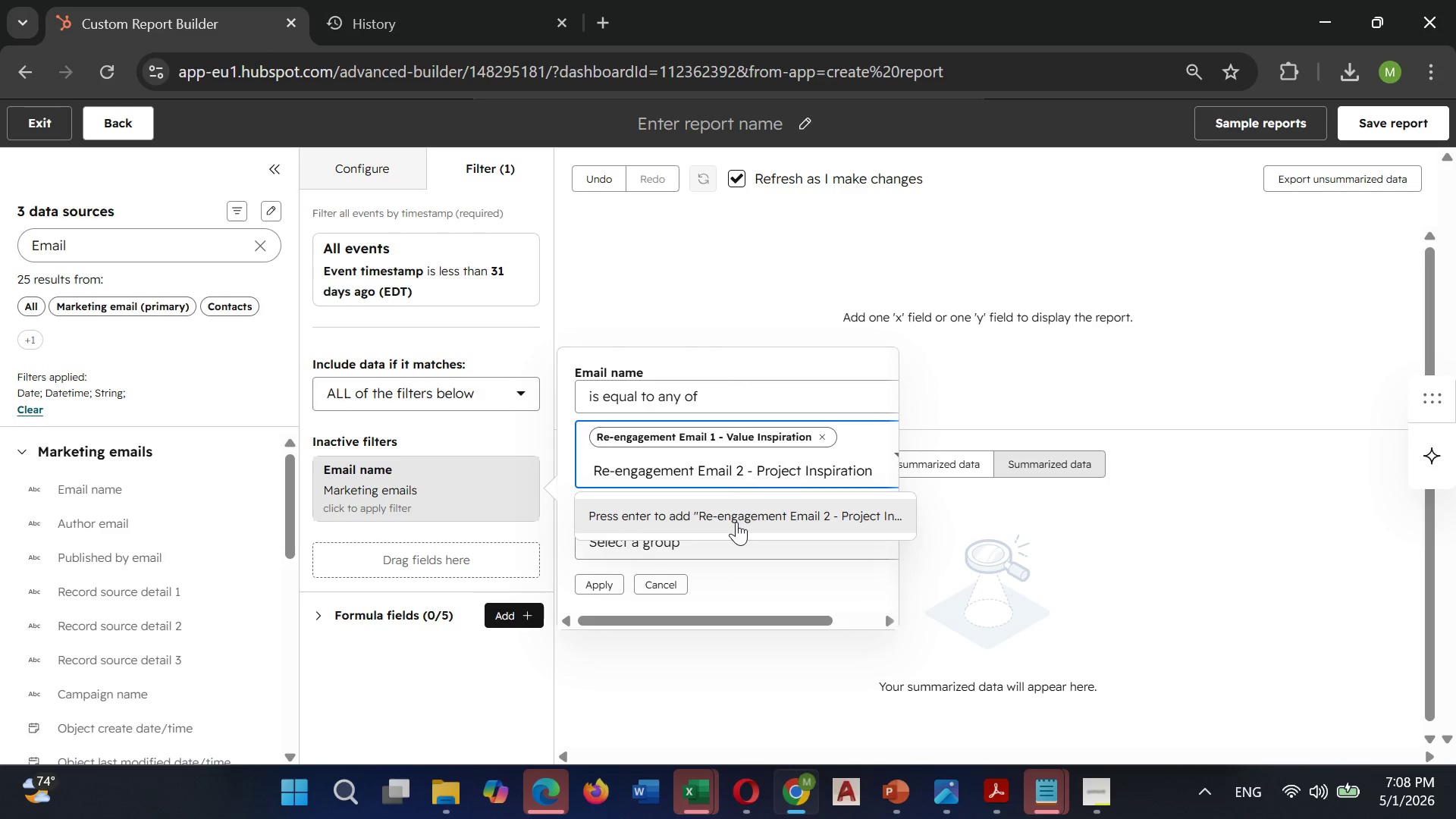 
wait(5.61)
 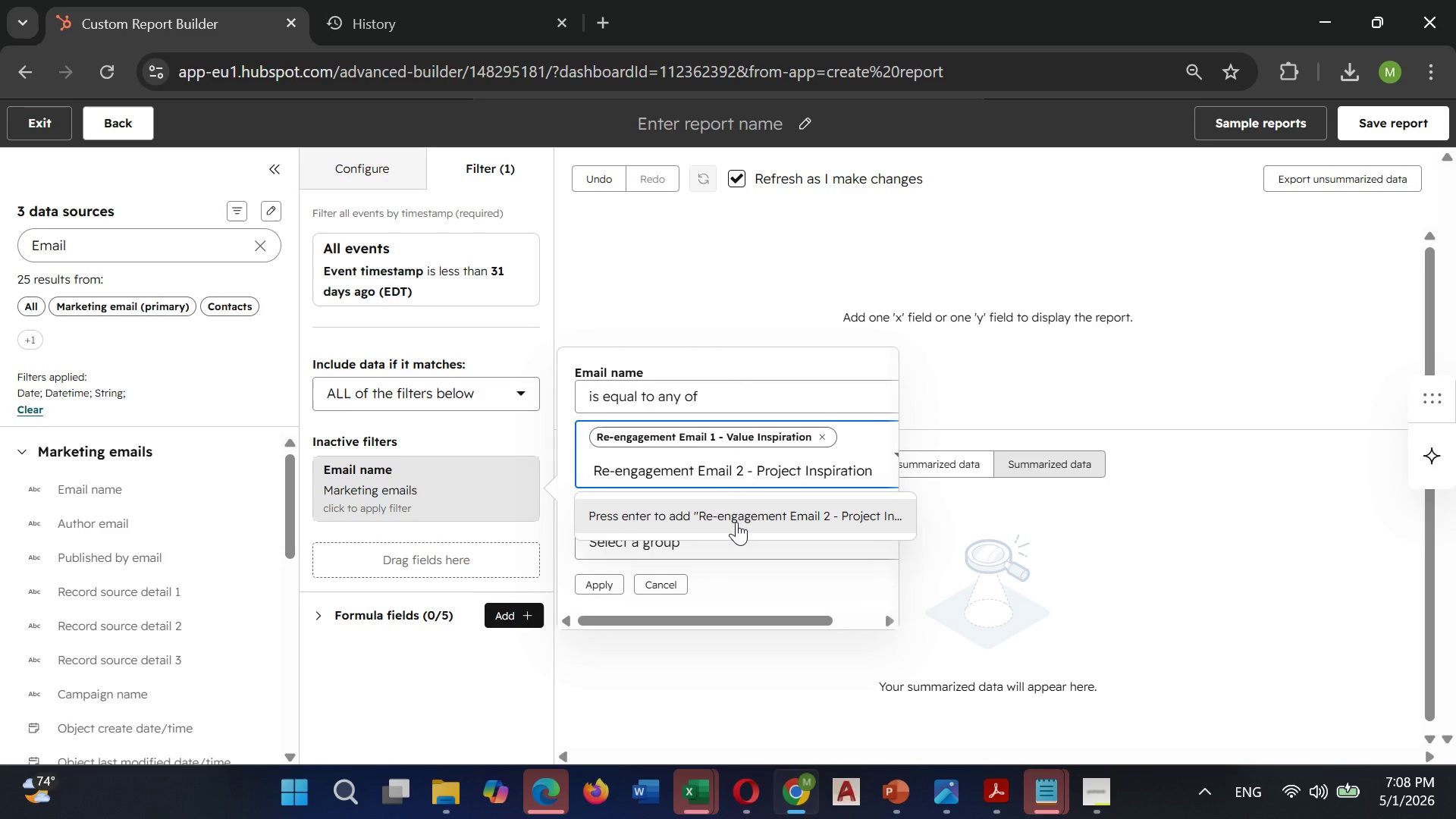 
key(Enter)
 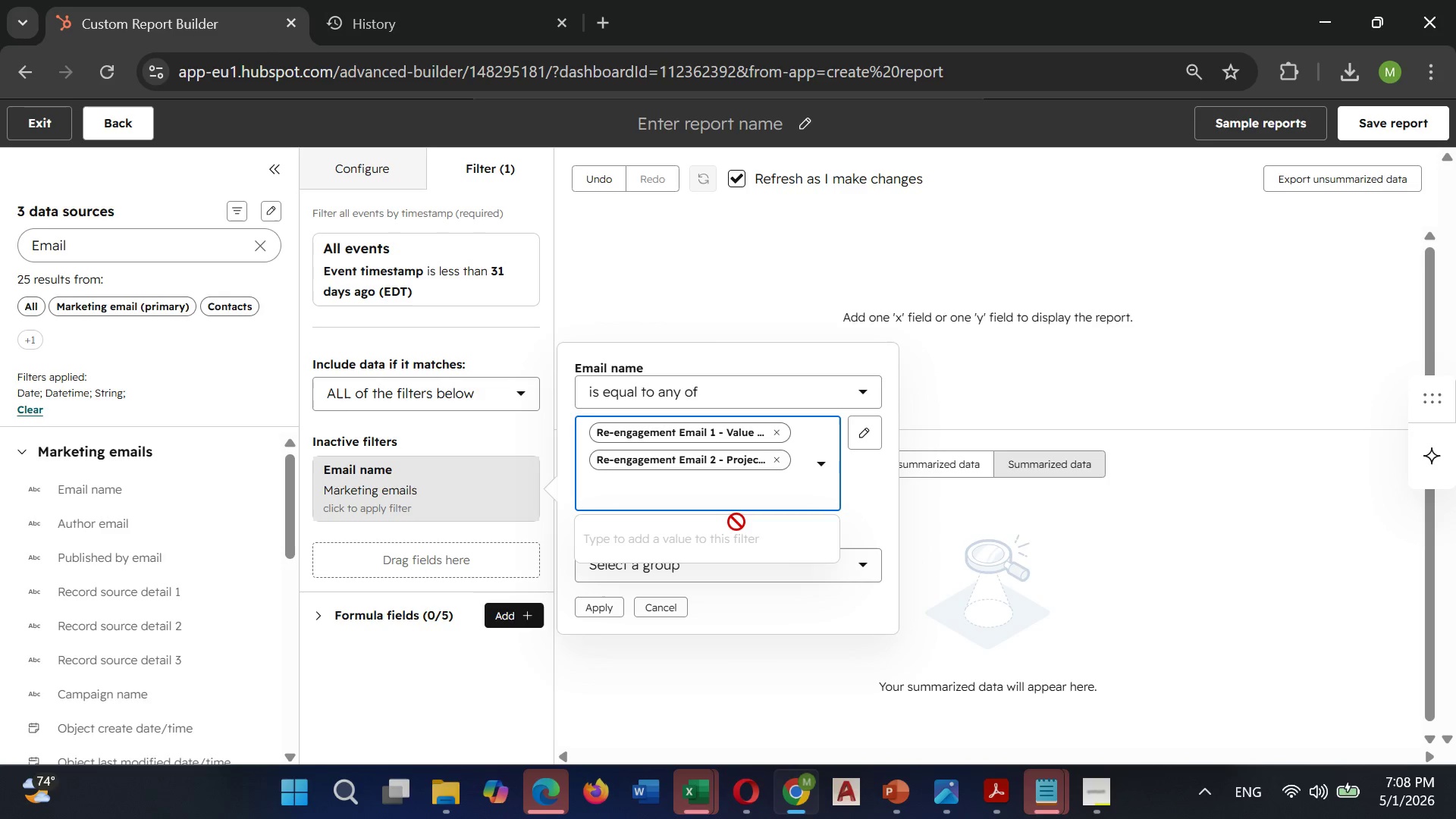 
type(Re-engagement Email 3)
 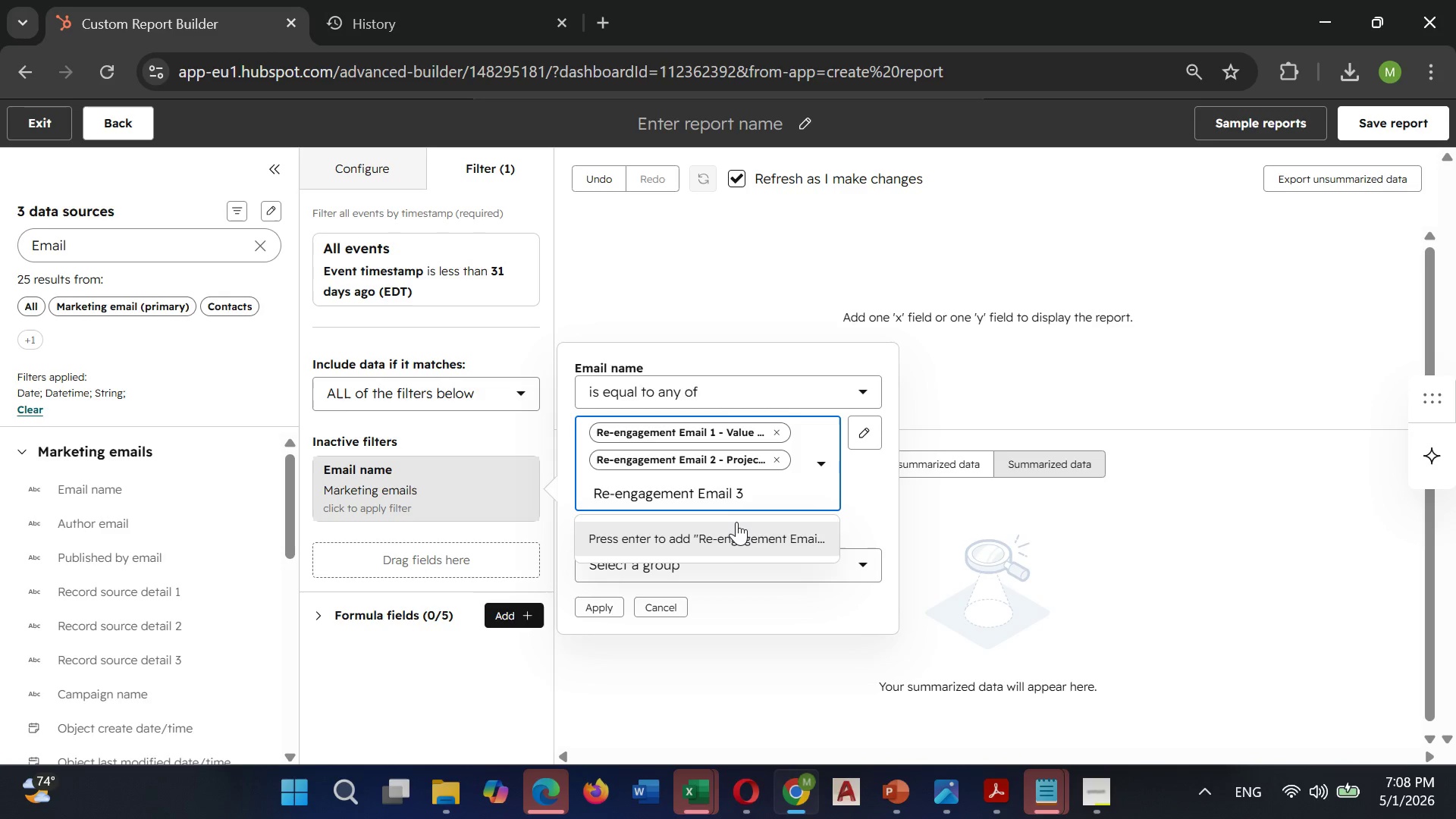 
type( - Problem )
 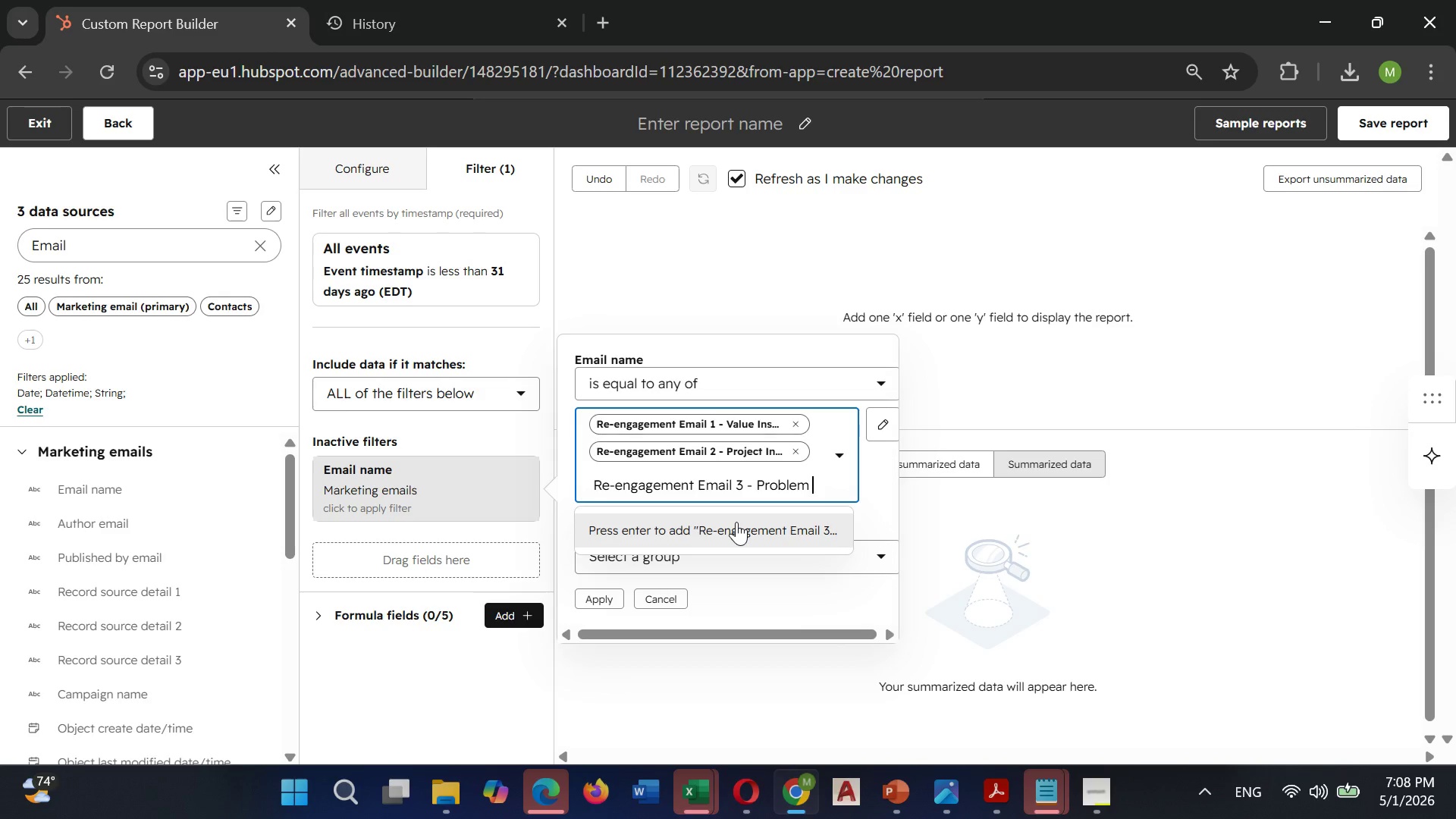 
type(Solving)
 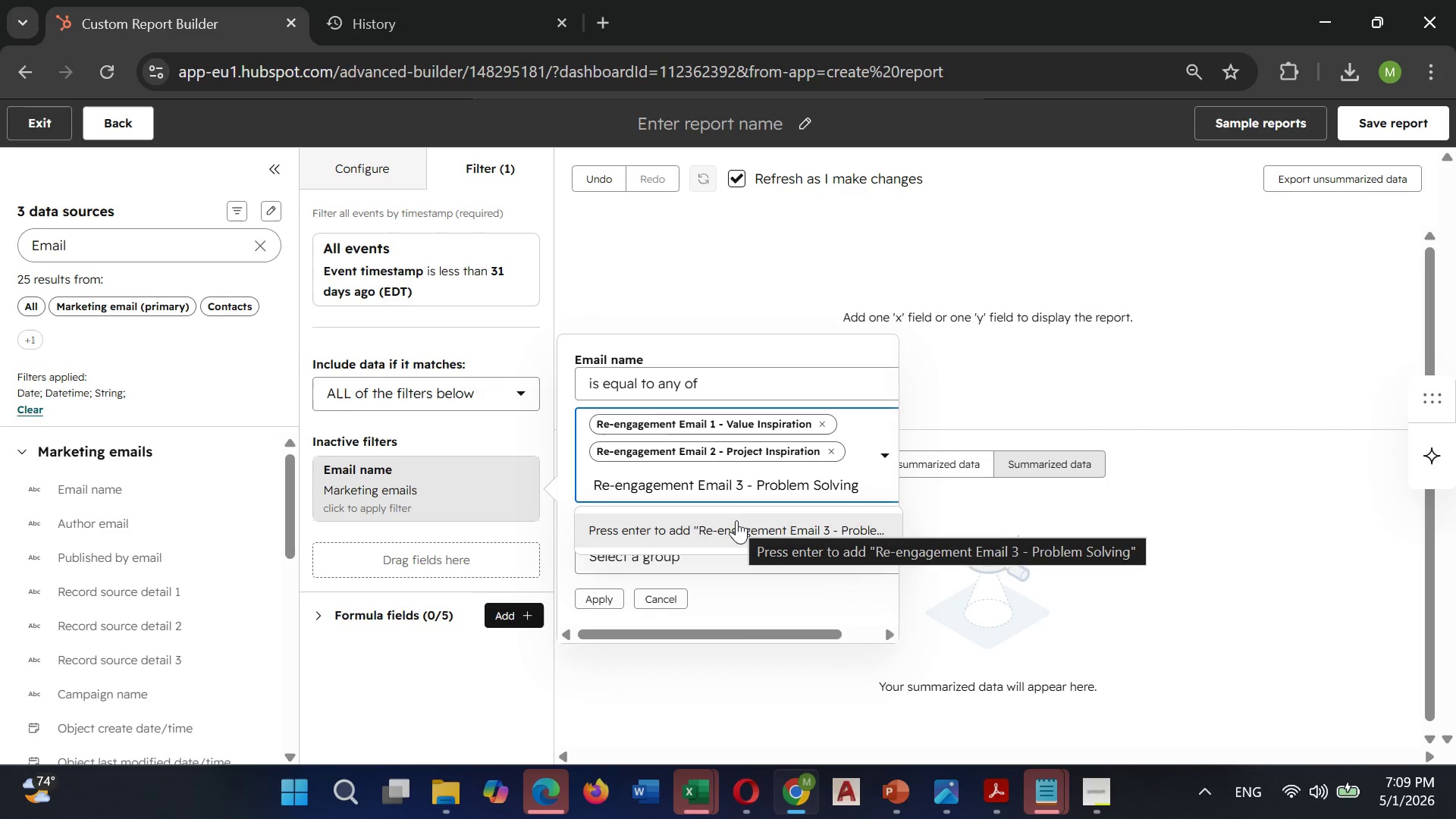 
key(Enter)
 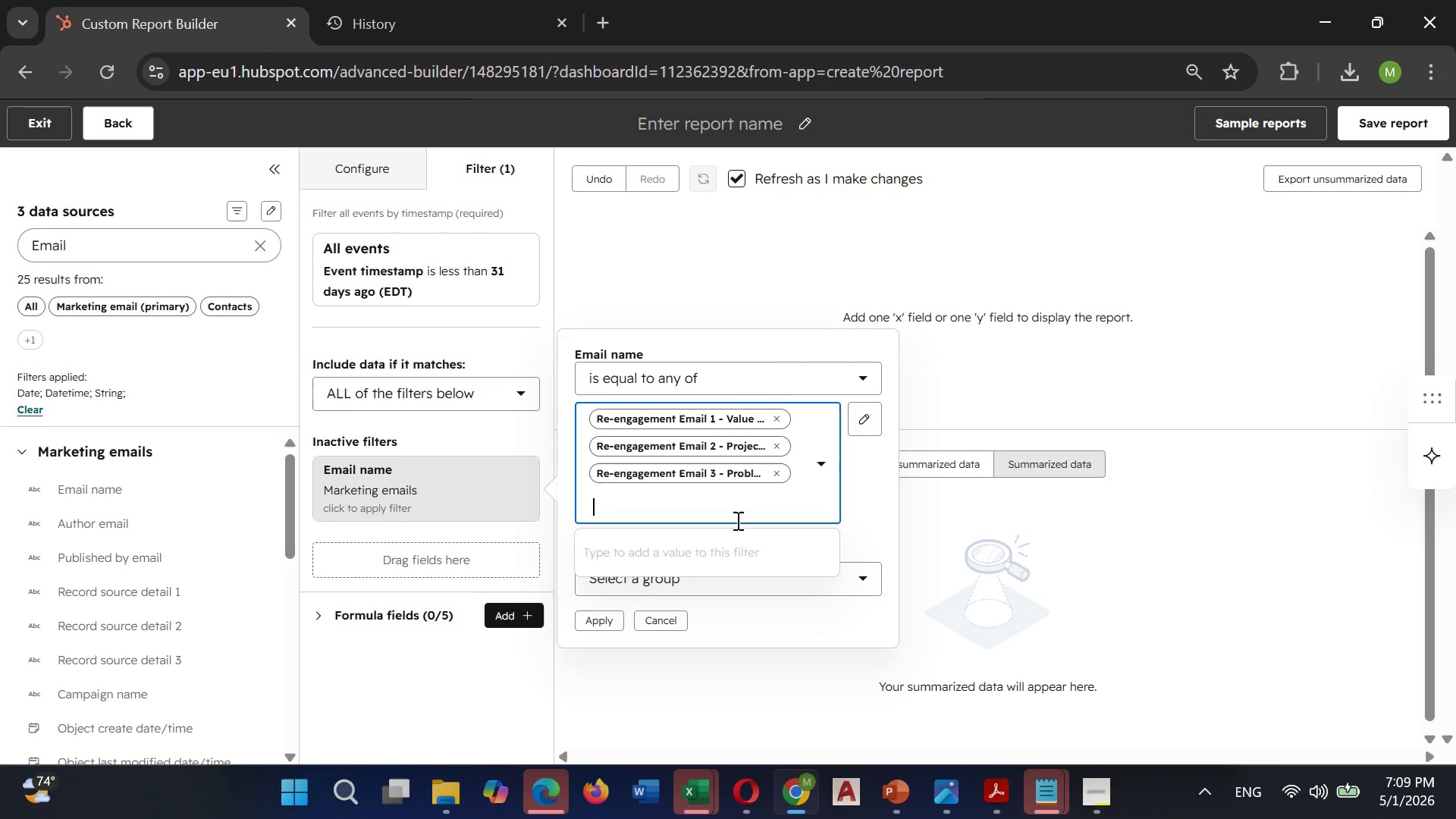 
wait(7.25)
 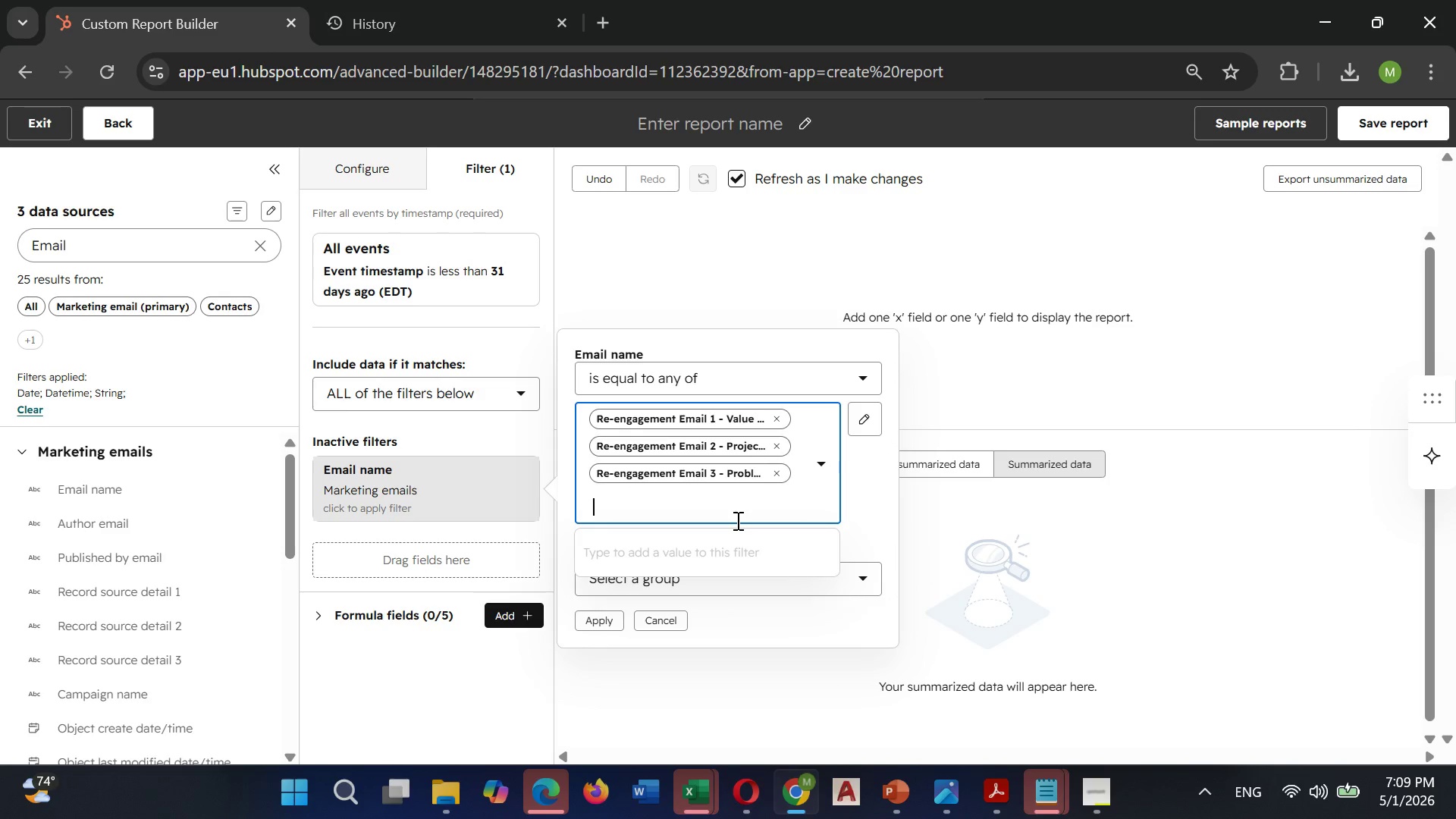 
type(Re-engagemeny)
key(Backspace)
type(t)
 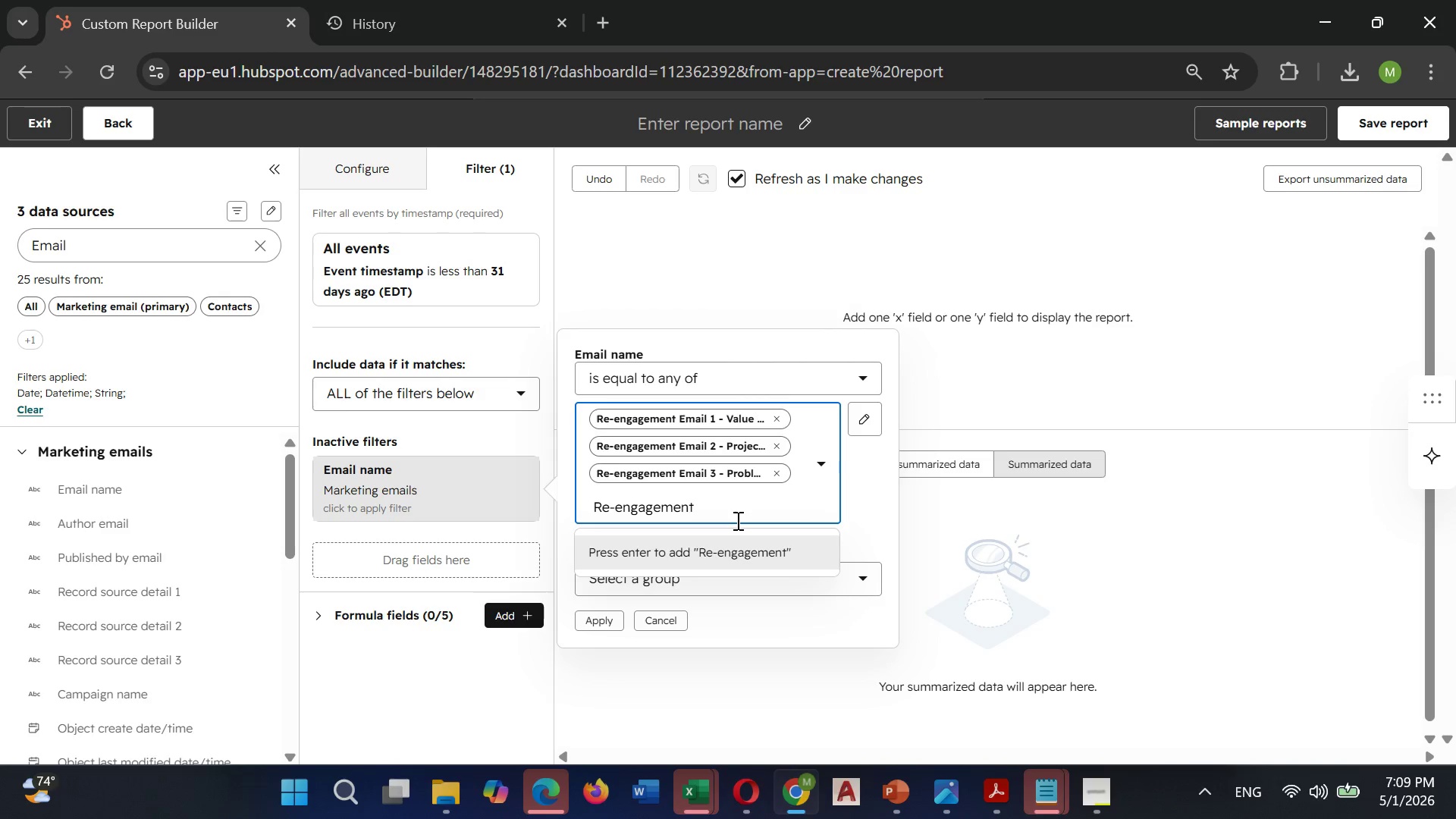 
wait(6.47)
 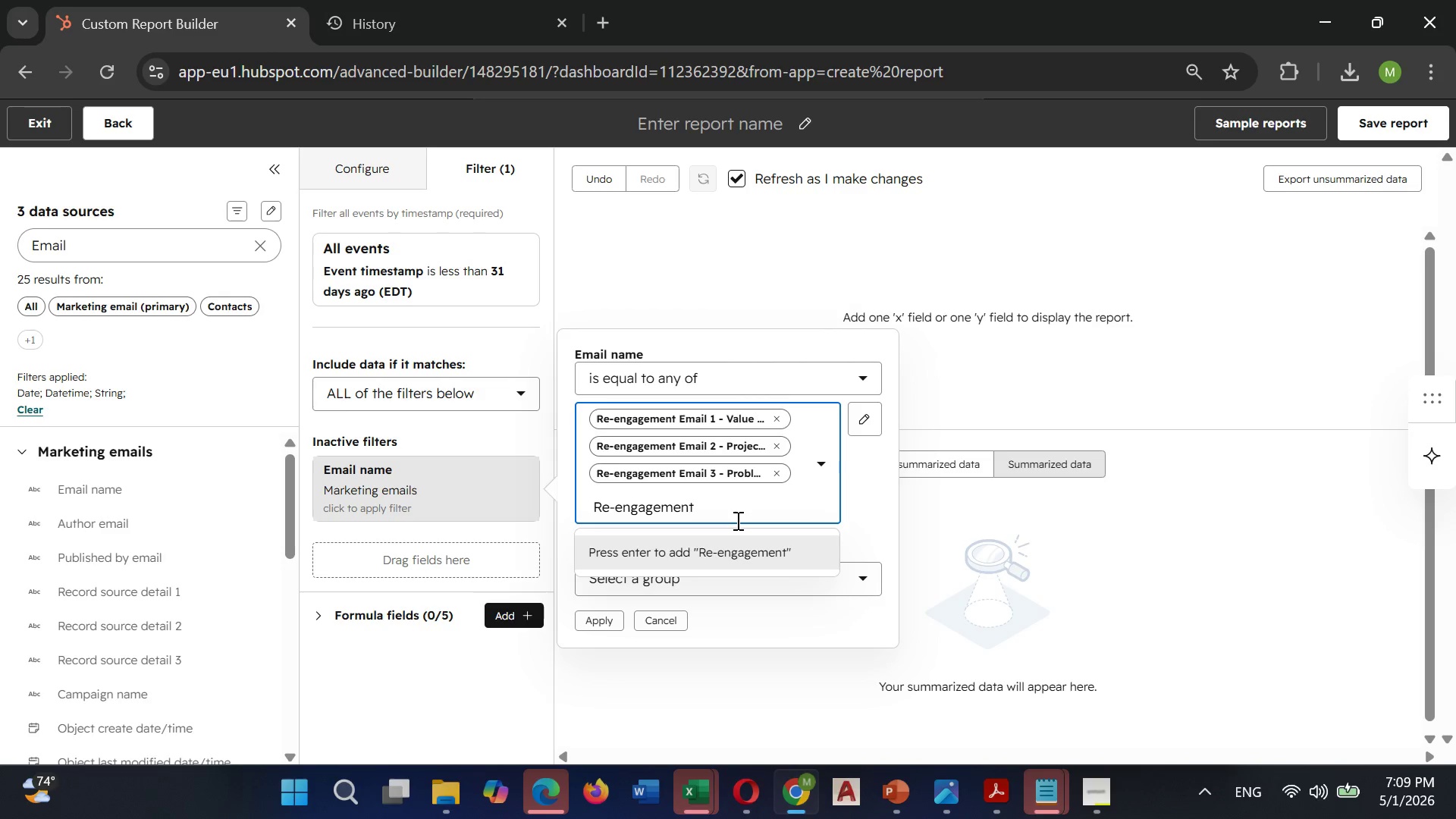 
type( Email 4)
 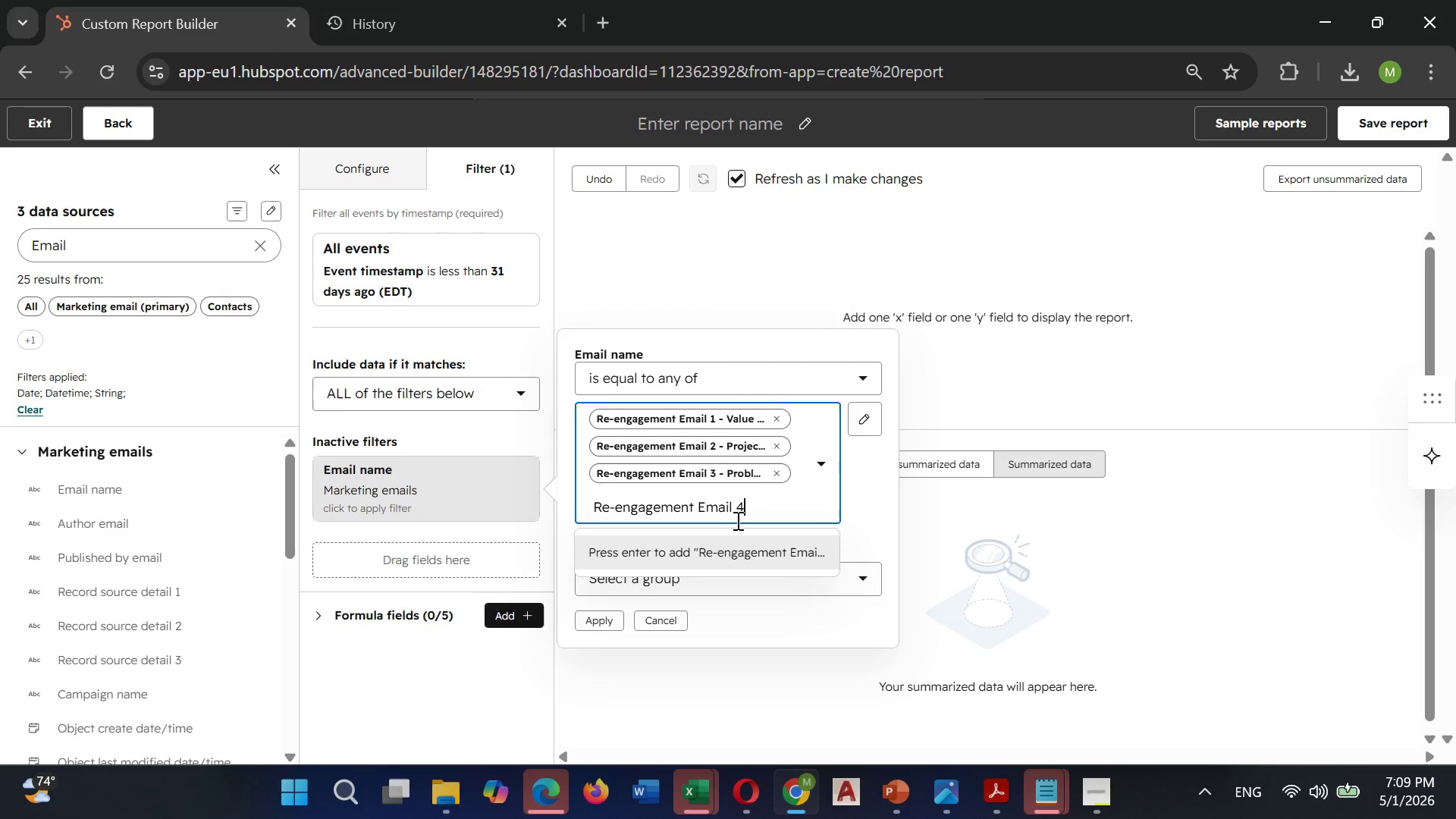 
type( - Quote Perso)
 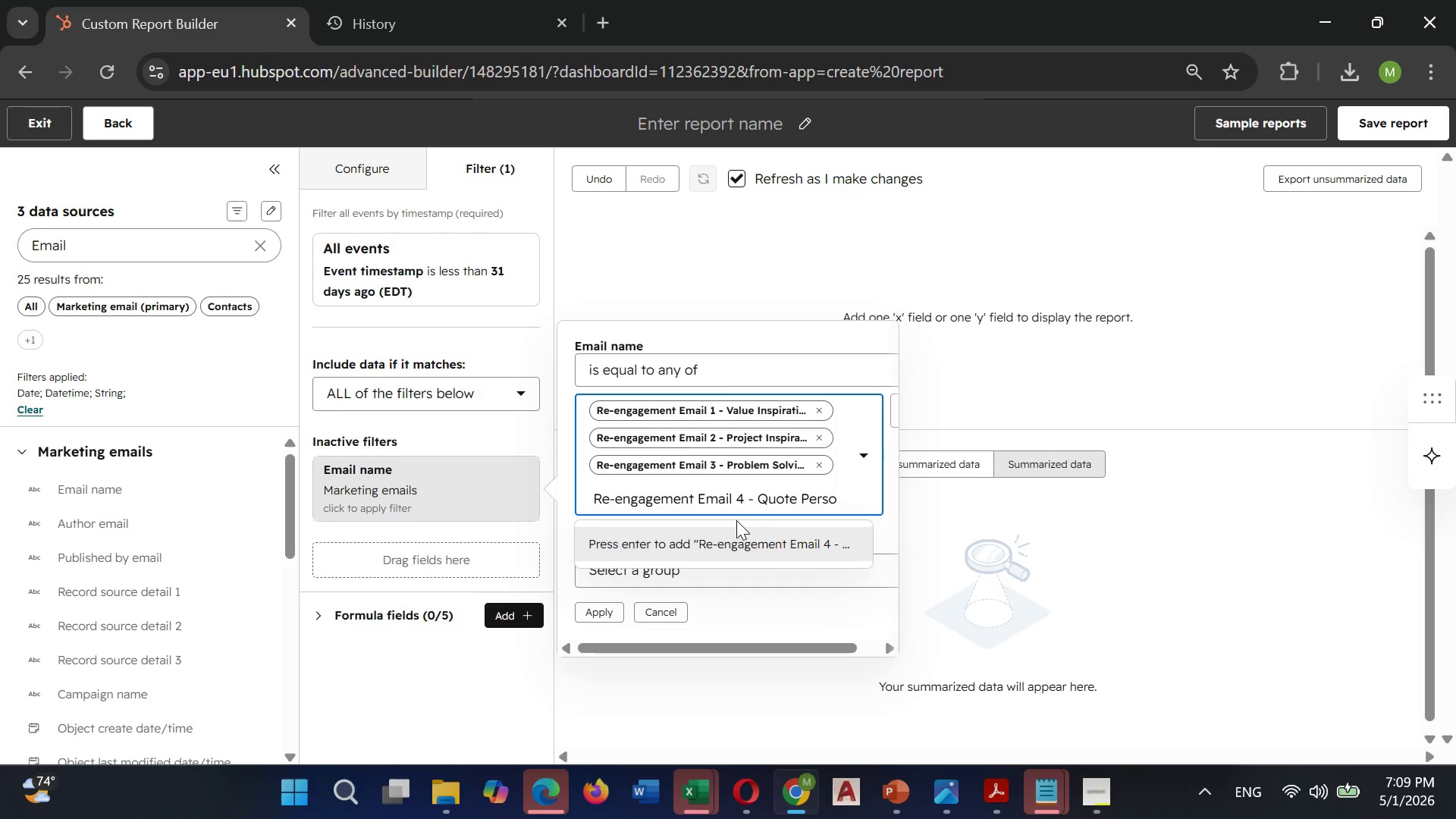 
key(N)
 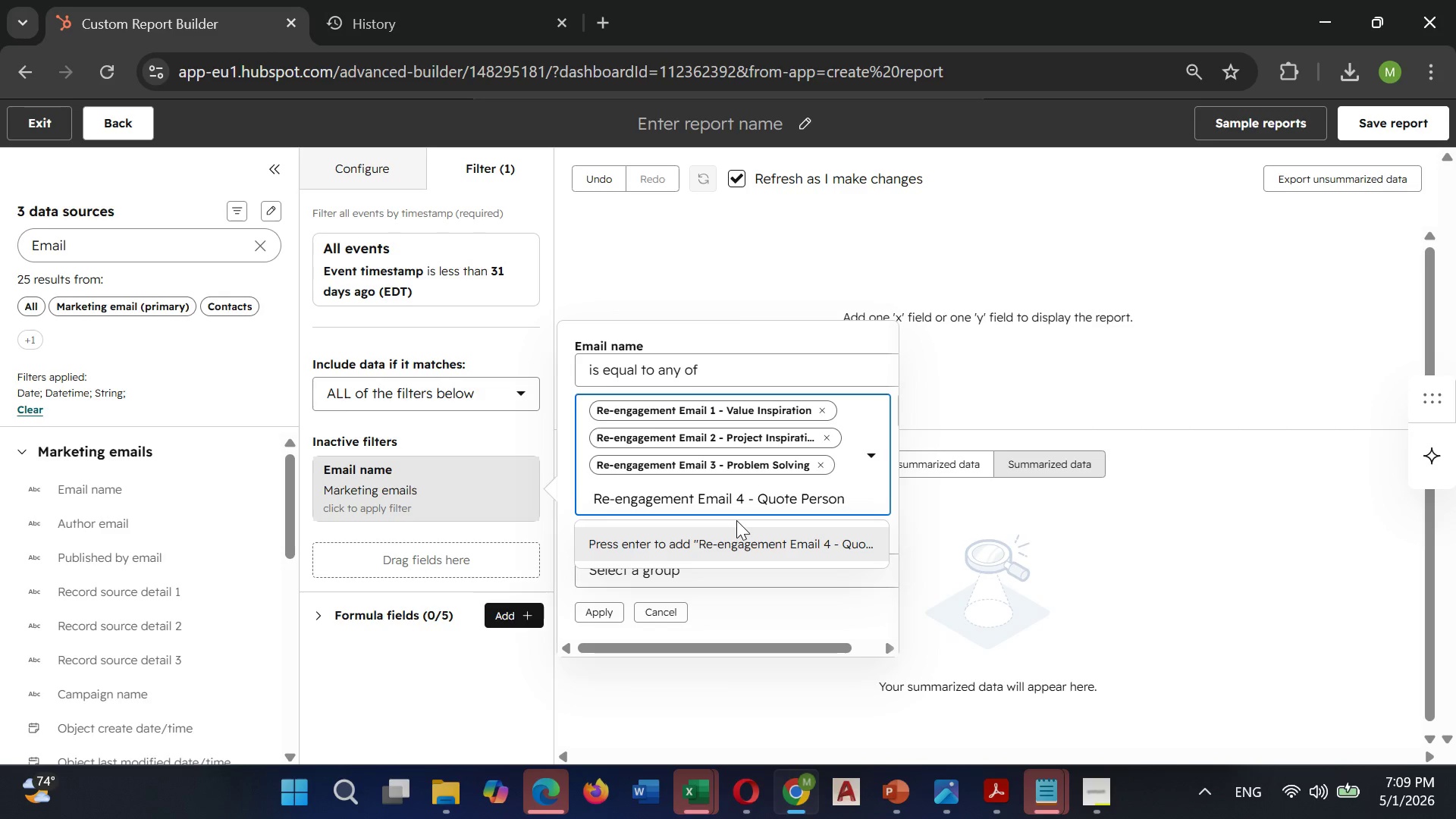 
wait(9.69)
 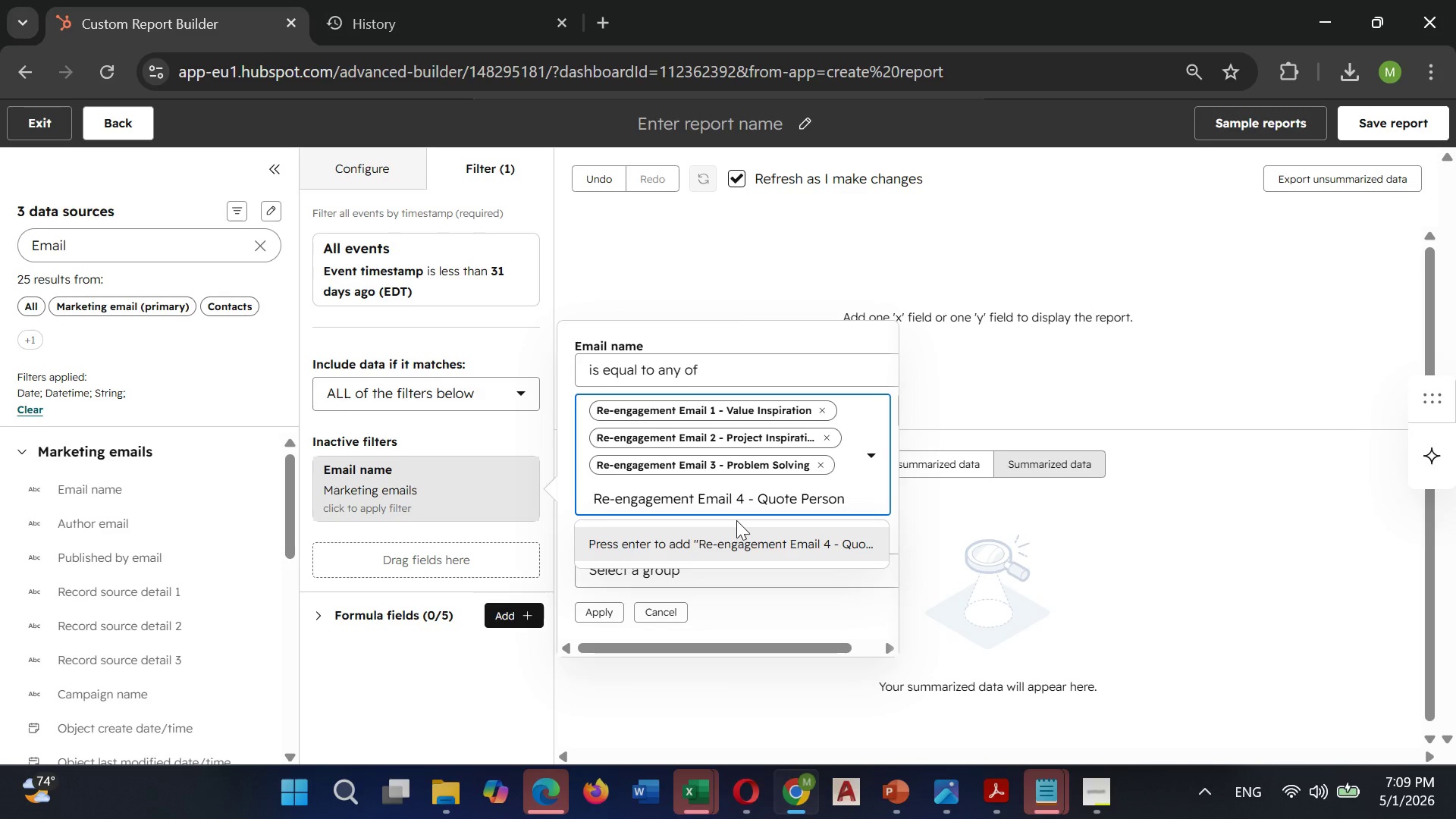 
type(ali)
 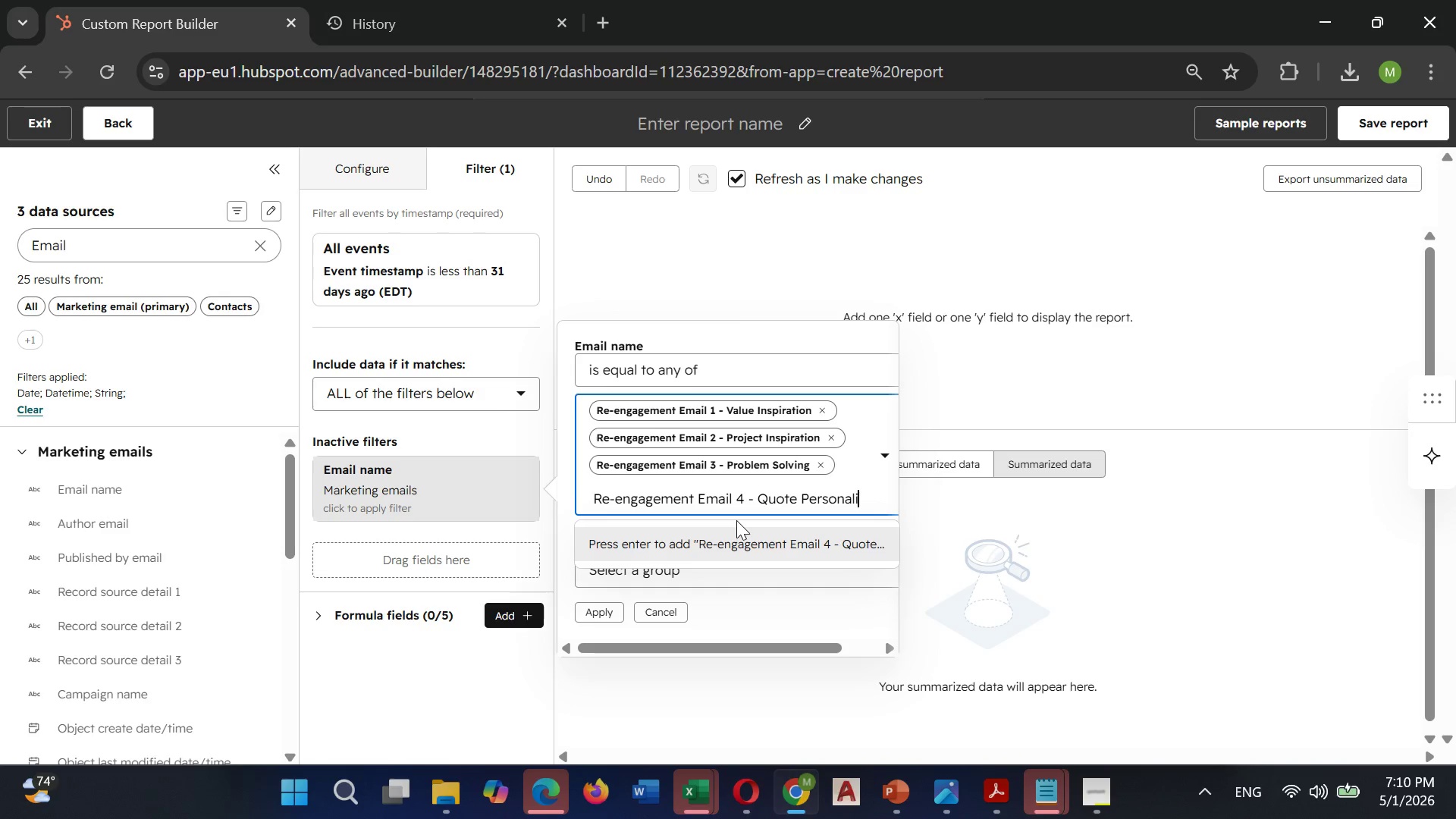 
type(zation)
 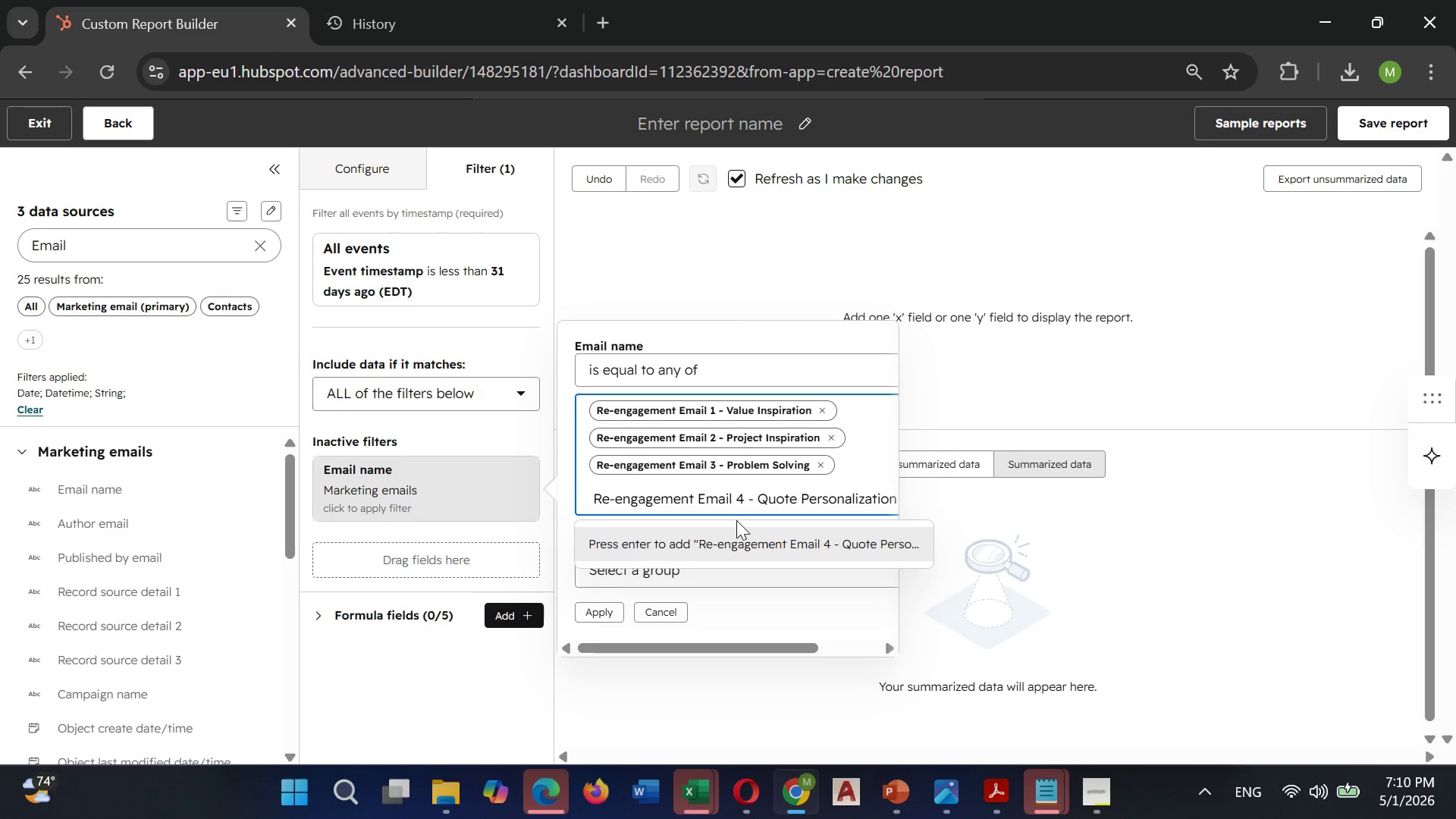 
wait(6.23)
 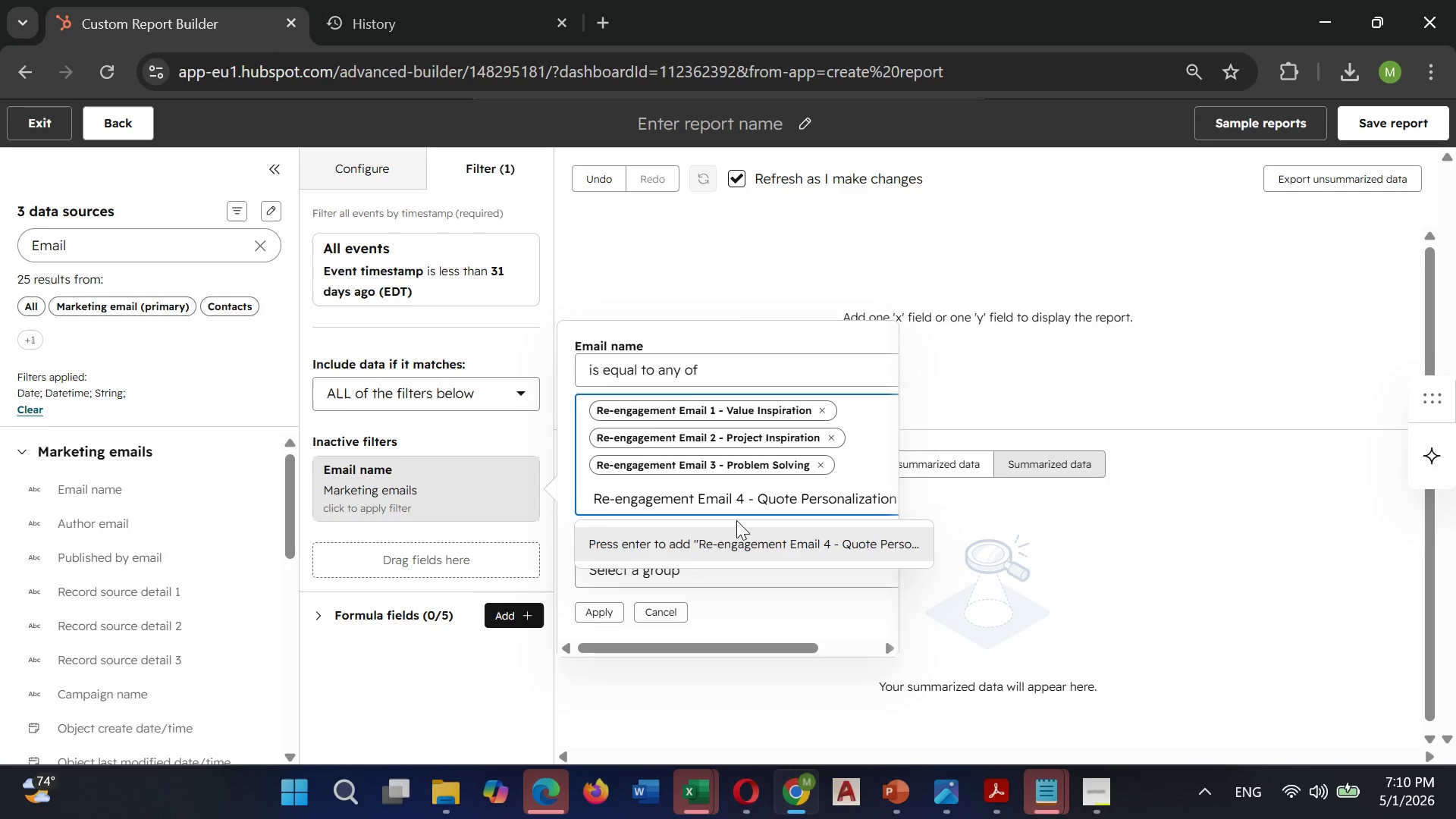 
key(Enter)
 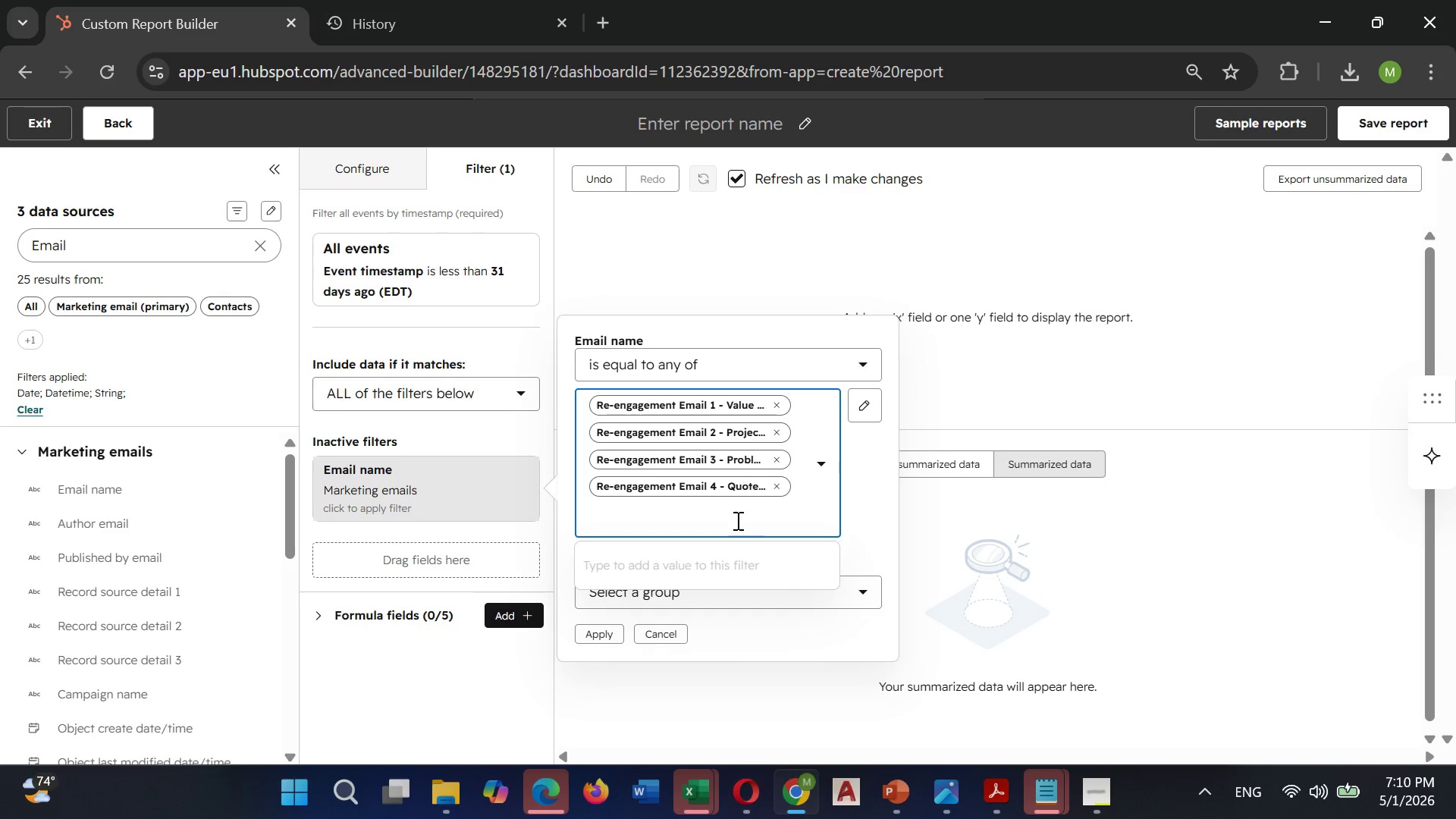 
type(rE-ENGAGEMENT eMAIL 5 - Limited Offer)
 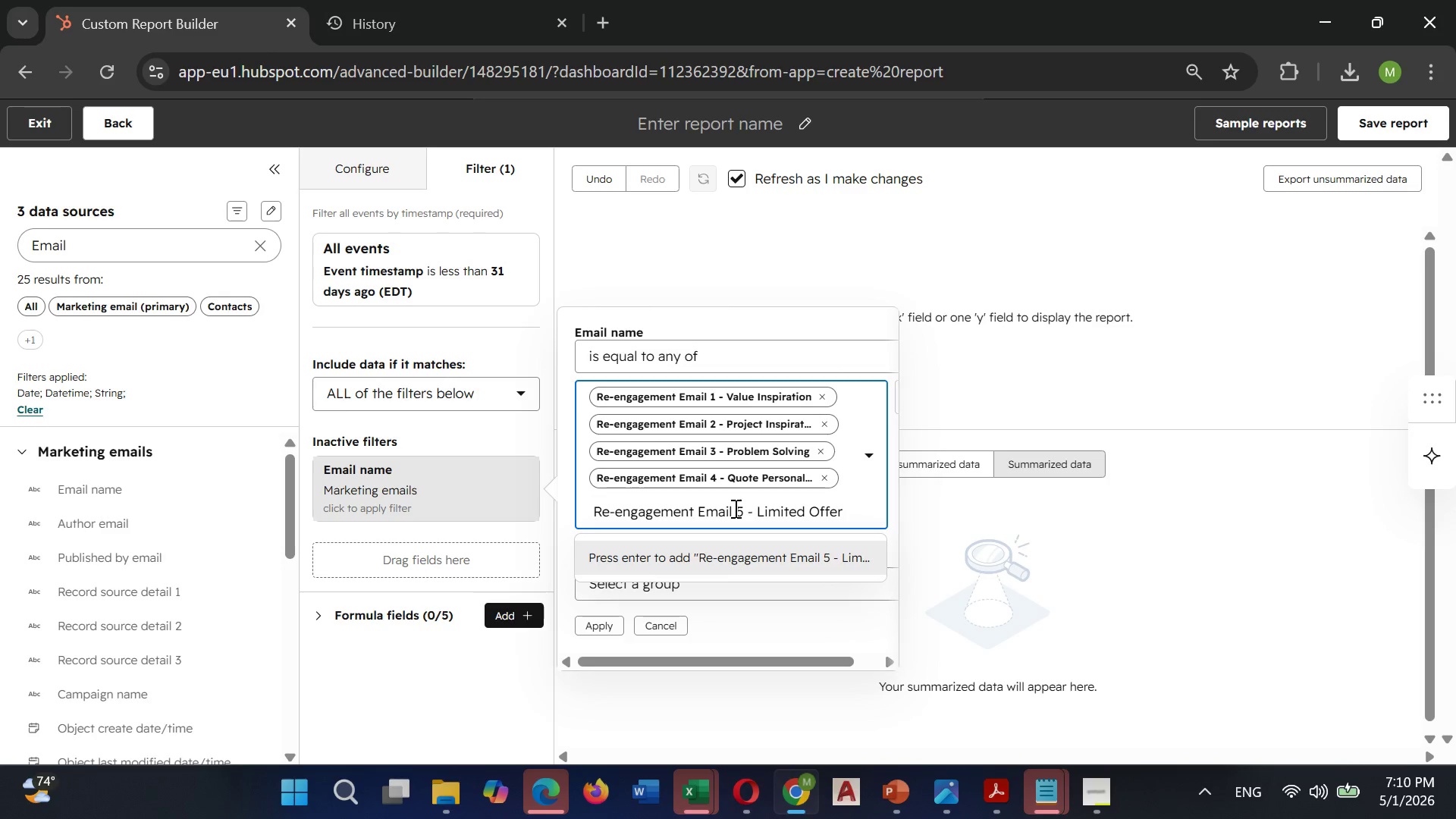 
hold_key(key=CapsLock, duration=0.75)
 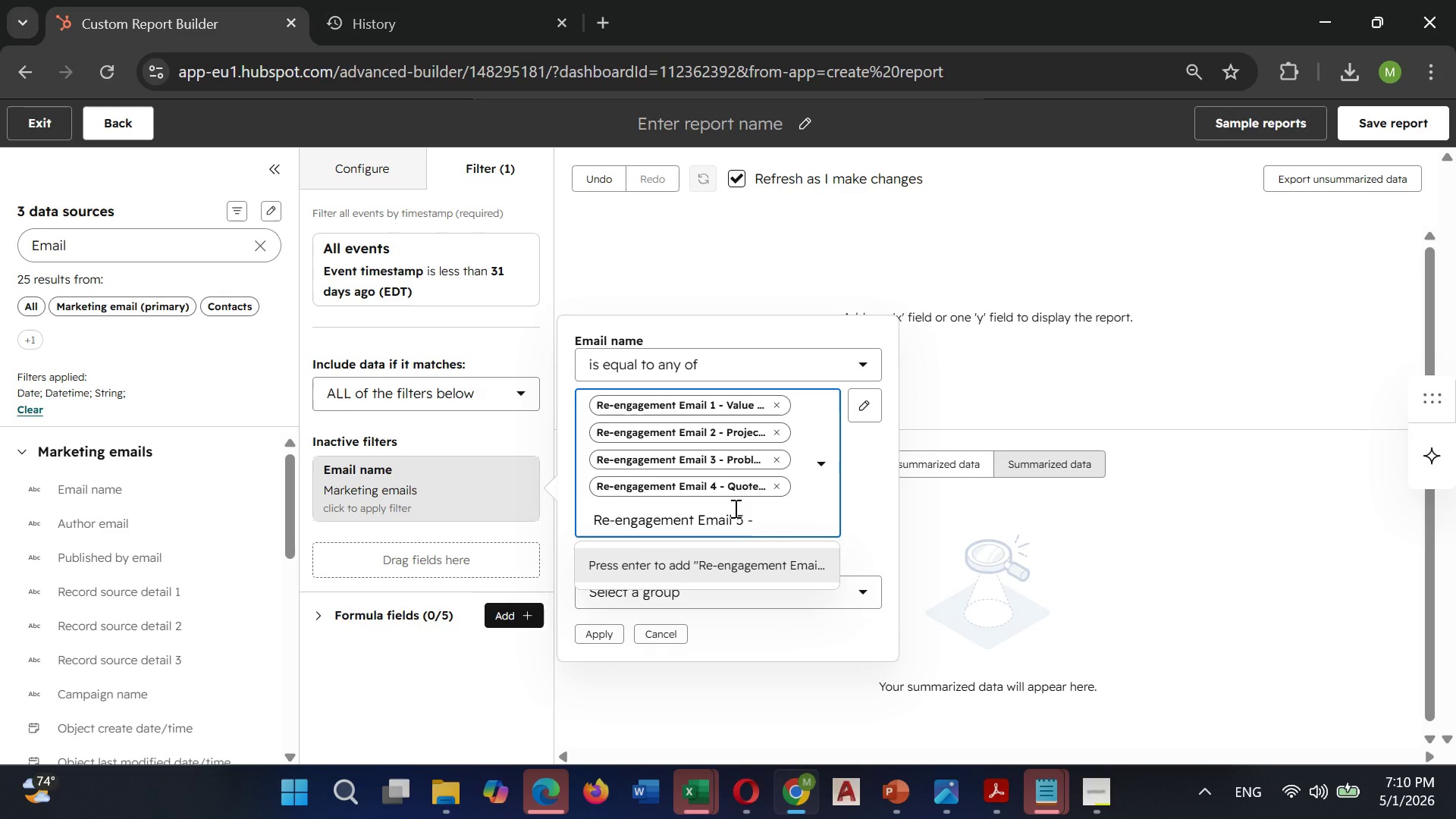 
key(Enter)
 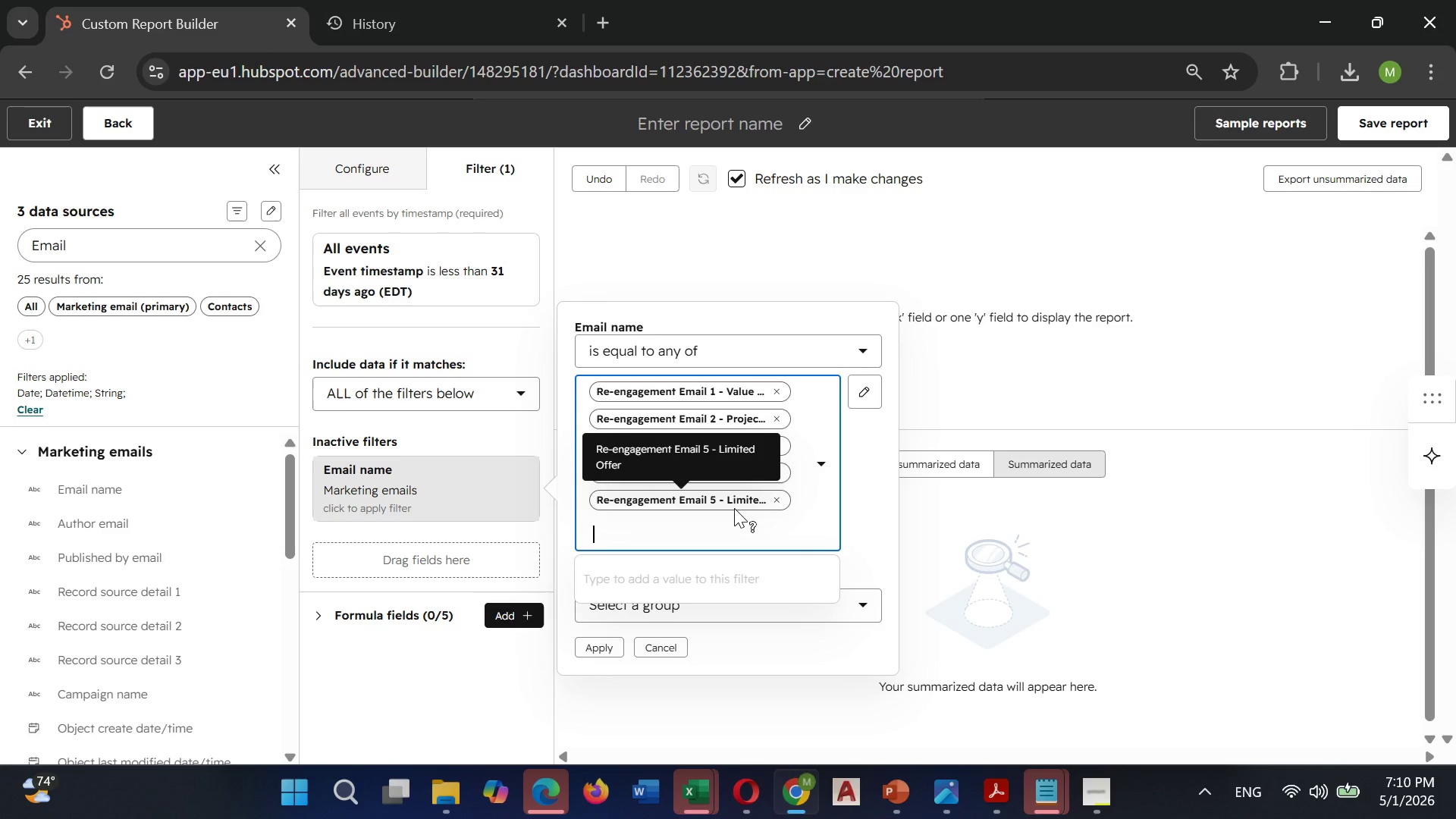 
type(Re-engagement Email 6)
 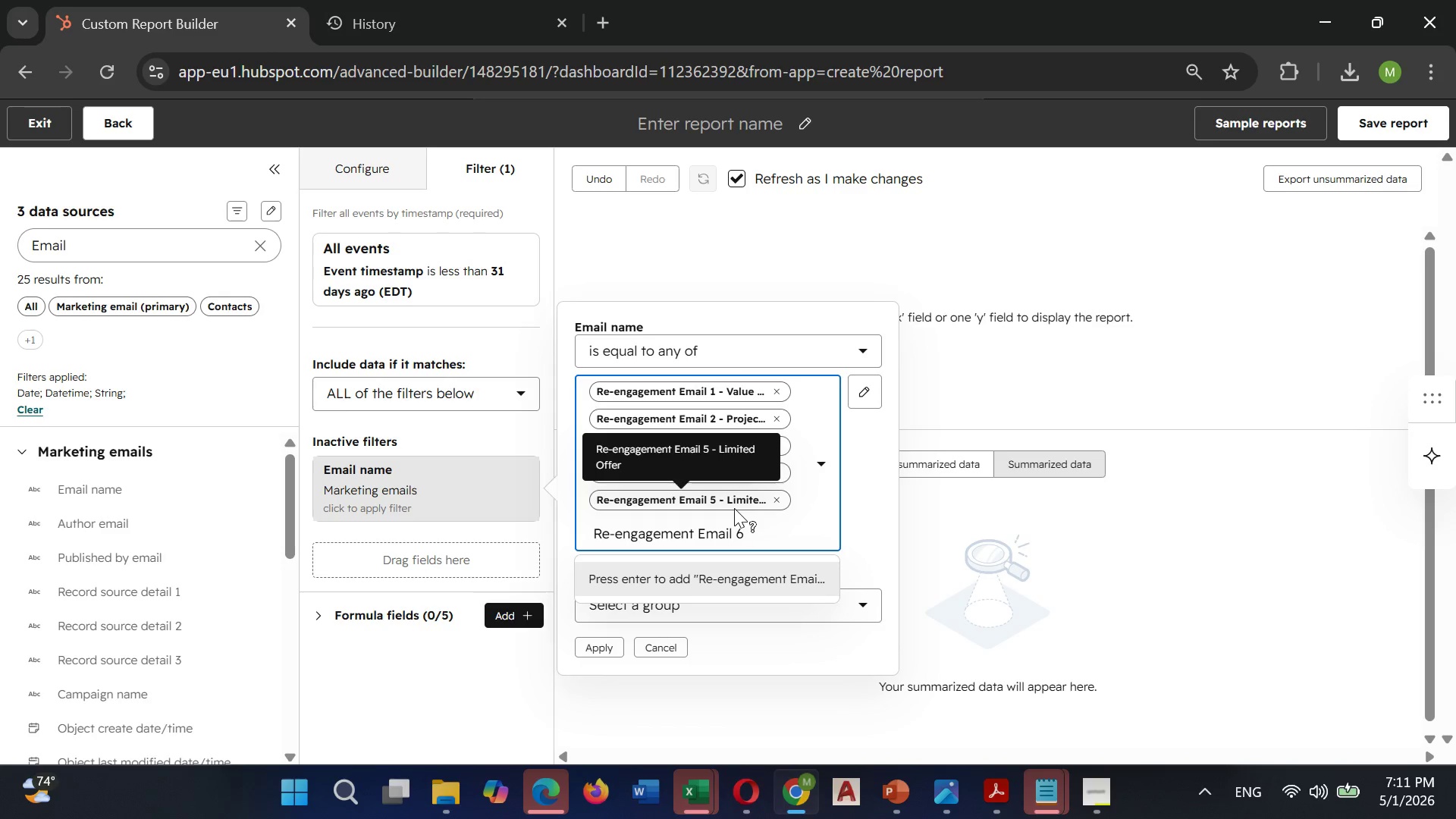 
type( - Final Urgency)
 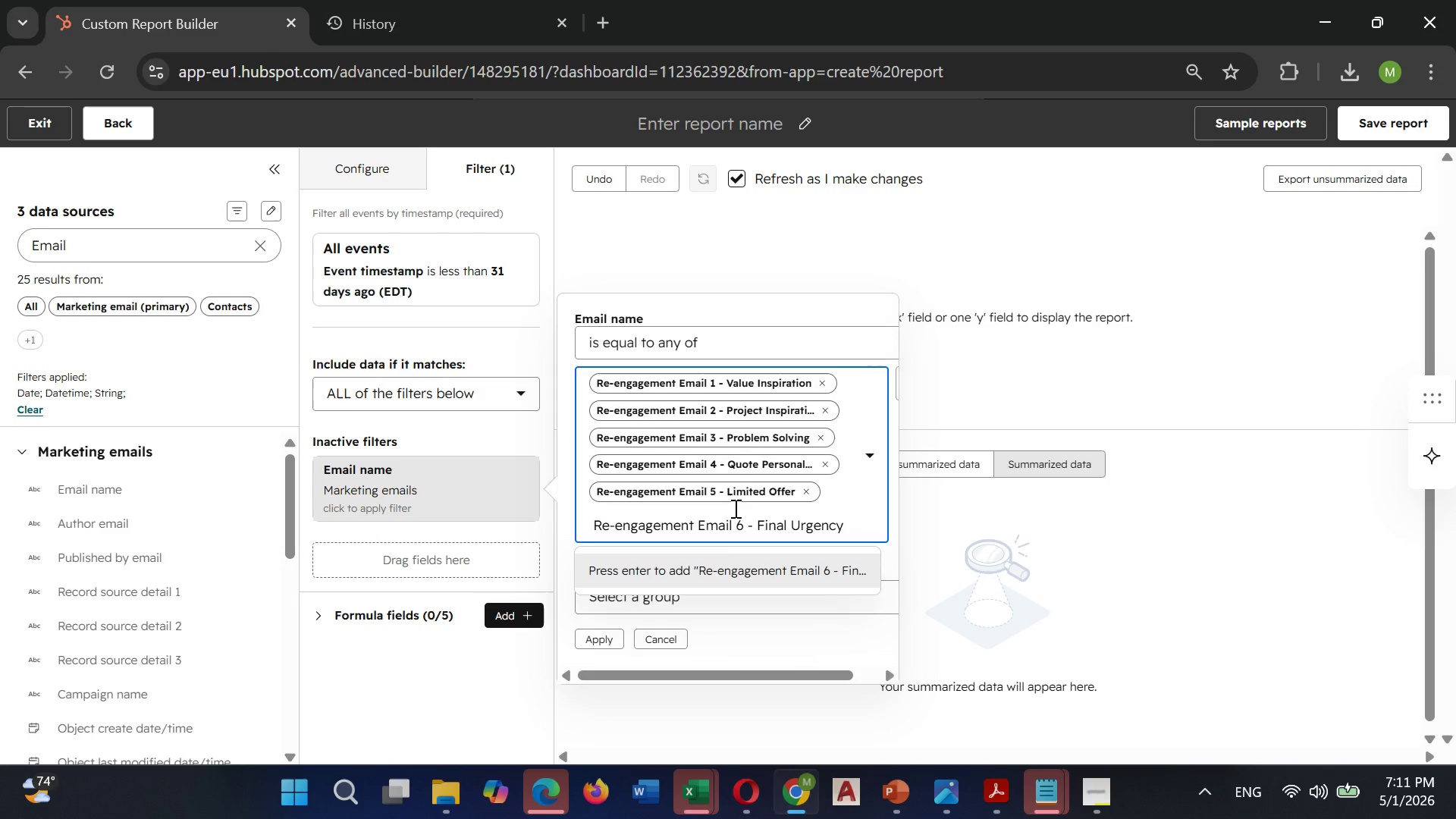 
key(Enter)
 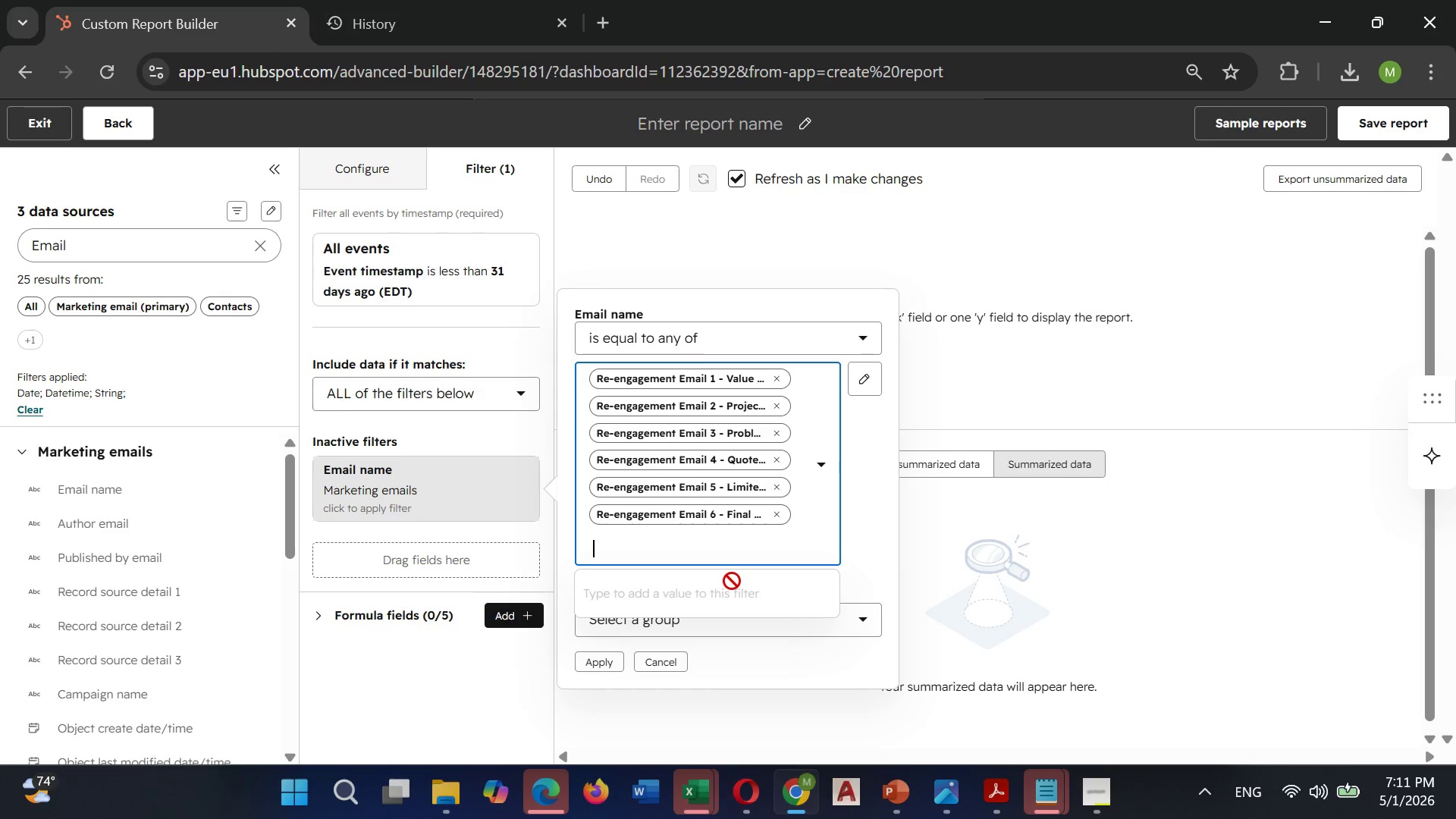 
left_click([861, 535])
 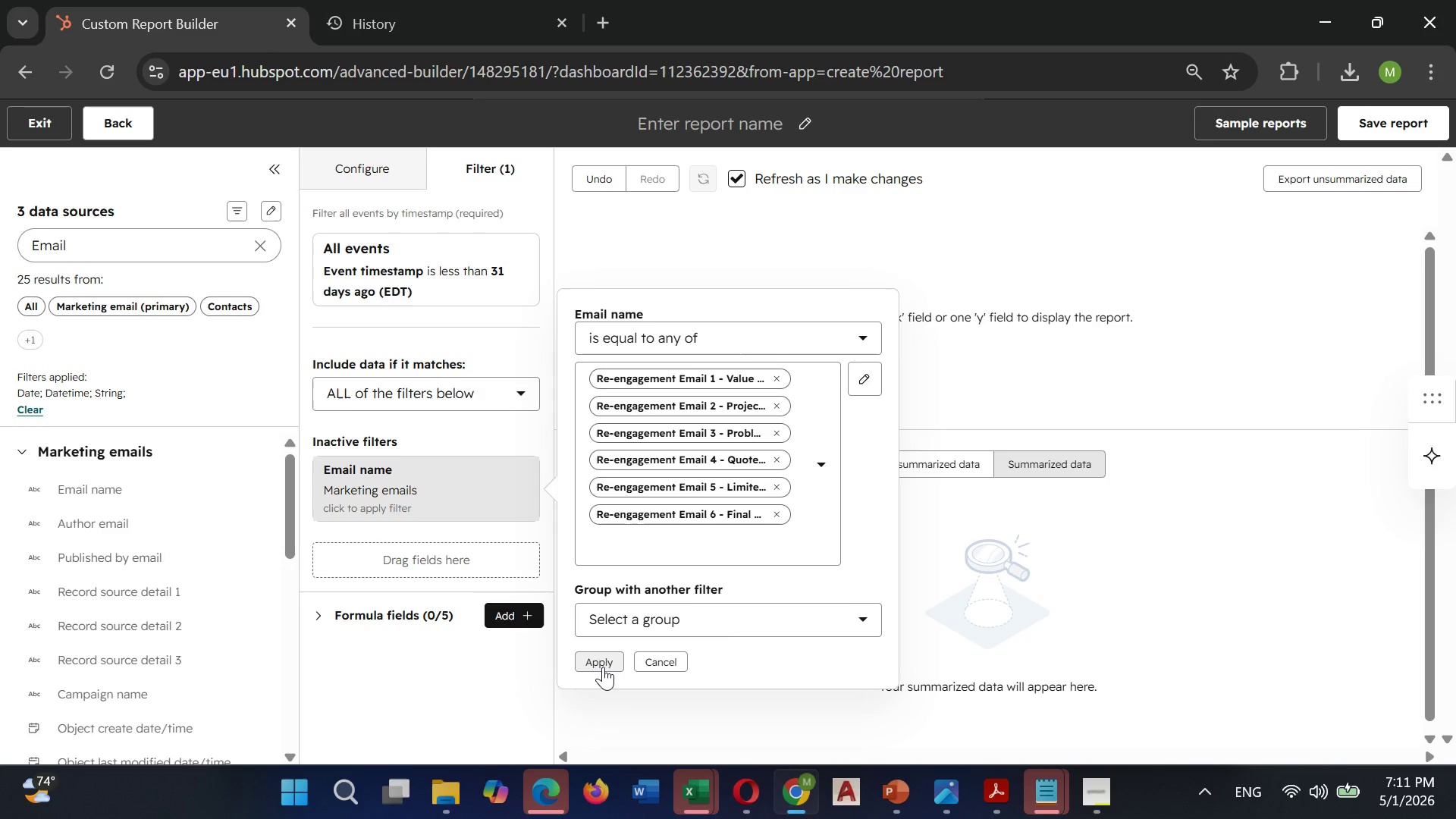 
wait(5.09)
 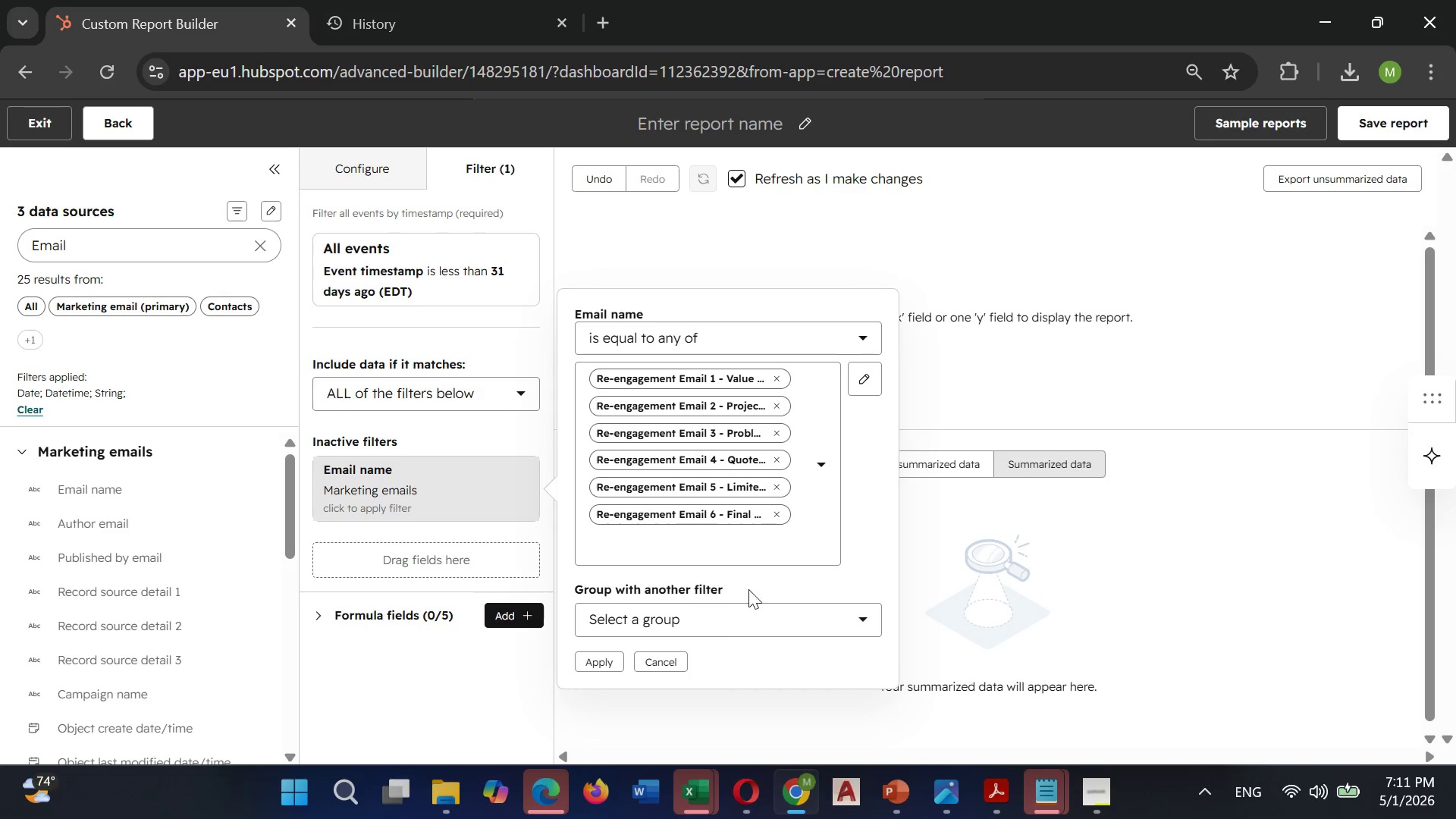 
left_click([603, 667])
 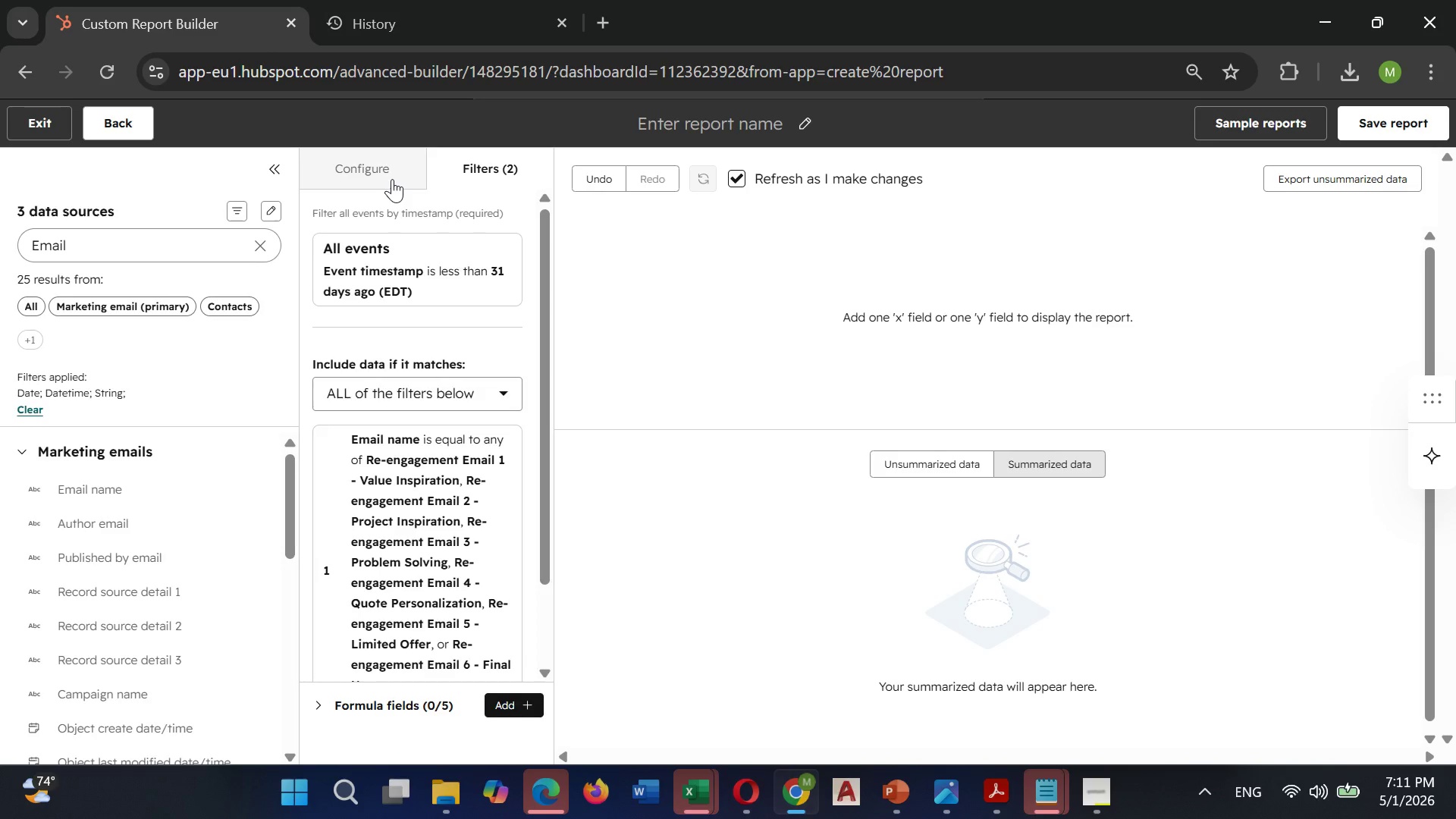 
wait(23.42)
 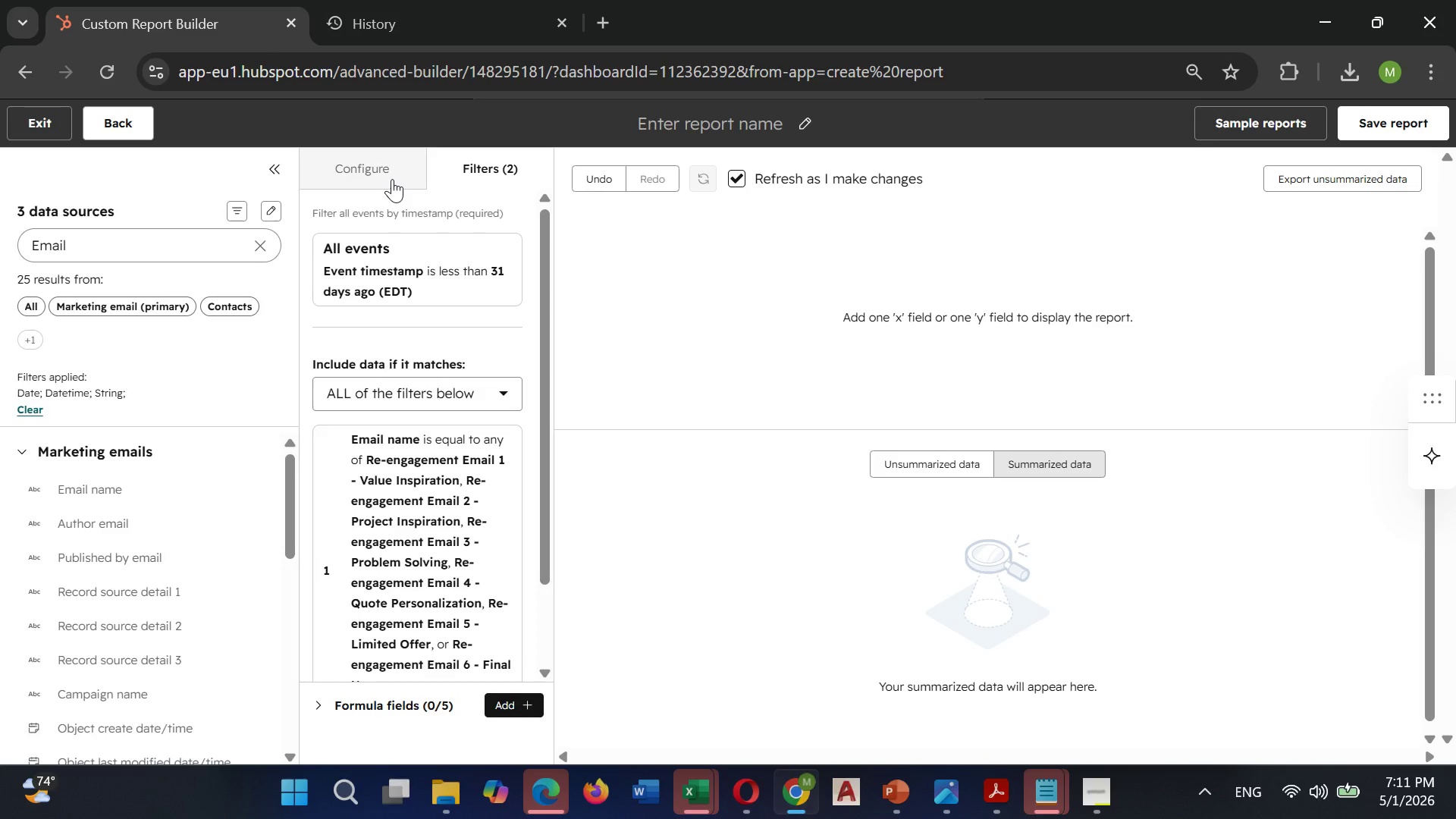 
left_click([381, 171])
 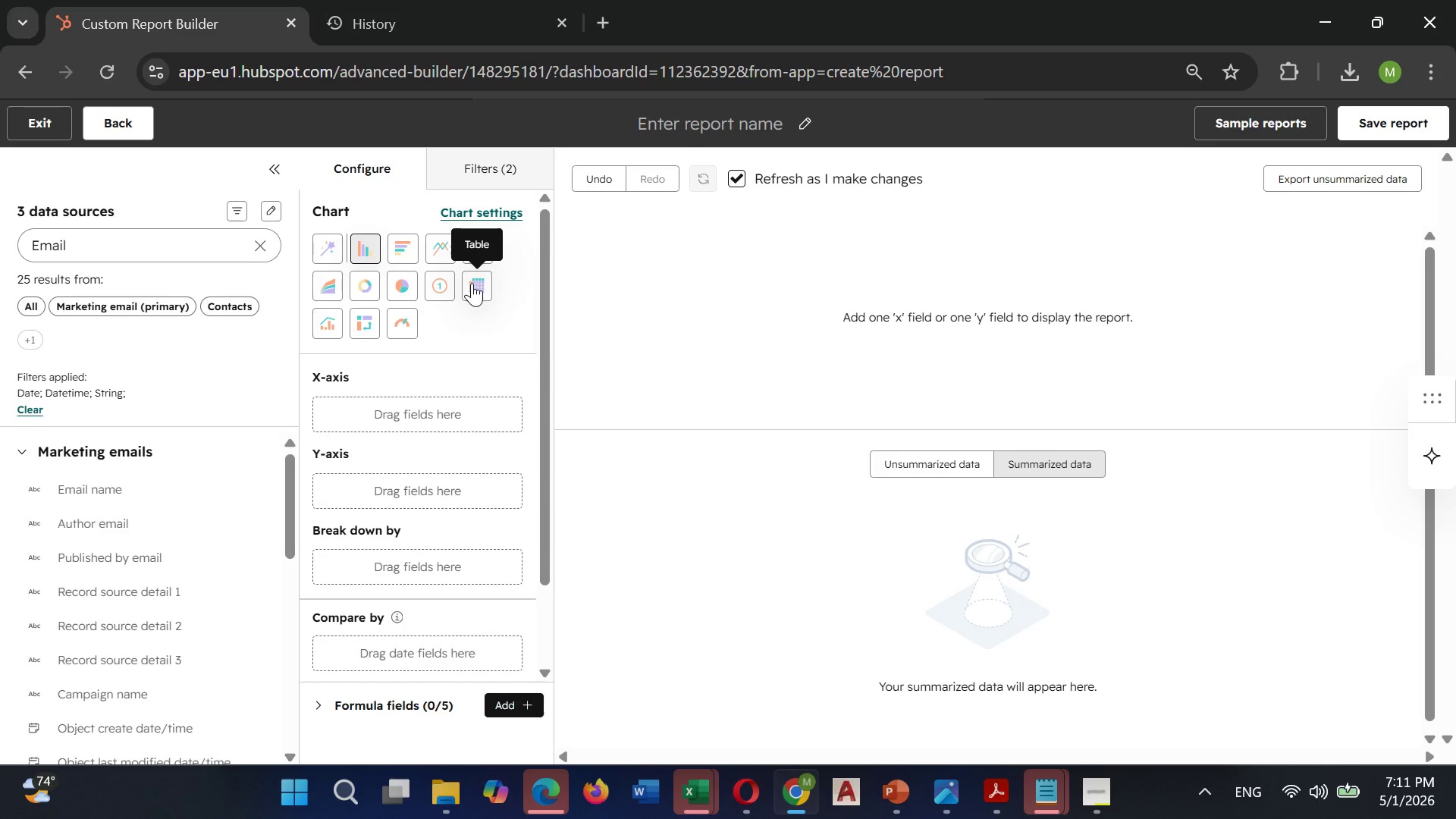 
left_click([472, 283])
 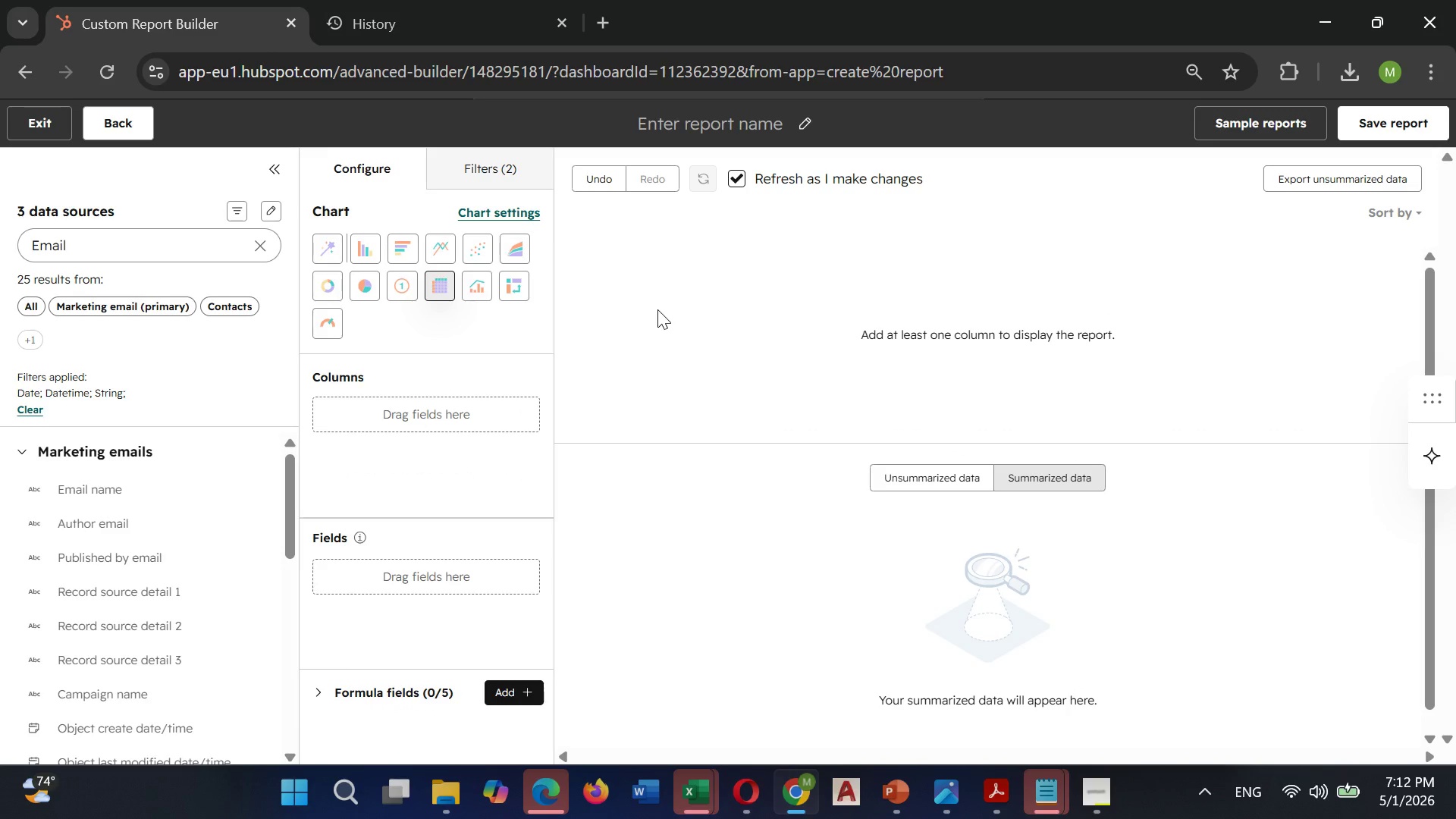 
wait(5.39)
 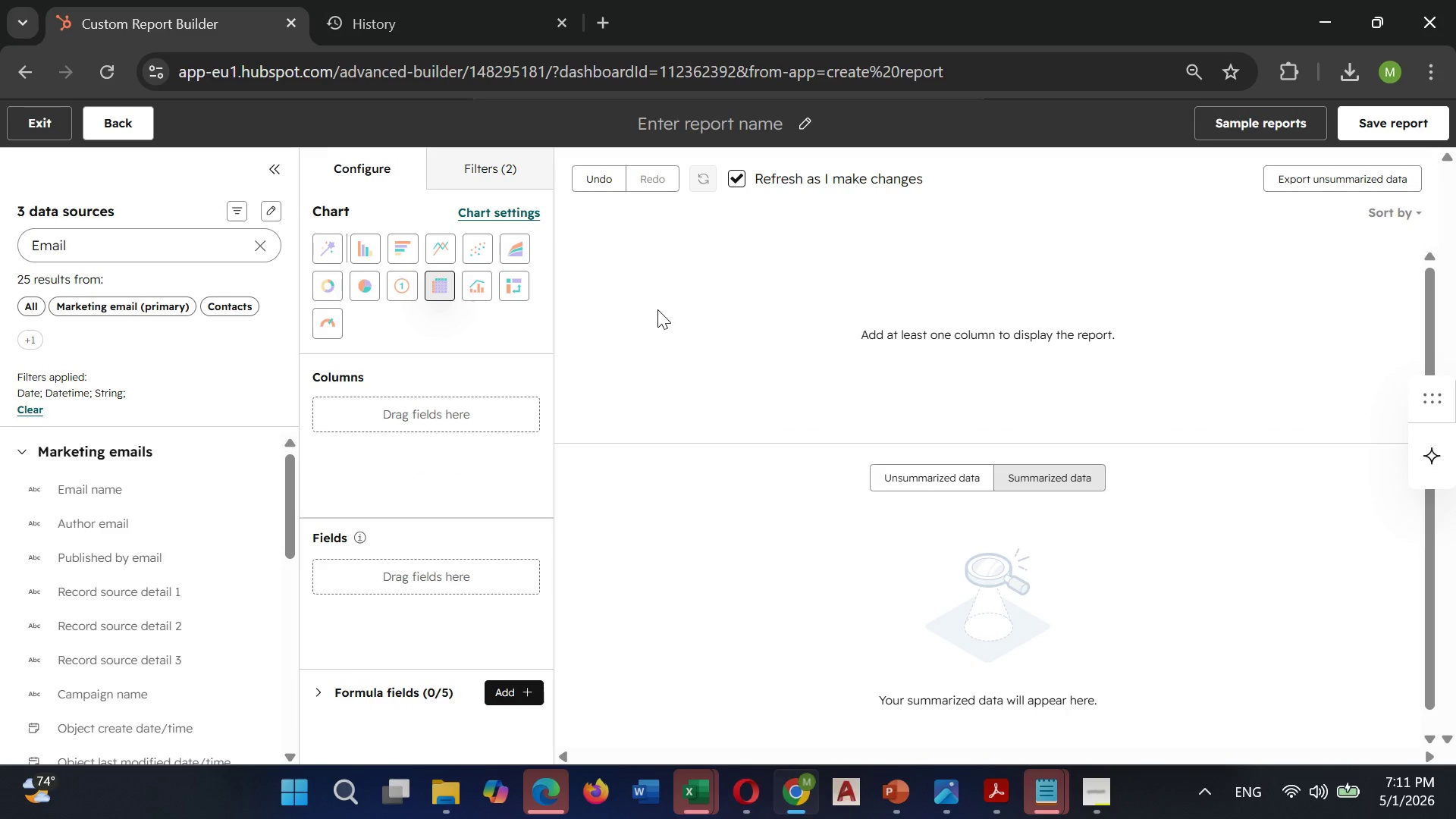 
left_click([429, 419])
 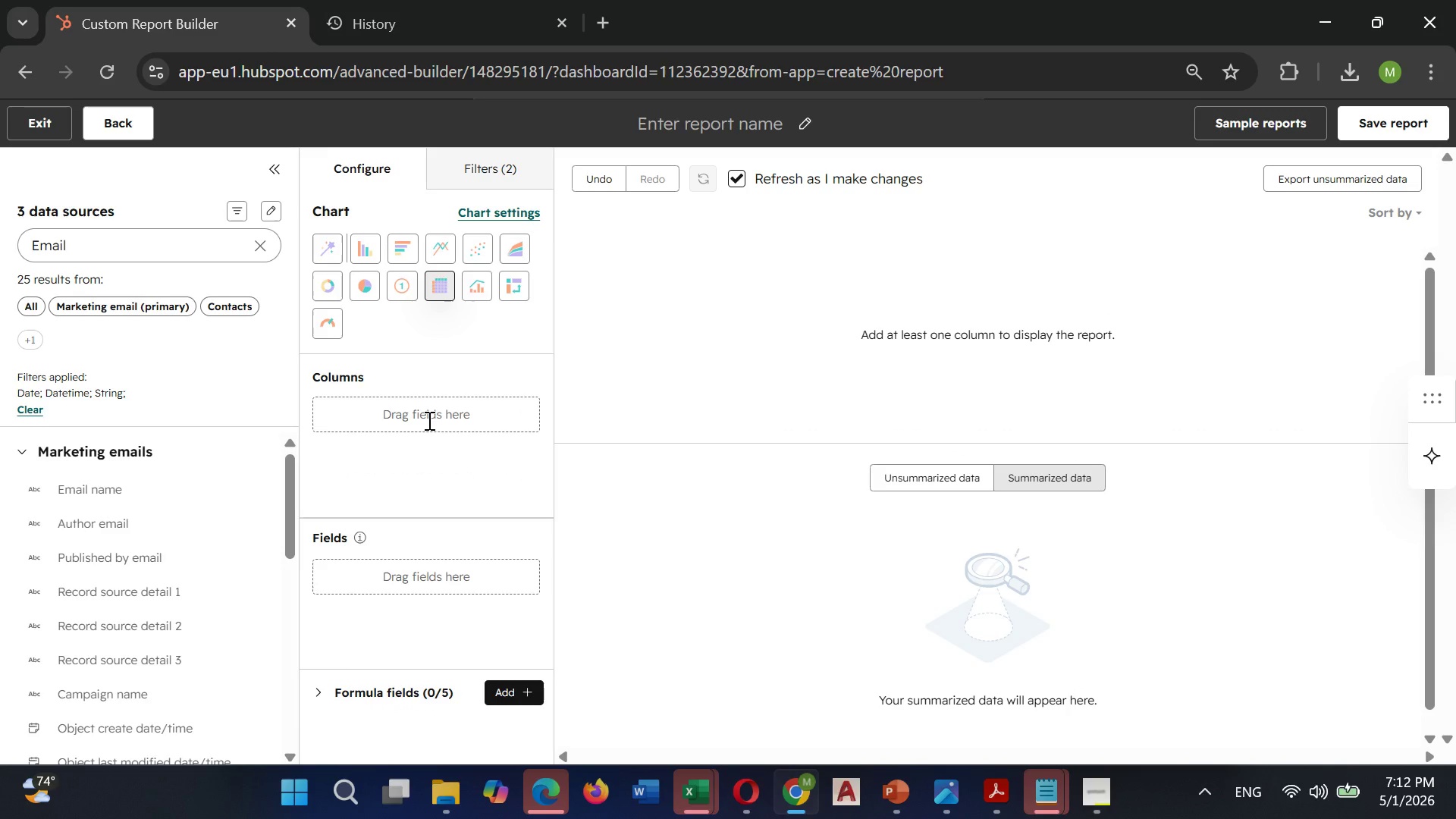 
left_click([425, 417])
 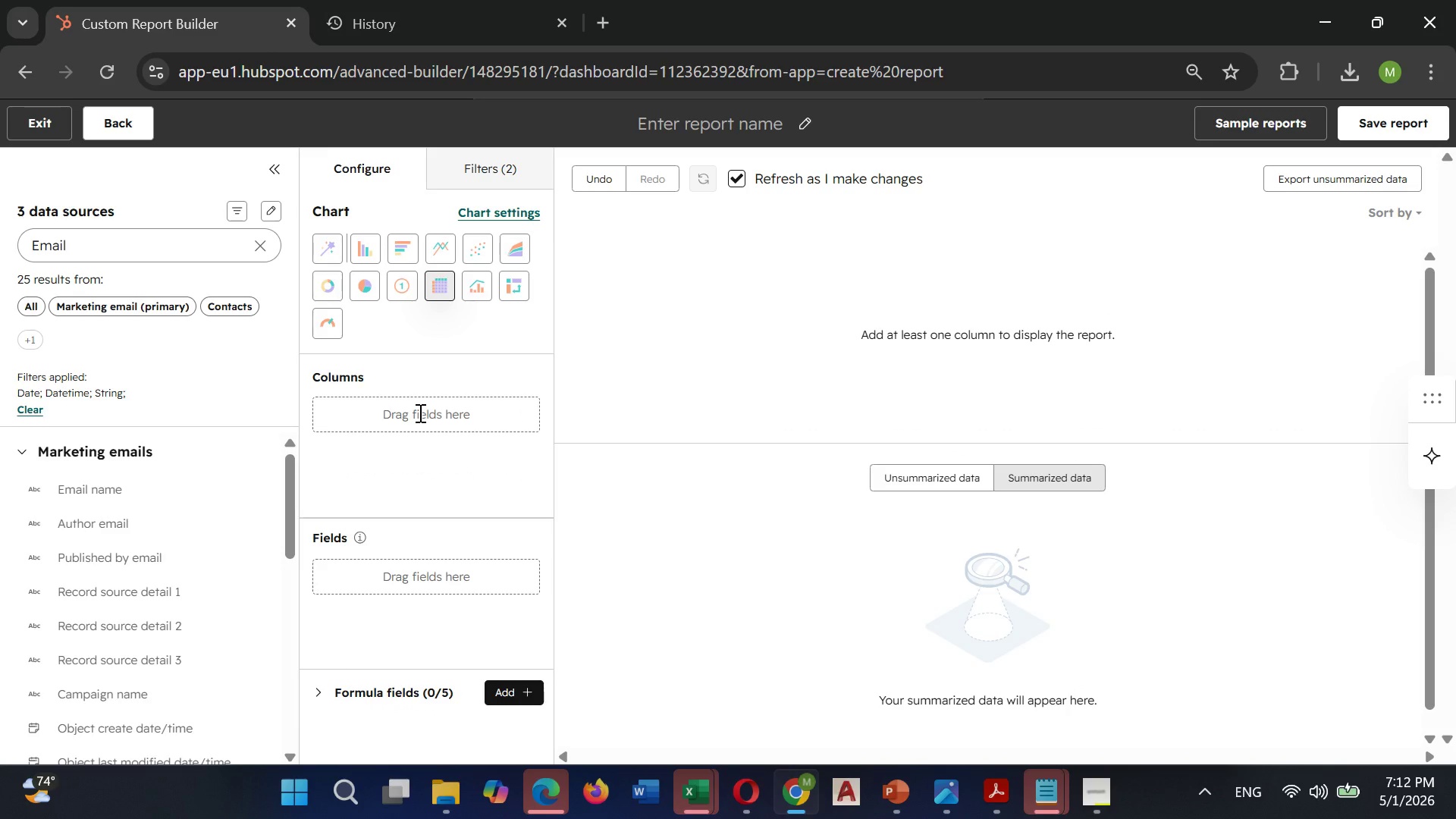 
wait(29.98)
 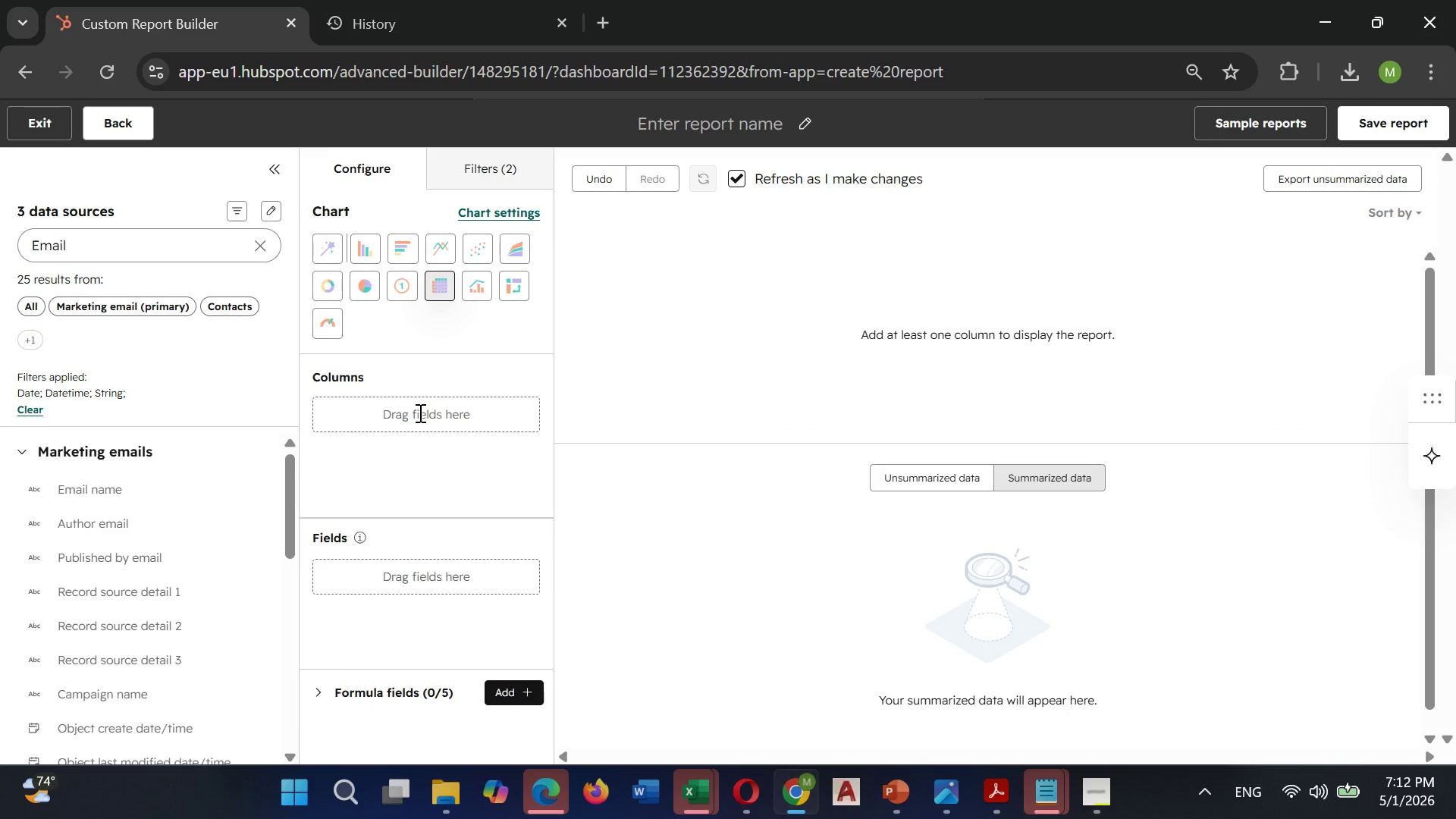 
scroll: coordinate [317, 433], scroll_direction: down, amount: 5.0
 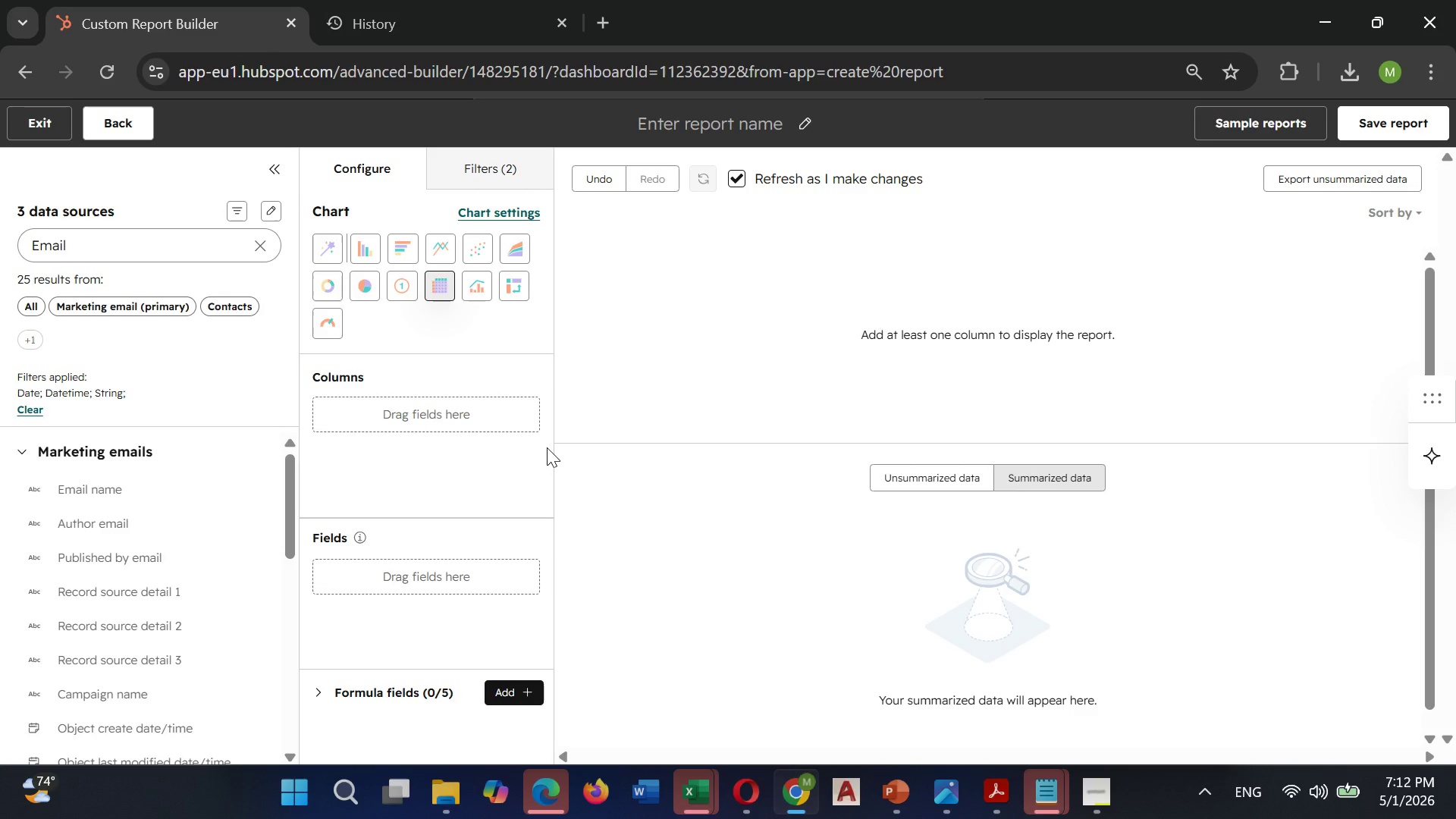 
wait(9.56)
 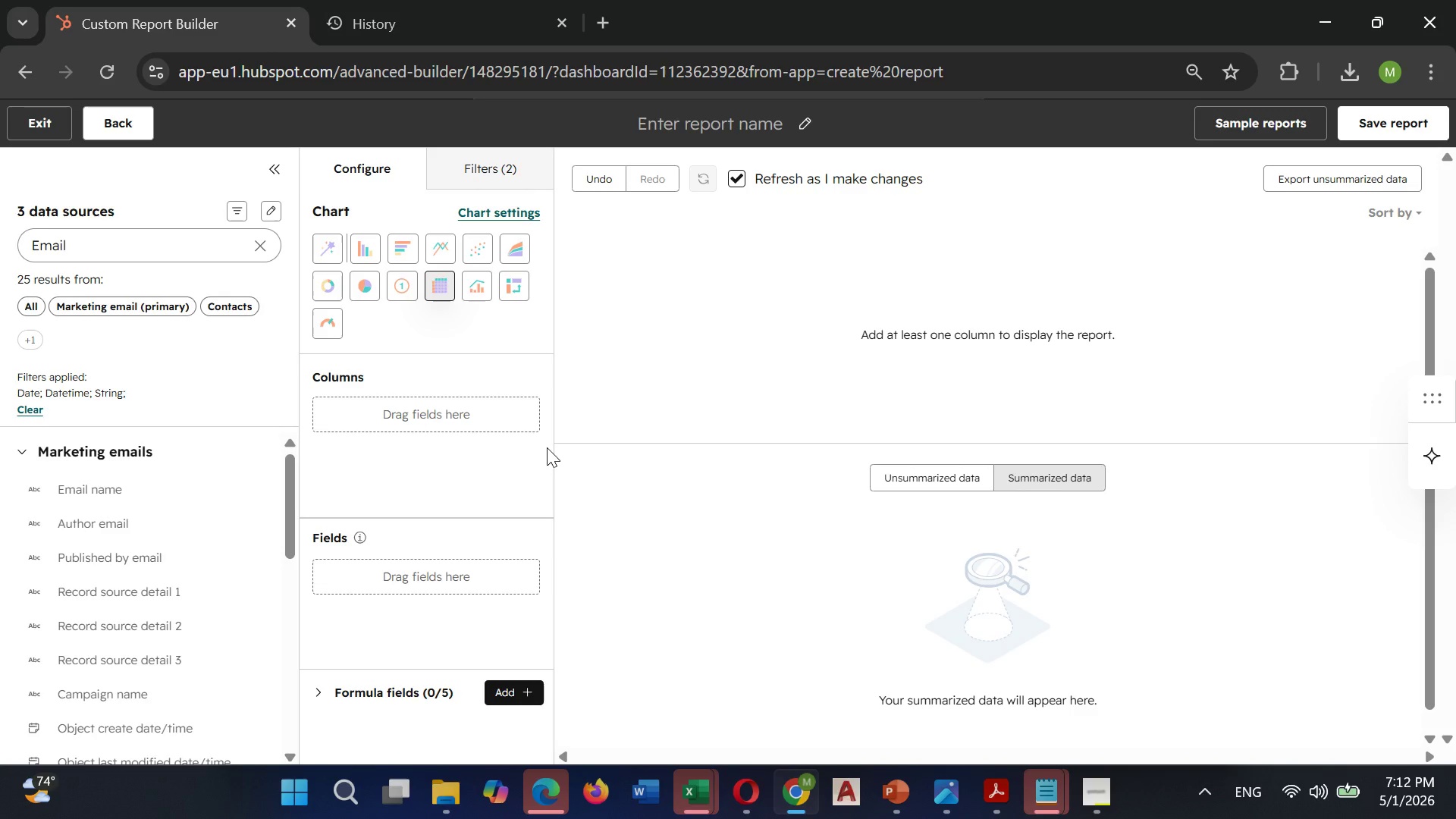 
scroll: coordinate [406, 542], scroll_direction: down, amount: 7.0
 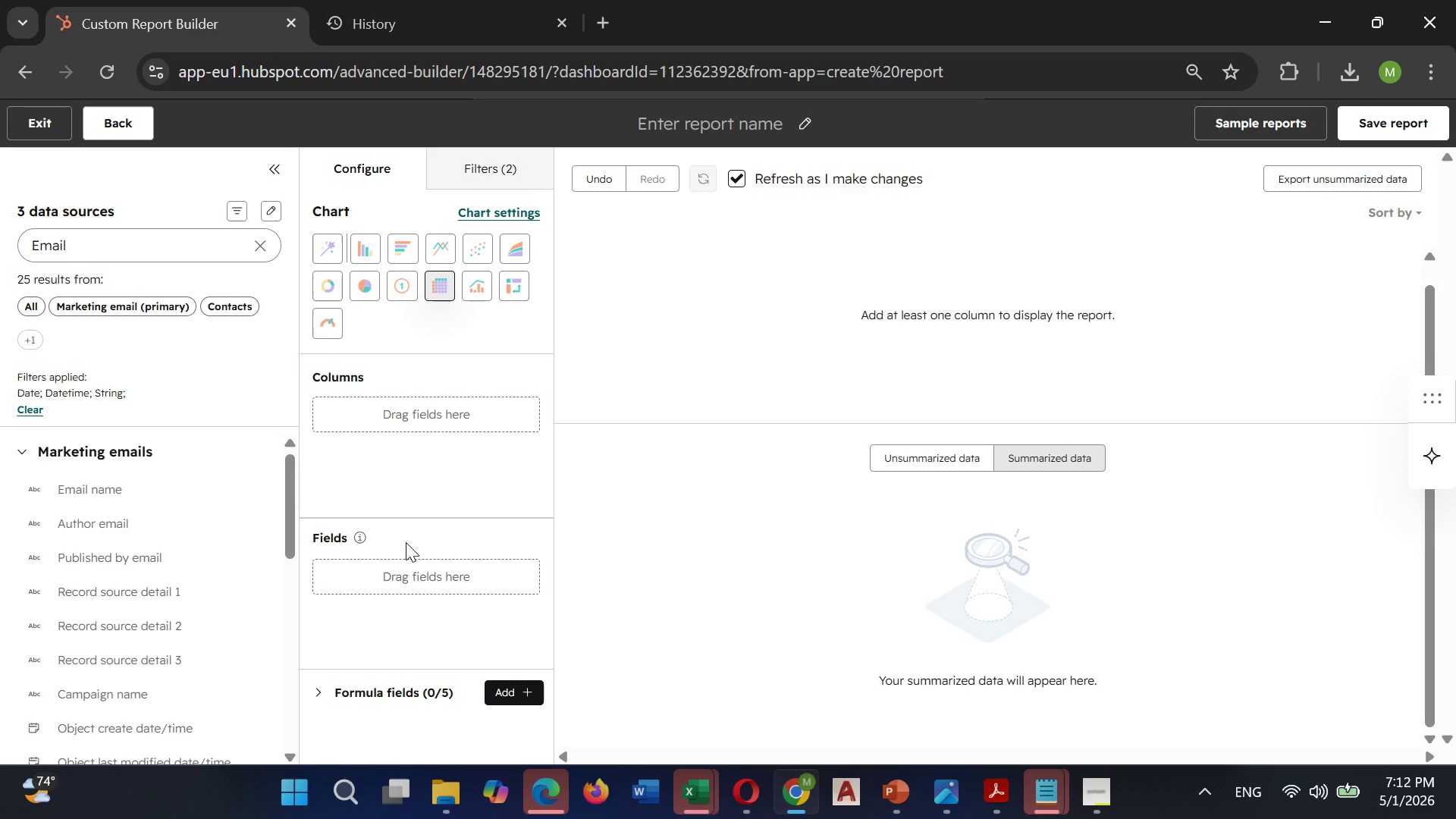 
wait(10.2)
 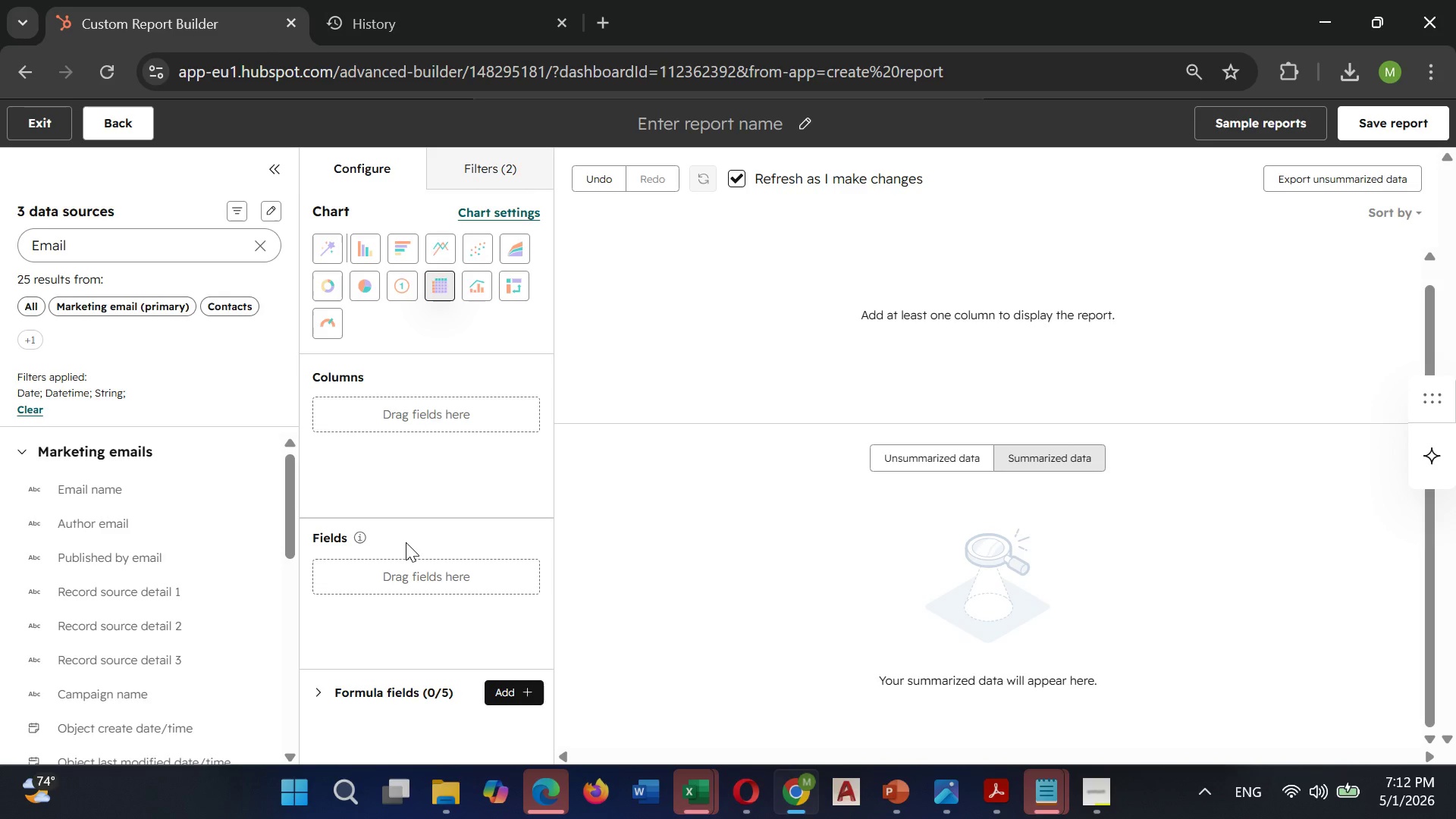 
scroll: coordinate [755, 407], scroll_direction: down, amount: 2.0
 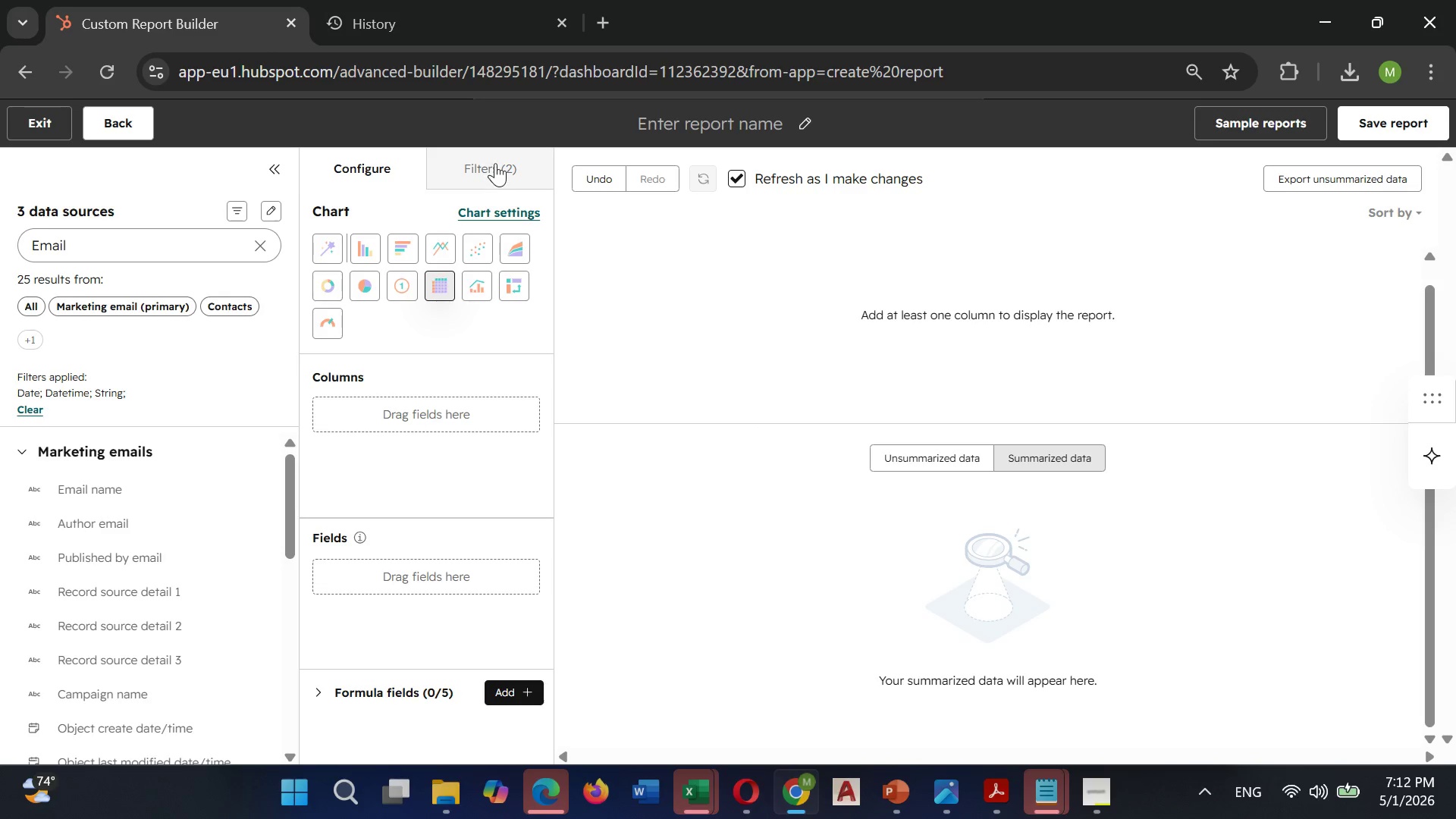 
left_click([491, 163])
 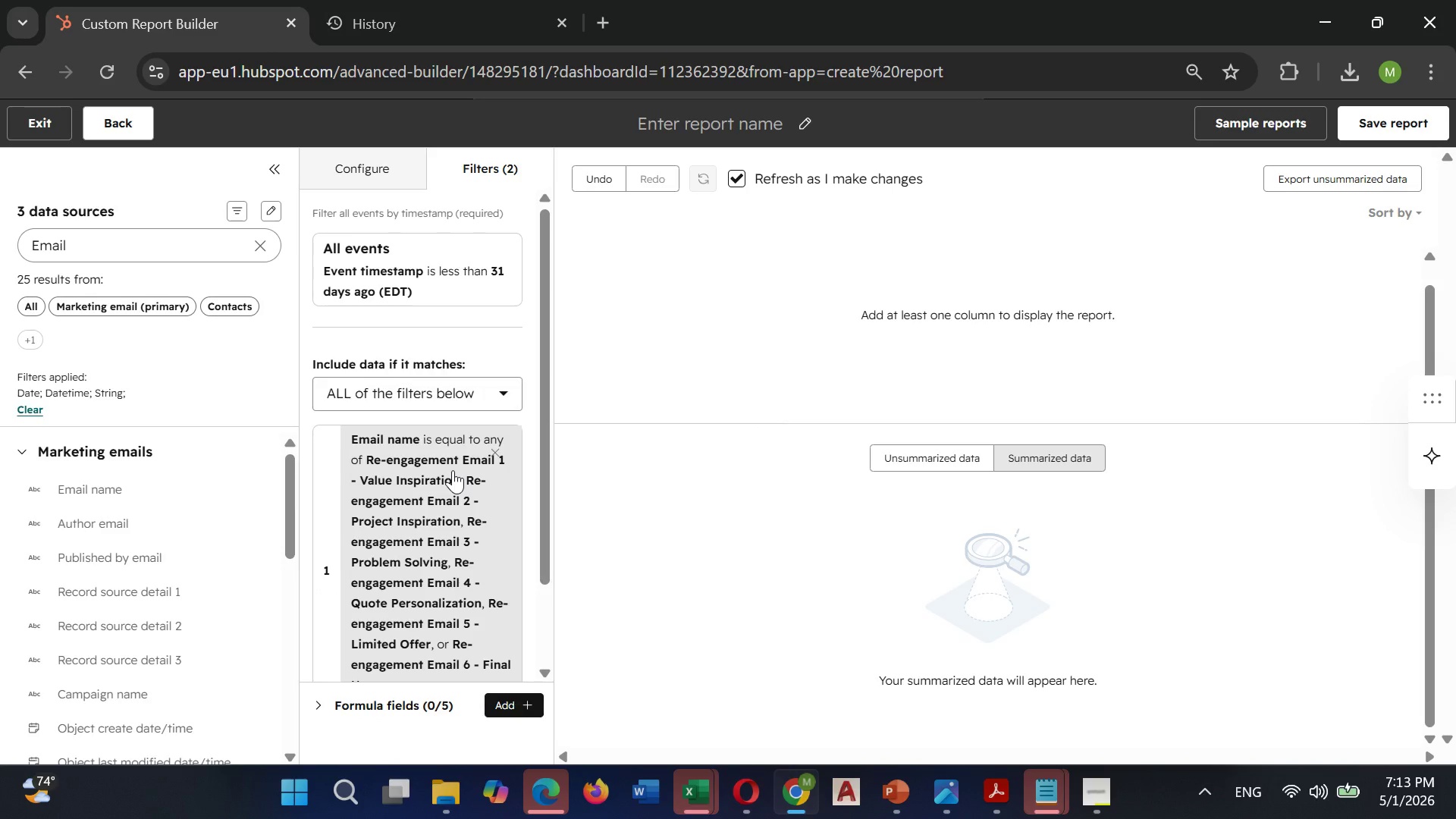 
wait(5.84)
 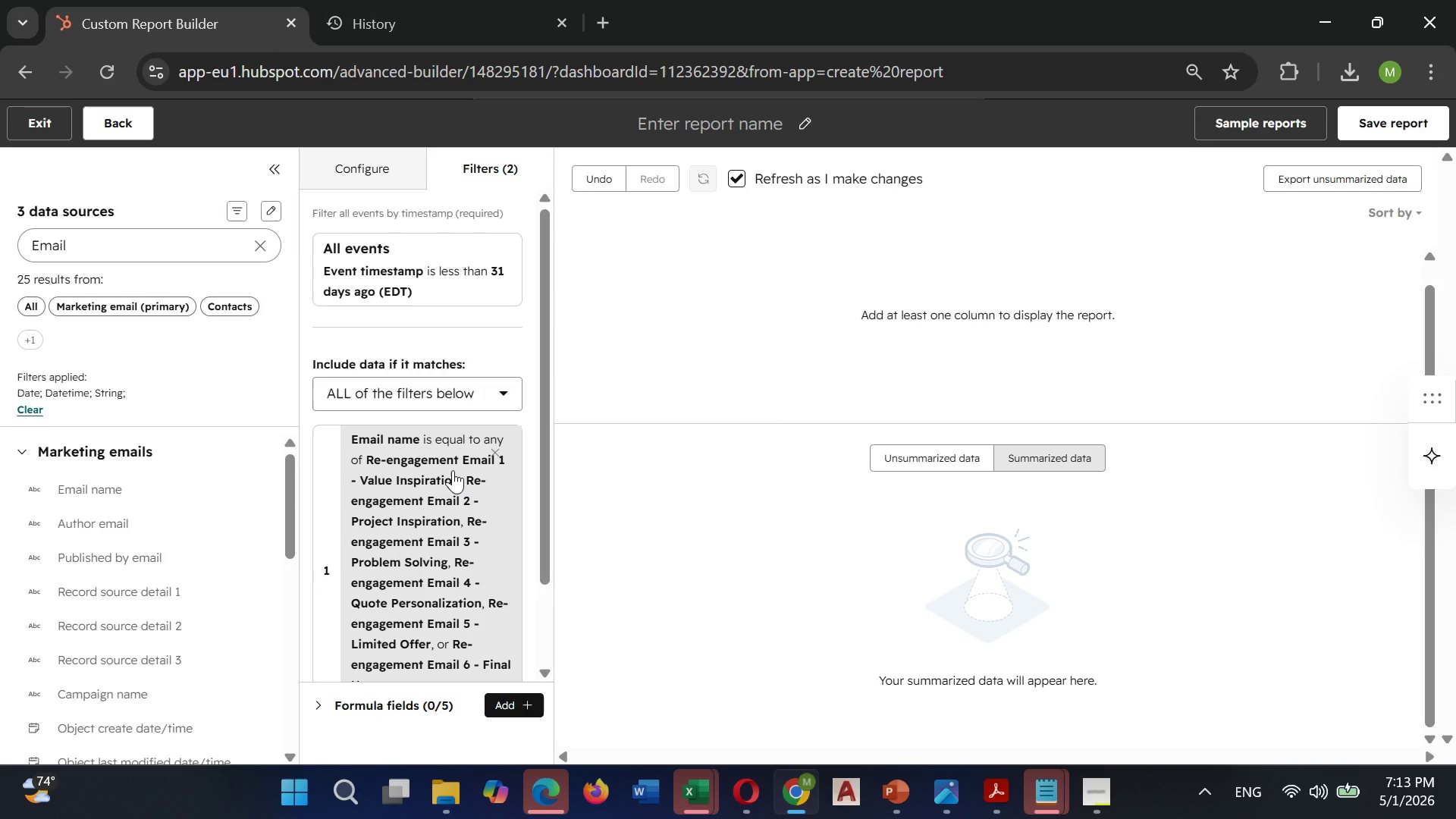 
scroll: coordinate [679, 526], scroll_direction: down, amount: 2.0
 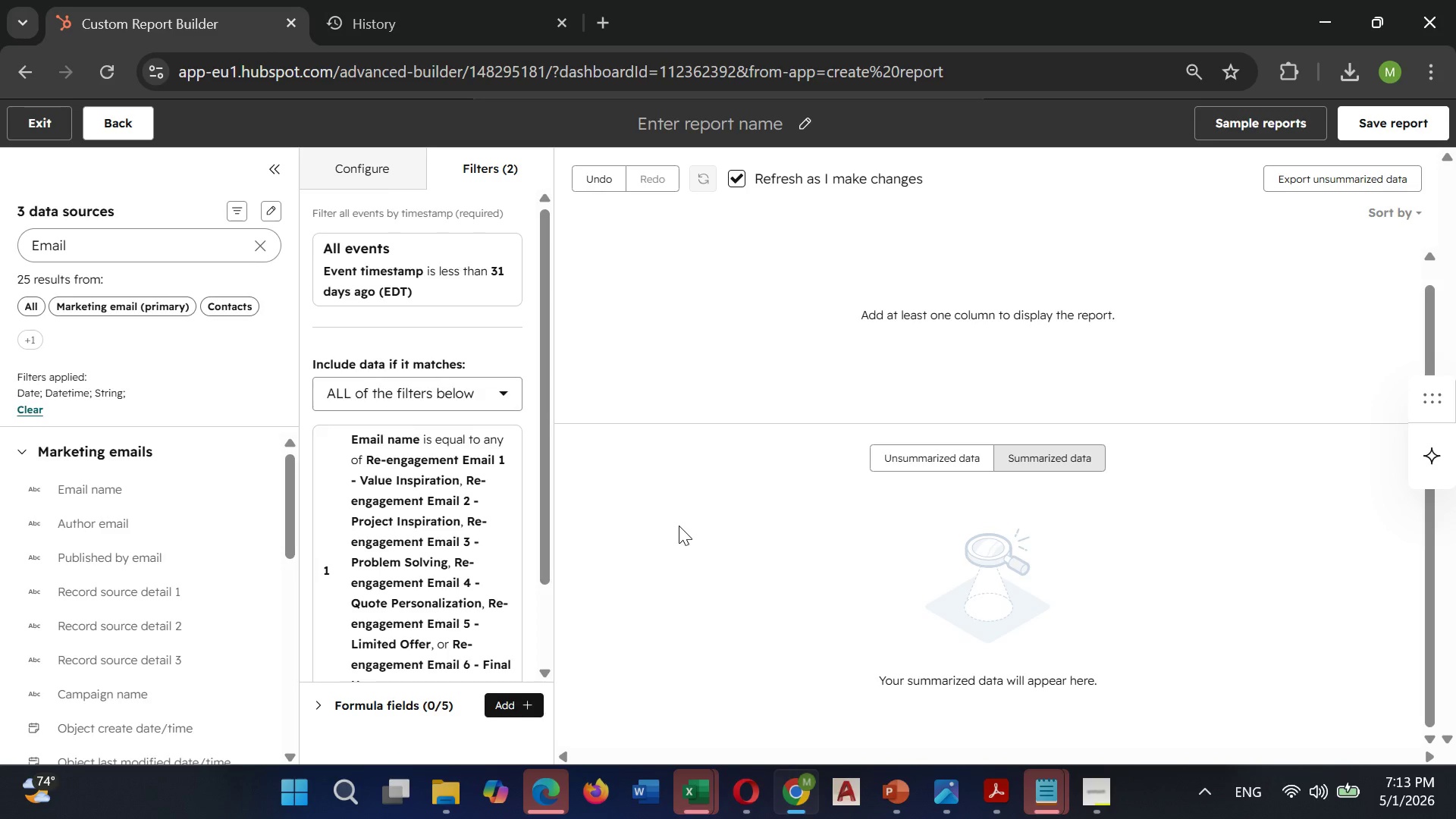 
wait(14.93)
 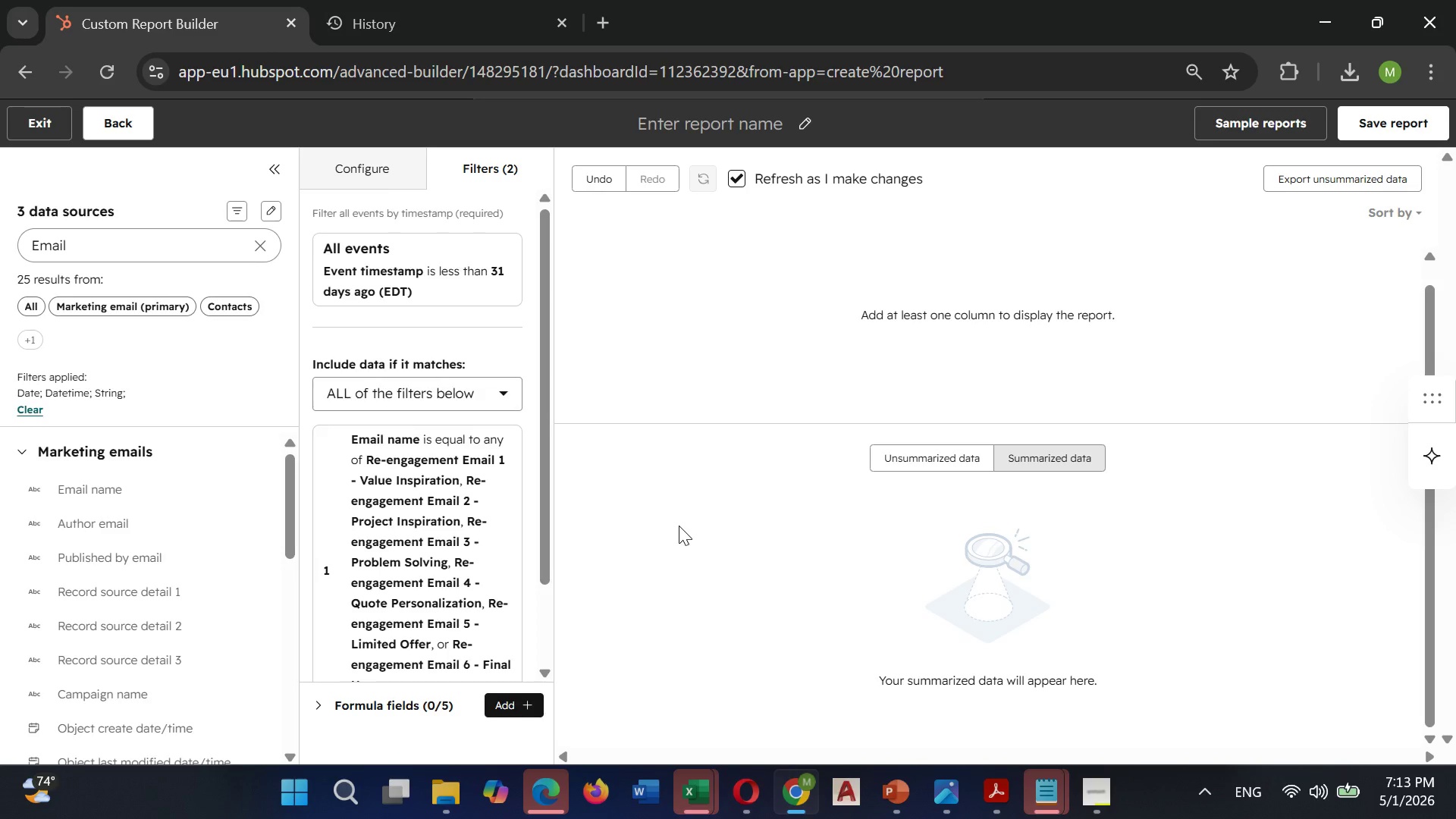 
left_click([1279, 122])
 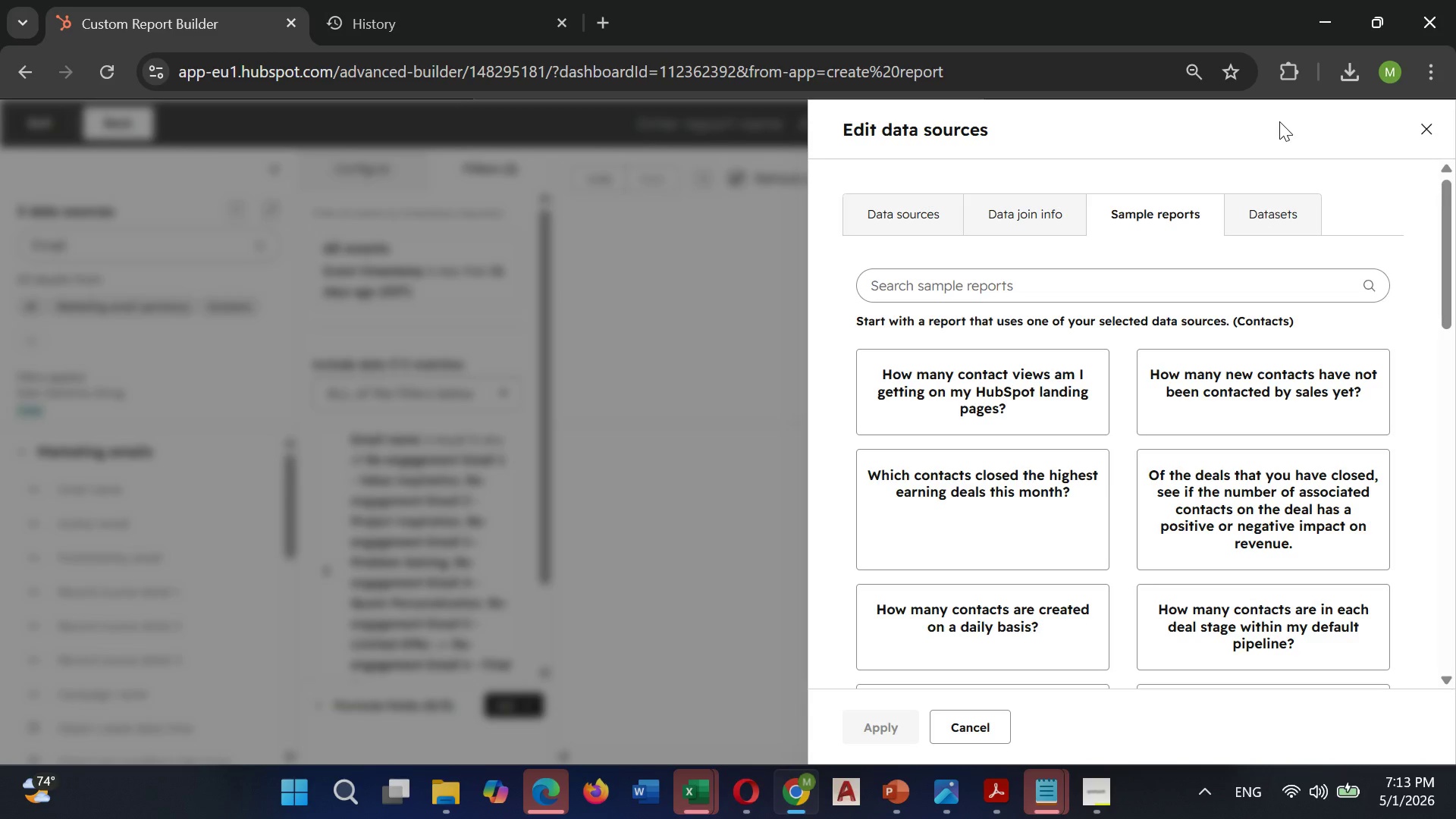 
wait(14.97)
 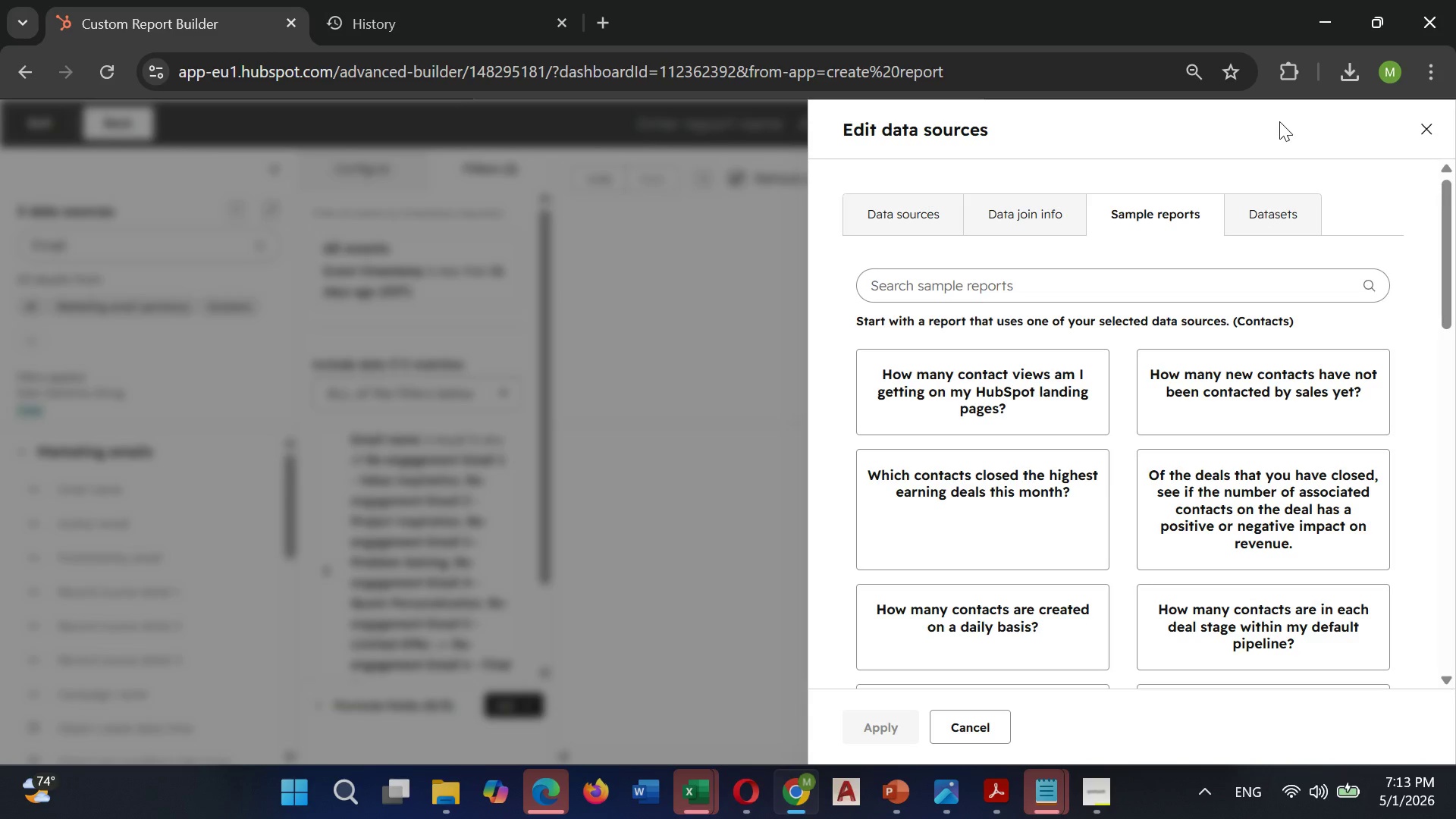 
left_click([1039, 281])
 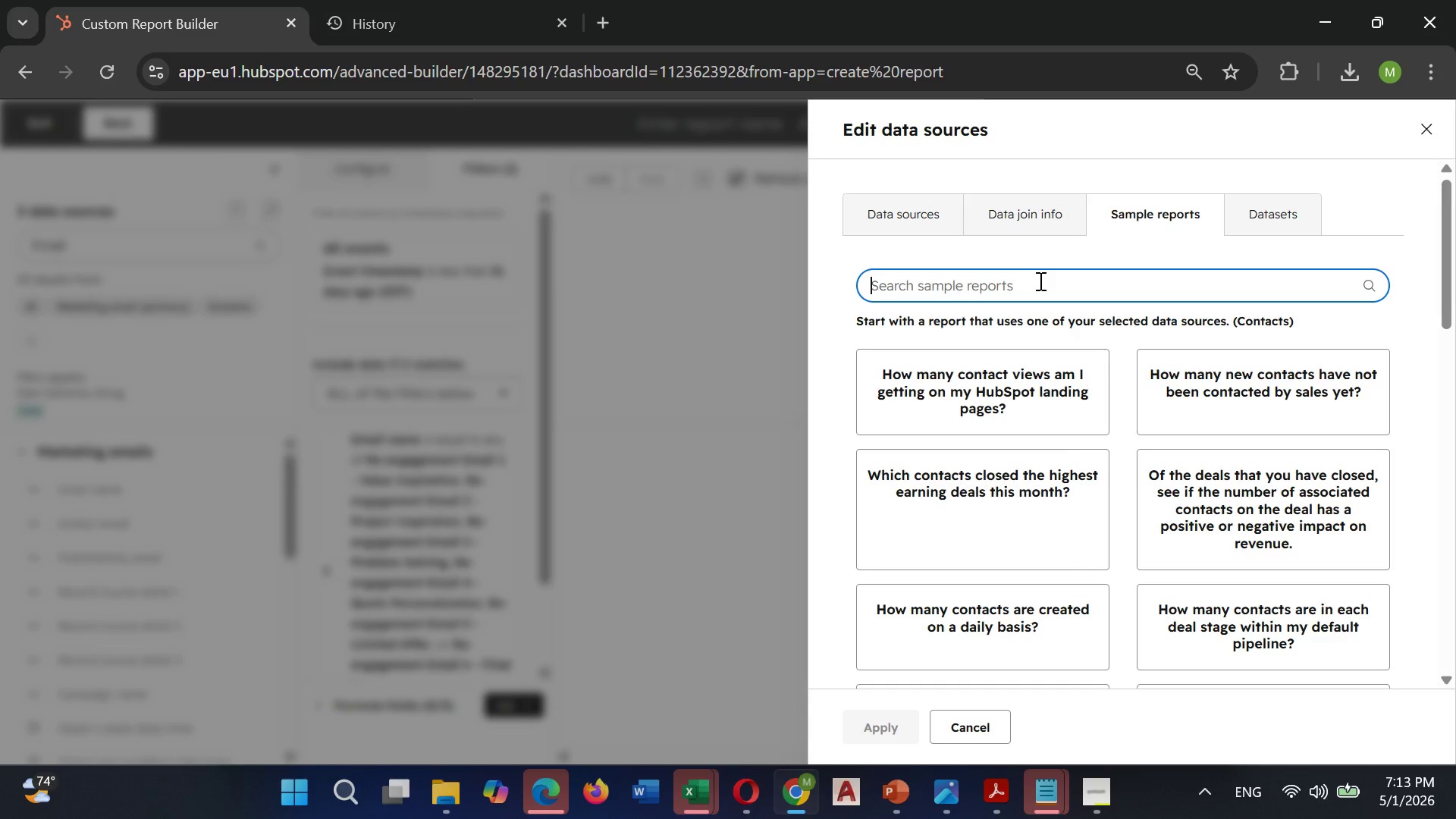 
type(Email )
 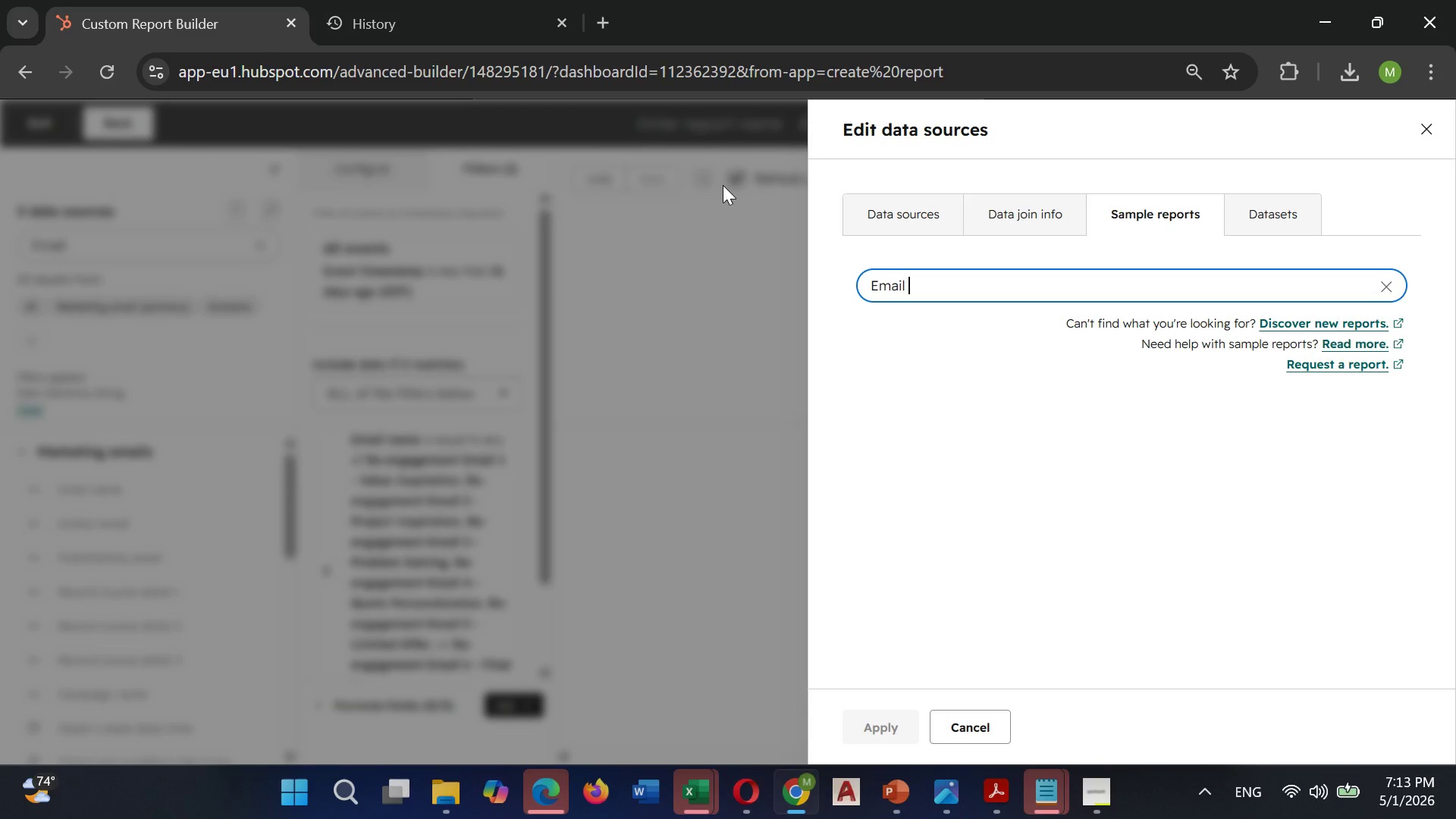 
wait(16.92)
 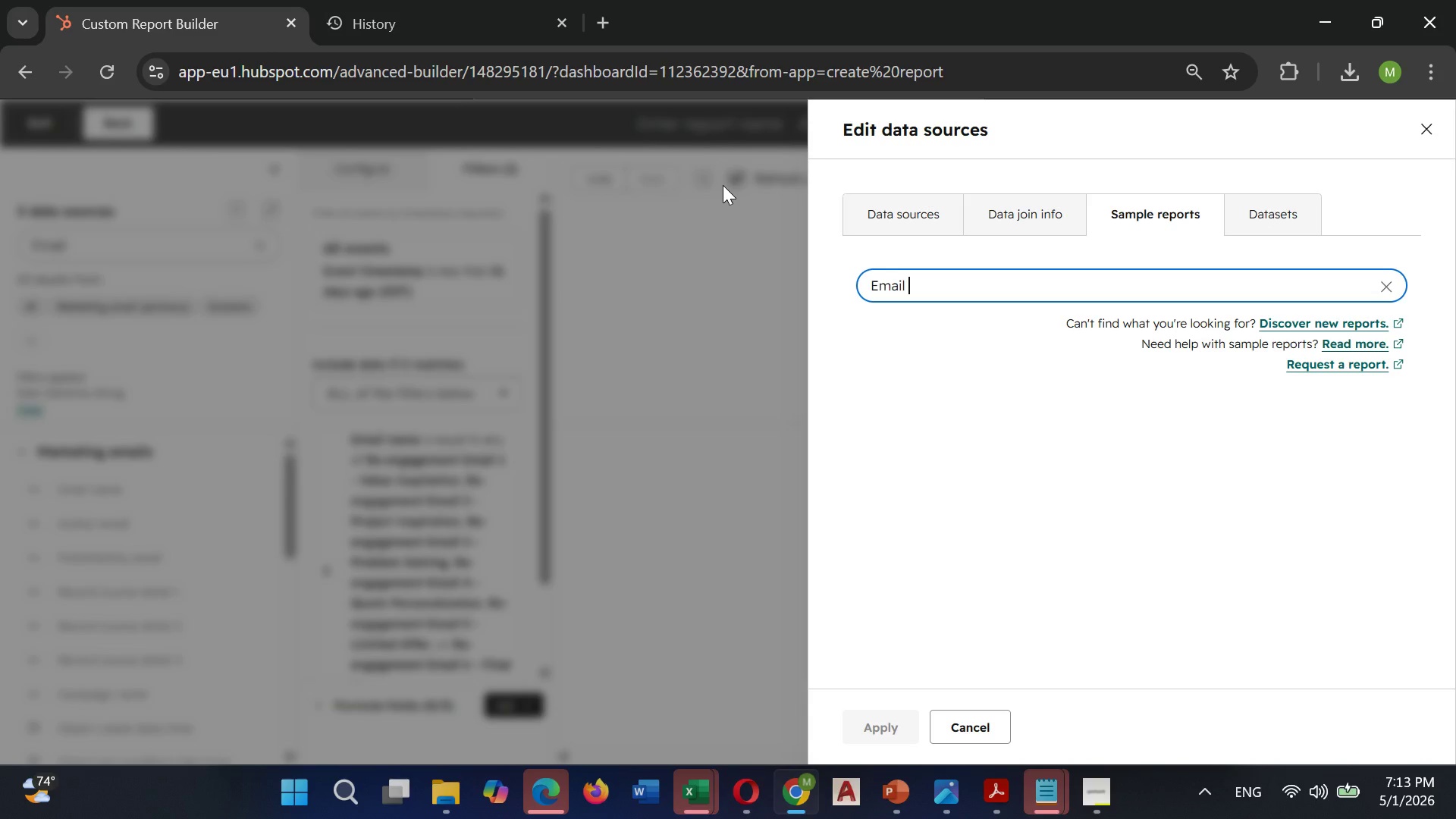 
left_click([1426, 122])
 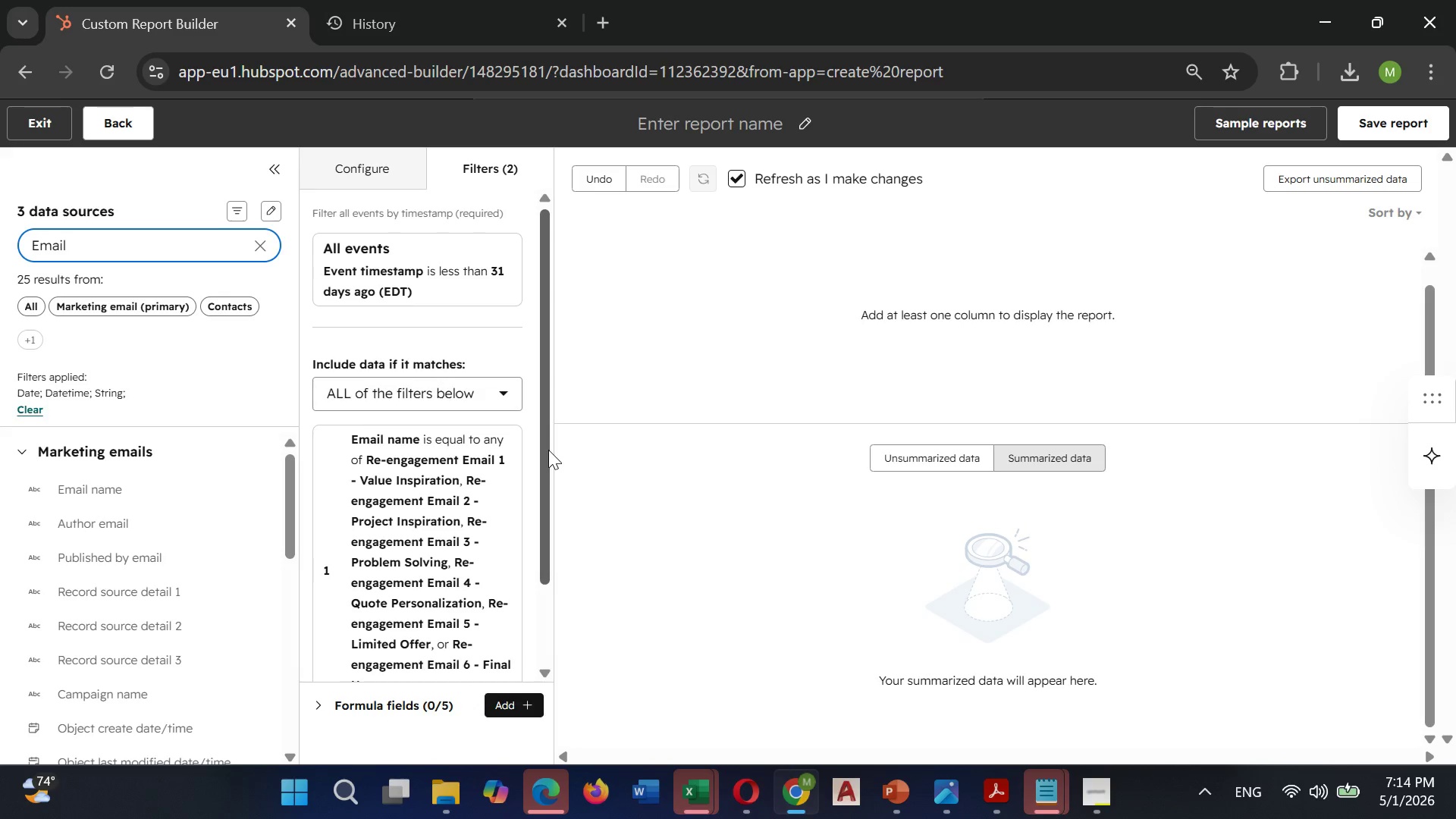 
wait(7.17)
 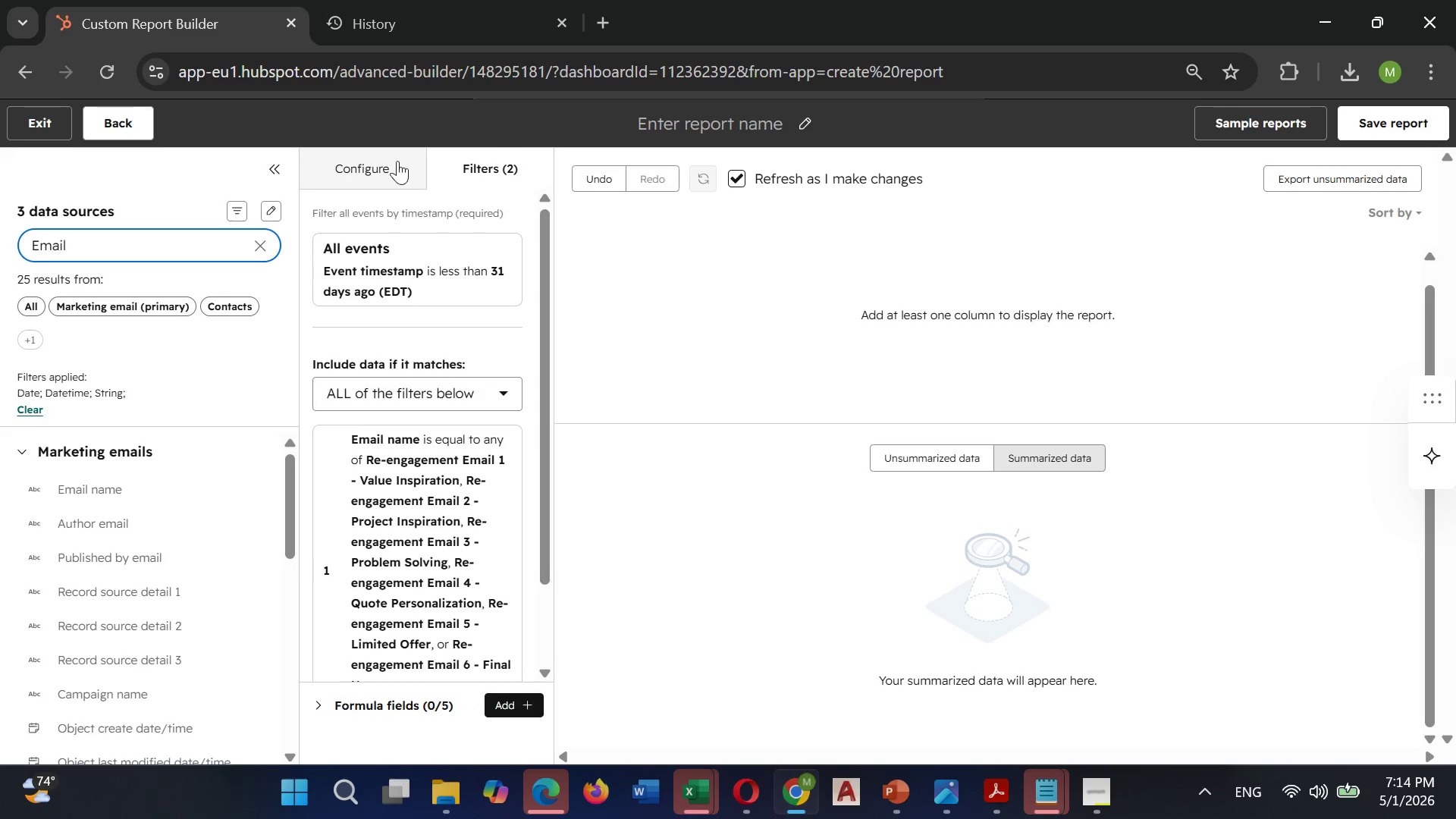 
left_click([25, 125])
 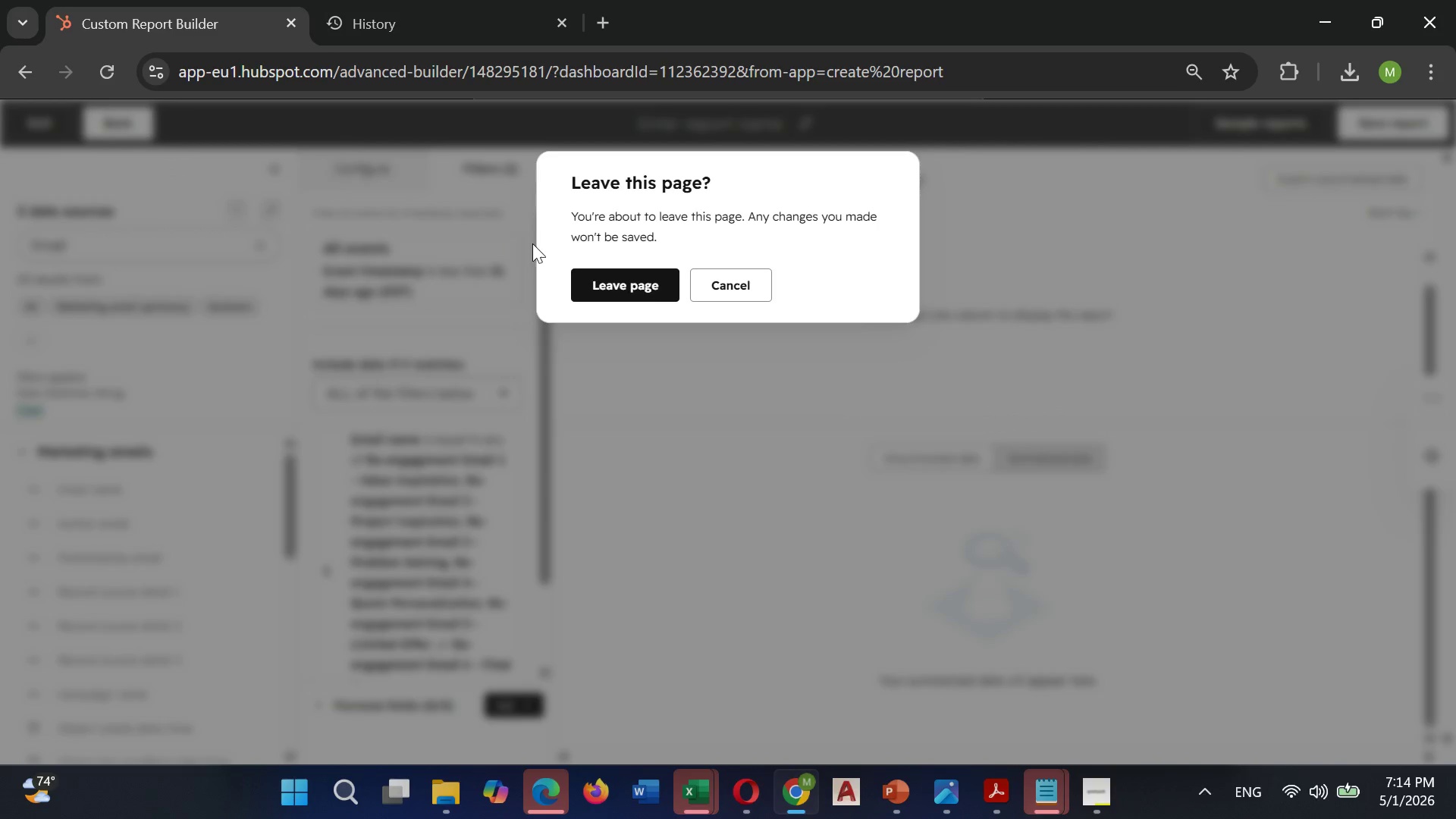 
left_click([591, 276])
 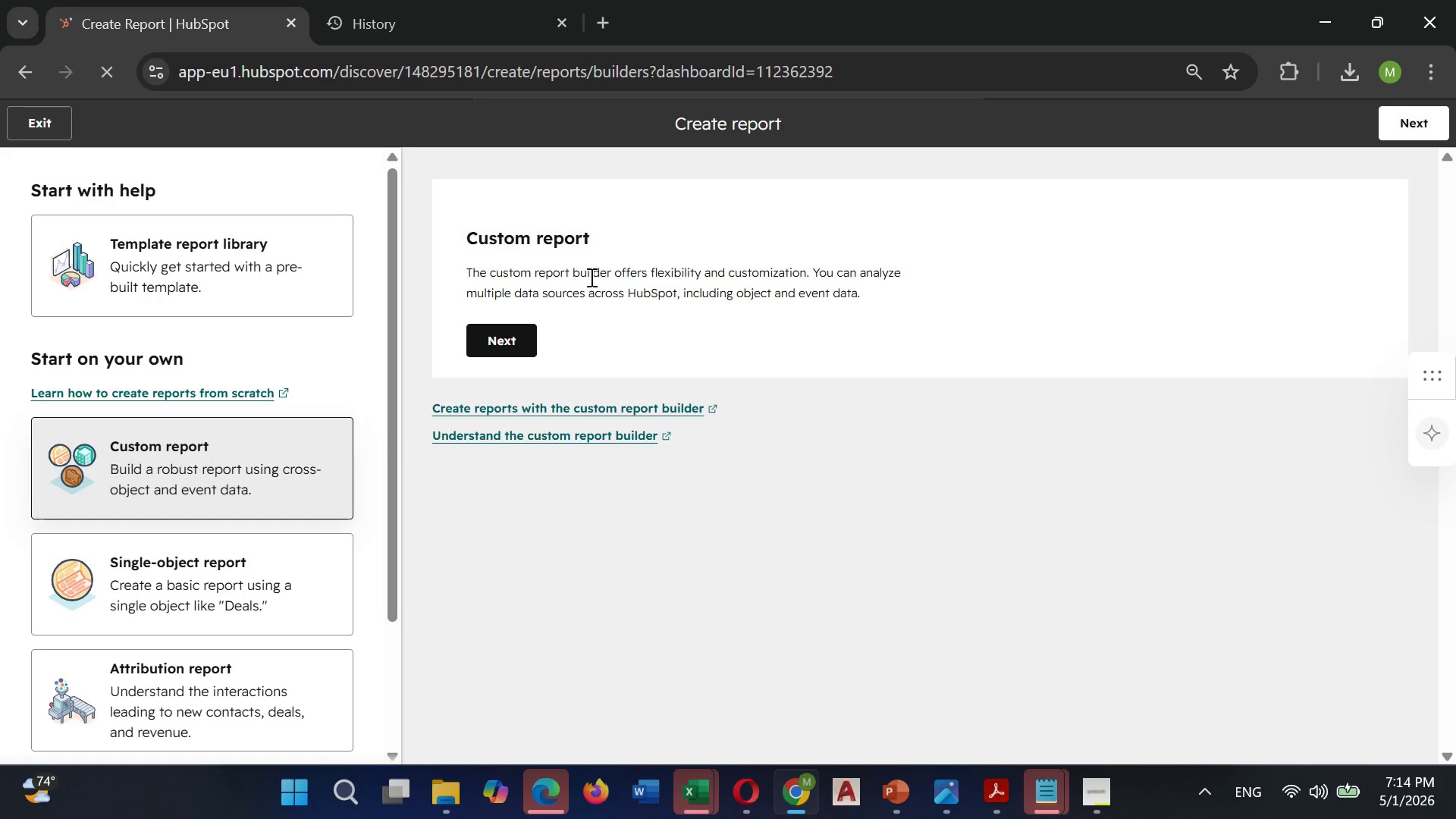 
left_click([34, 112])
 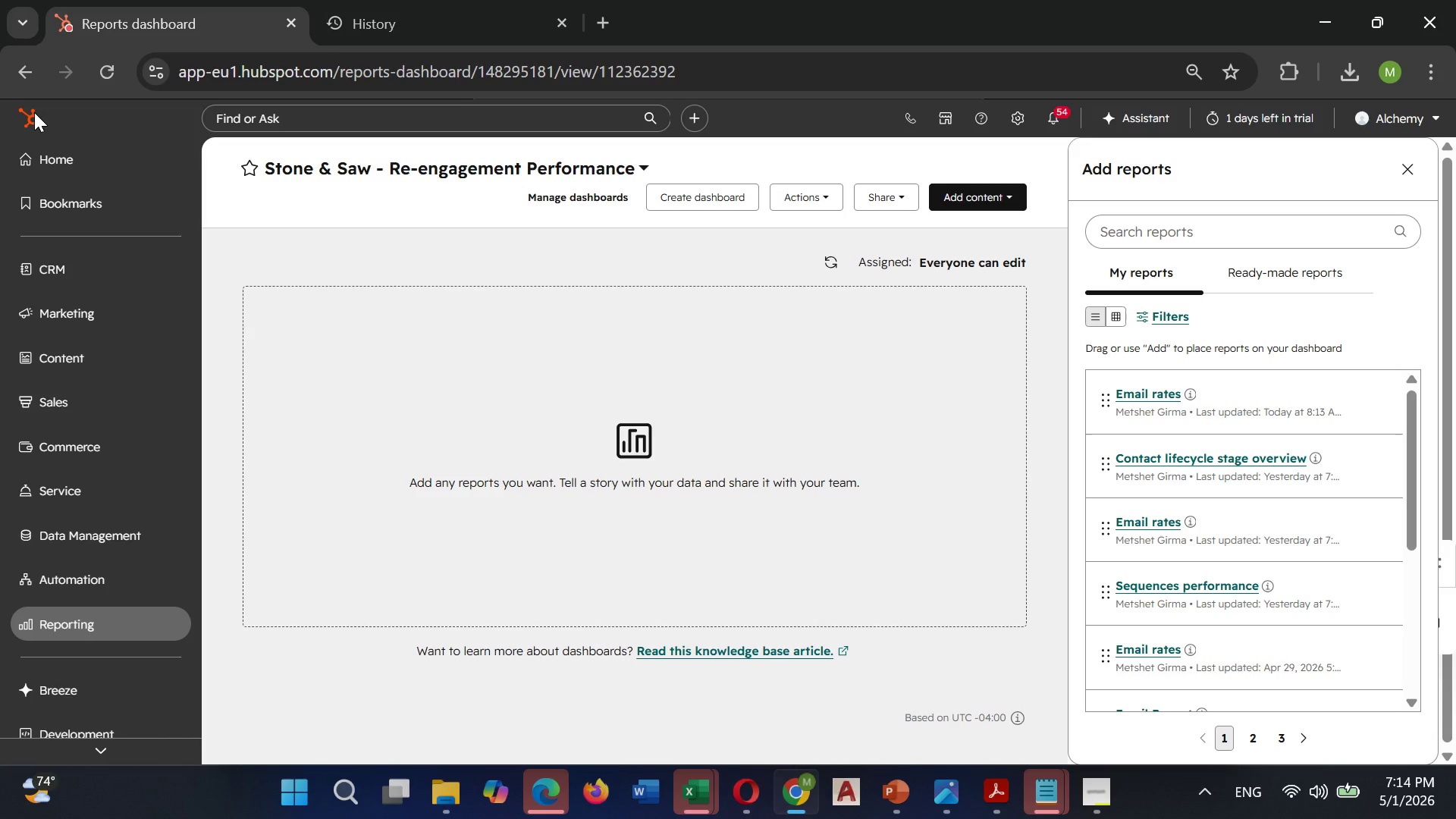 
wait(10.17)
 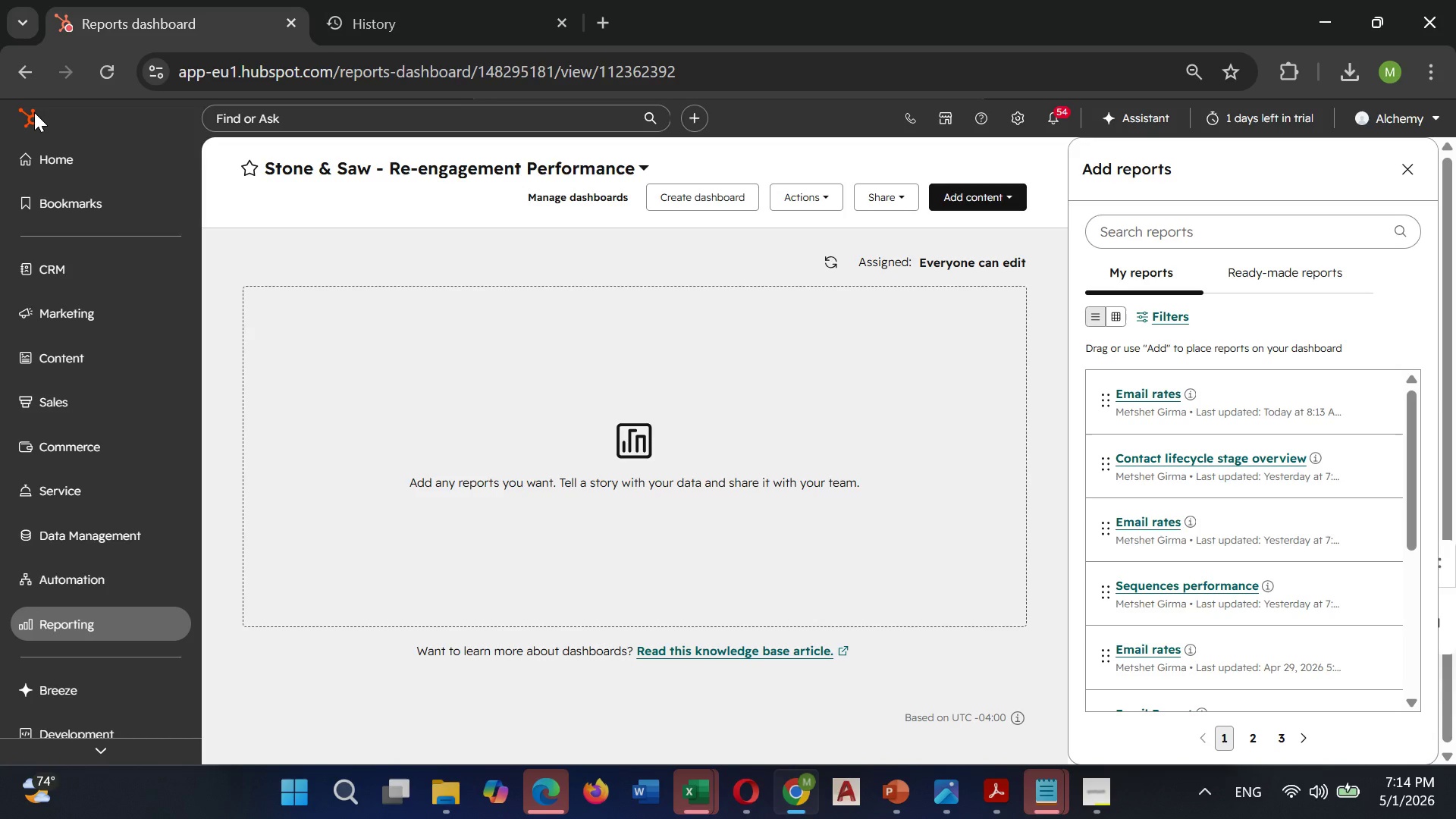 
left_click([1182, 234])
 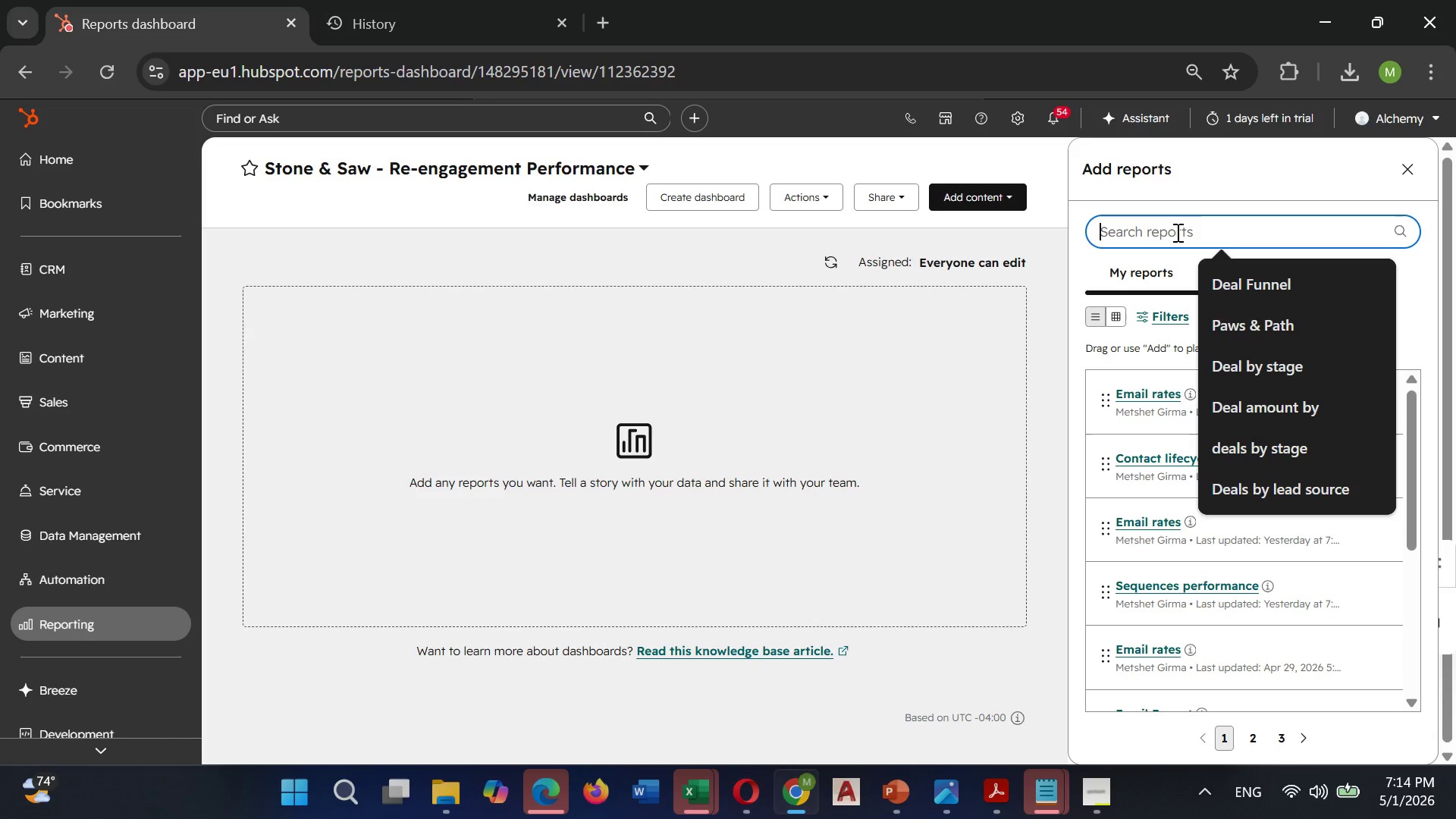 
type(Email Perfo)
 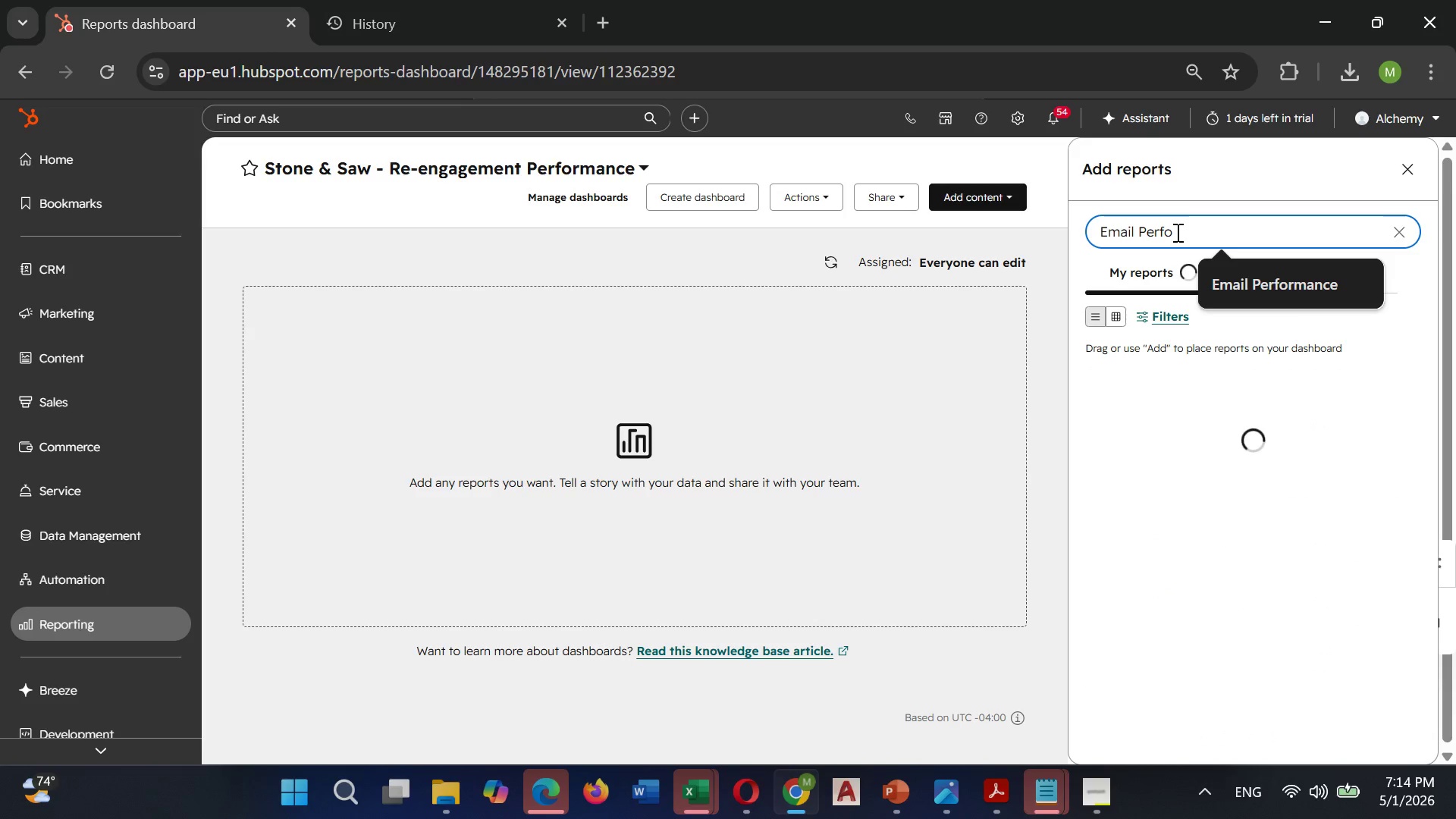 
left_click([1291, 286])
 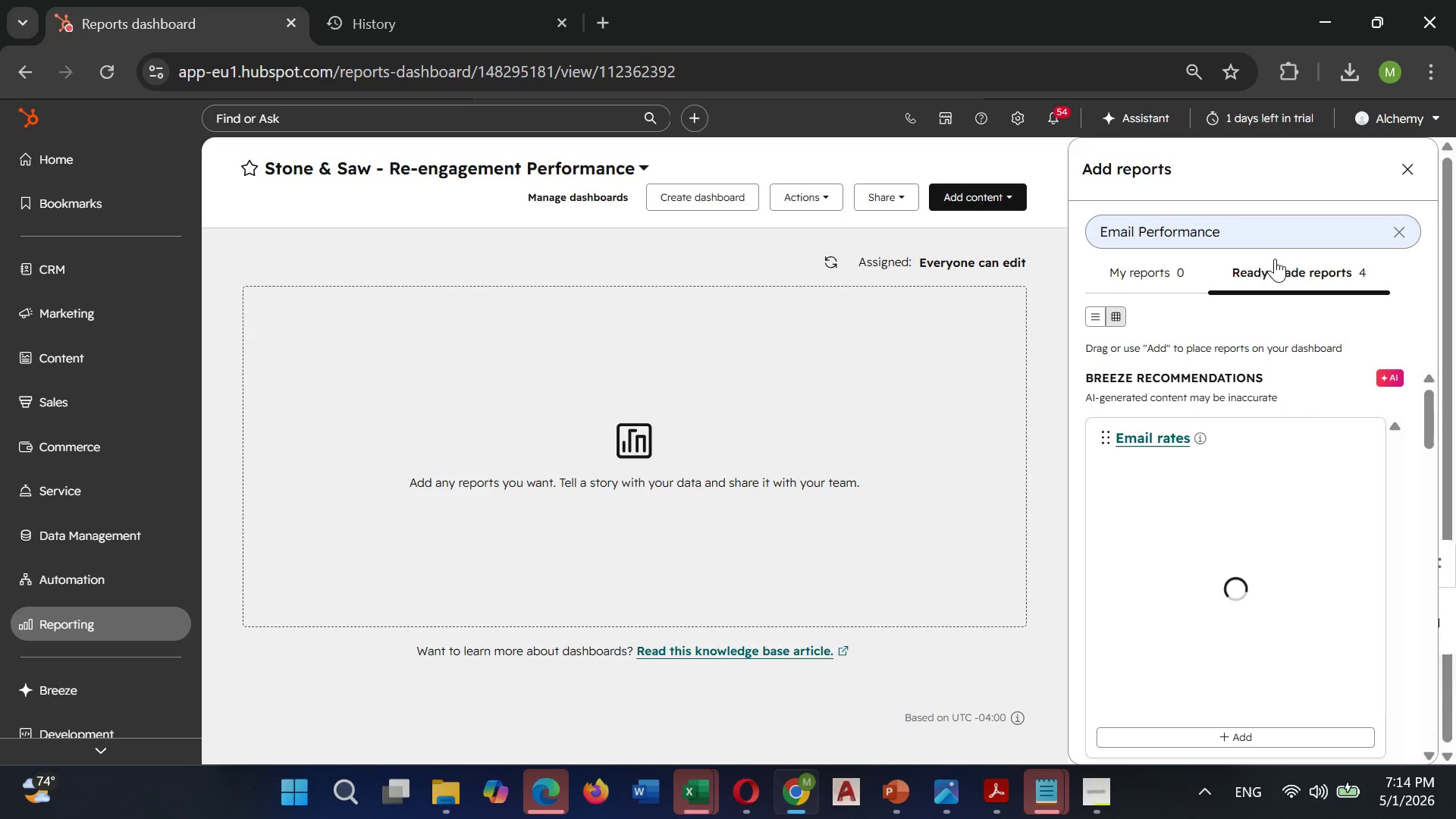 
wait(5.3)
 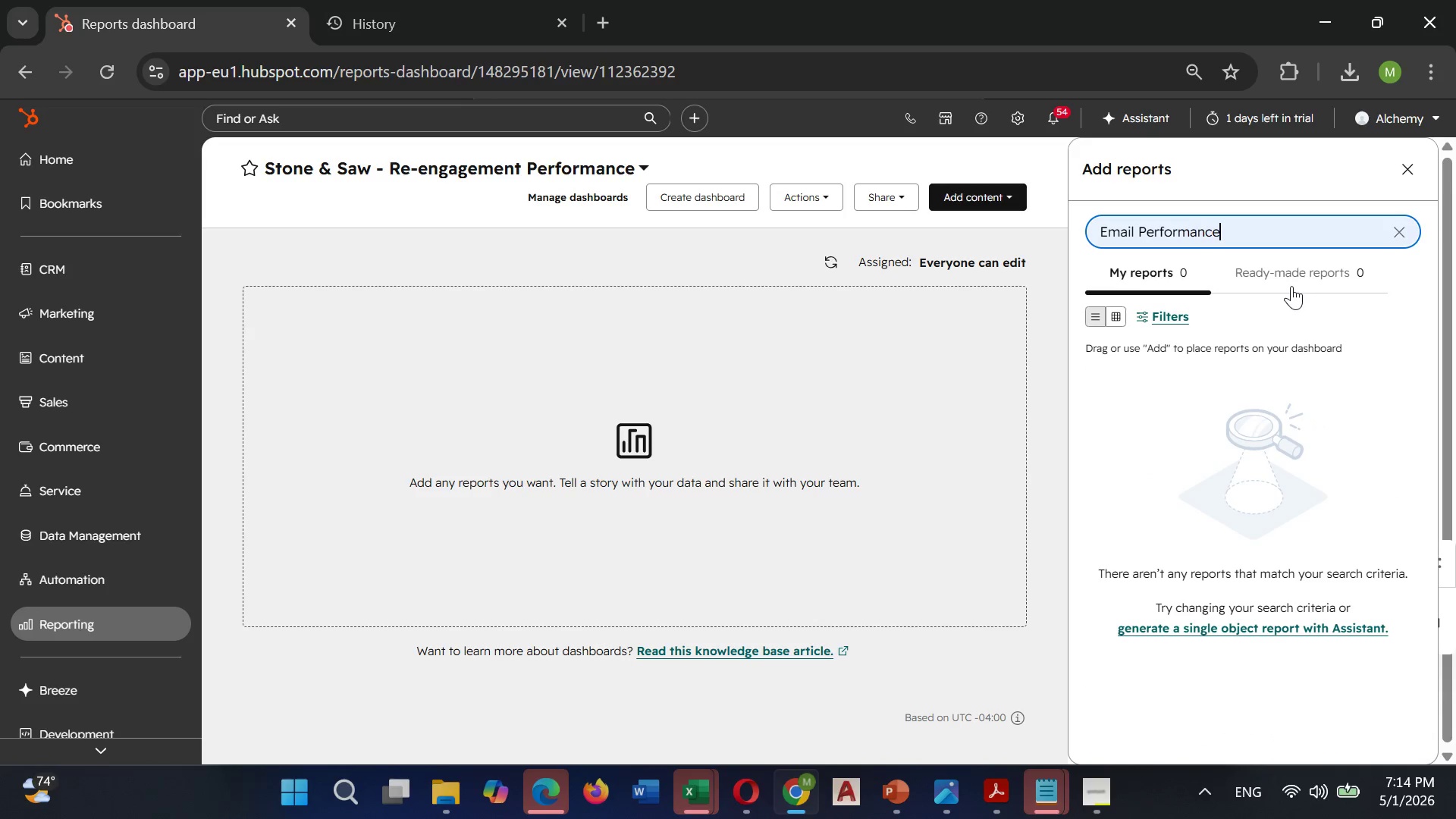 
scroll: coordinate [1178, 594], scroll_direction: down, amount: 3.0
 